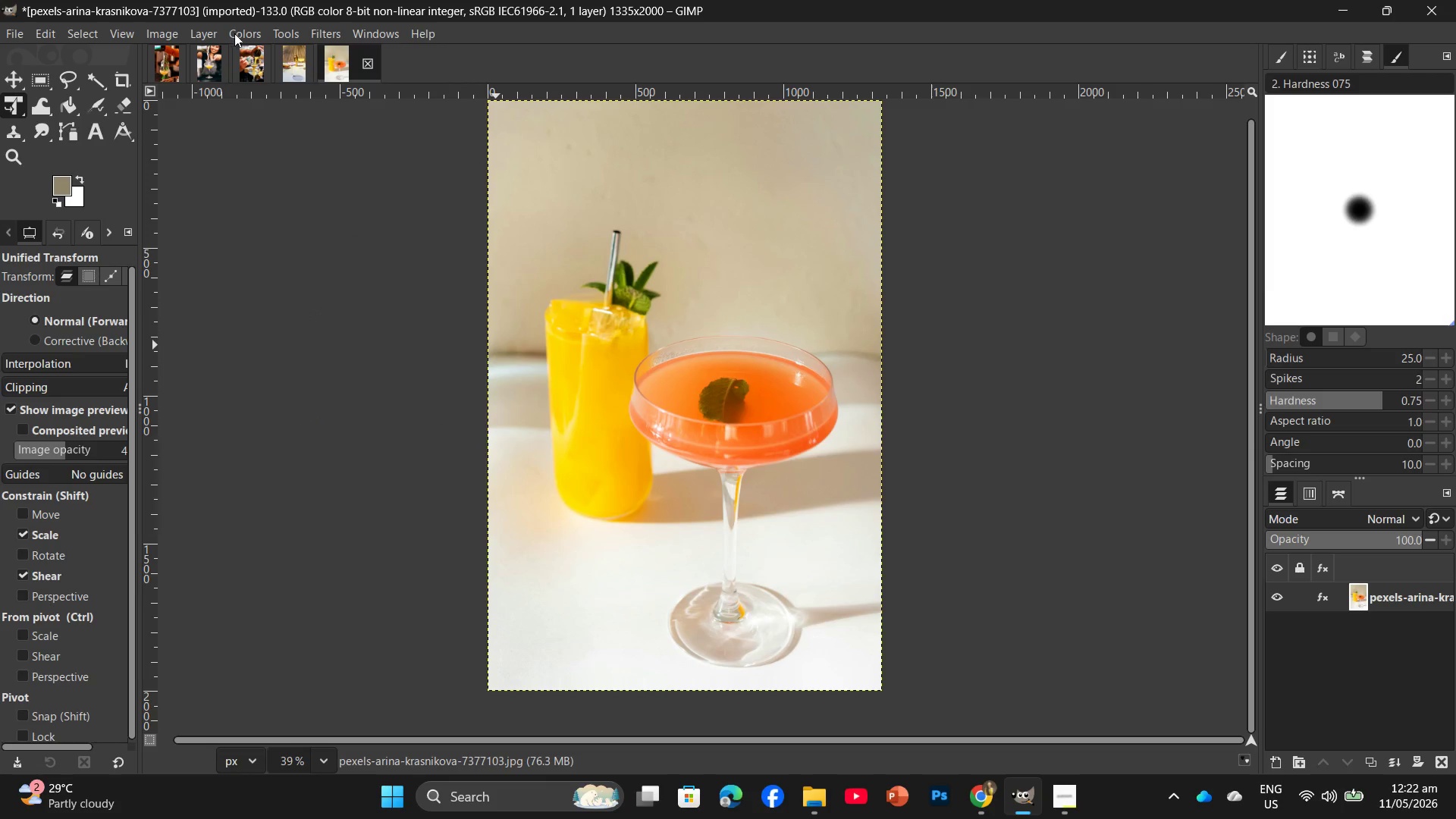 
left_click([240, 35])
 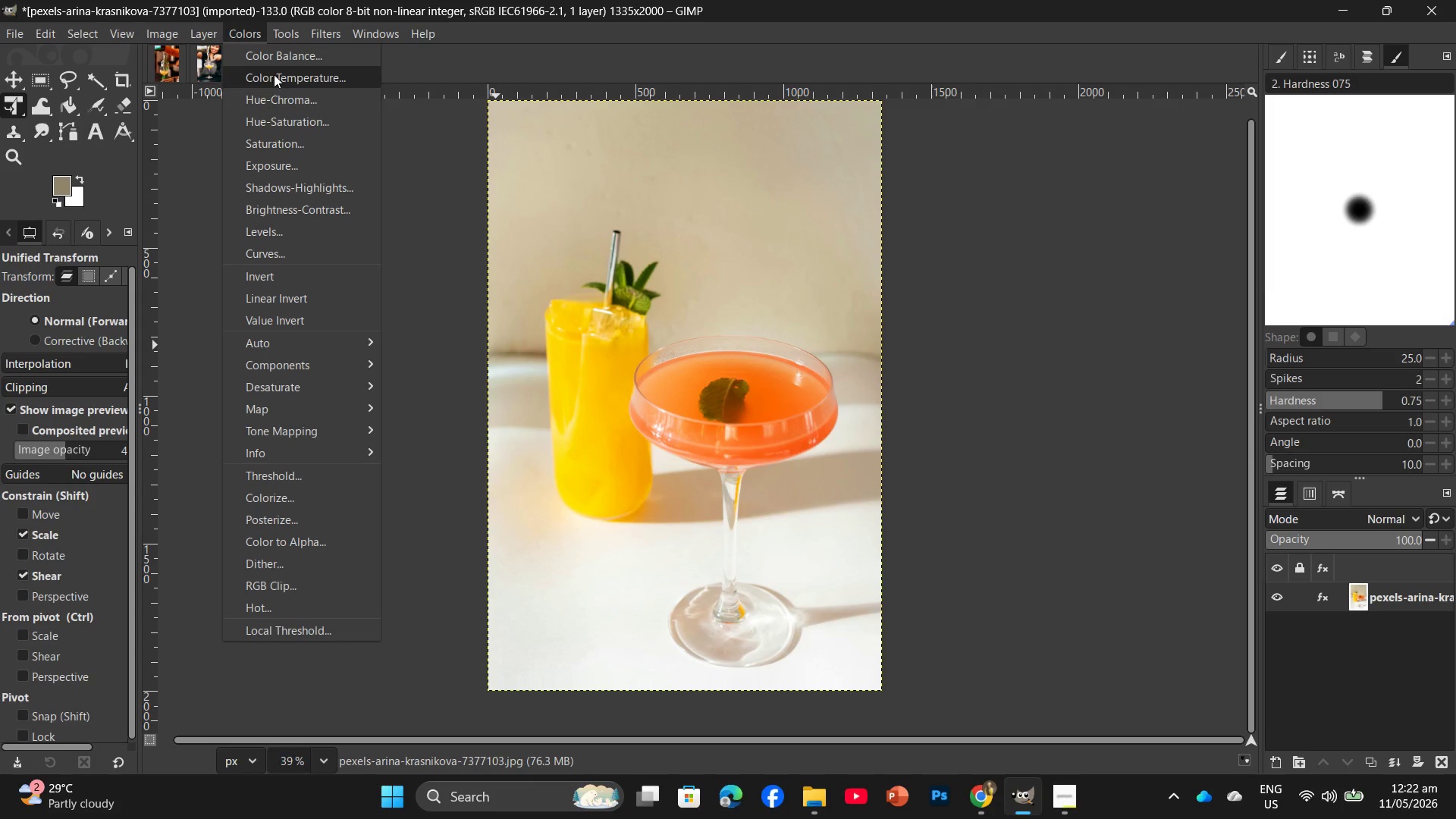 
left_click([279, 52])
 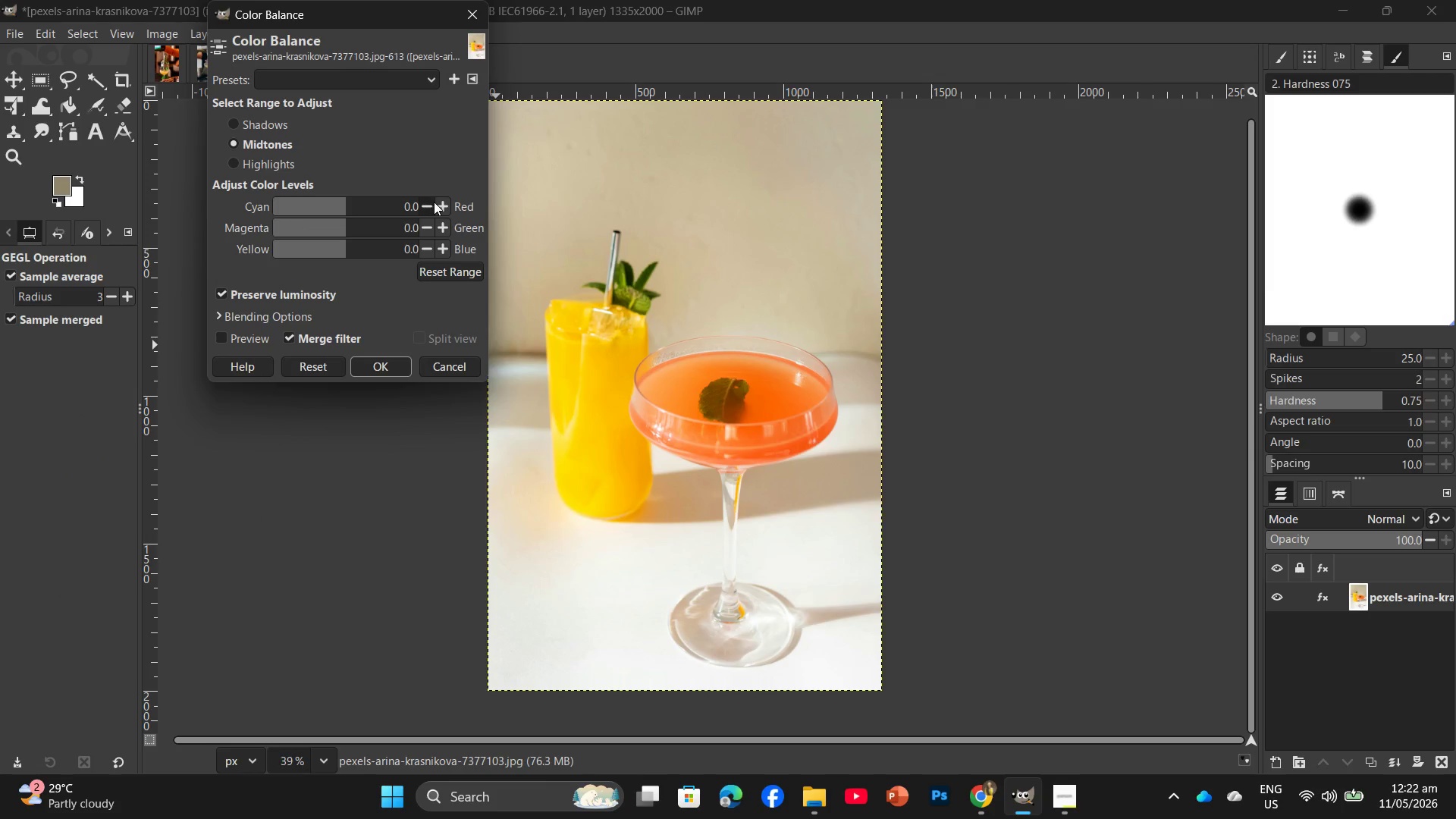 
double_click([439, 203])
 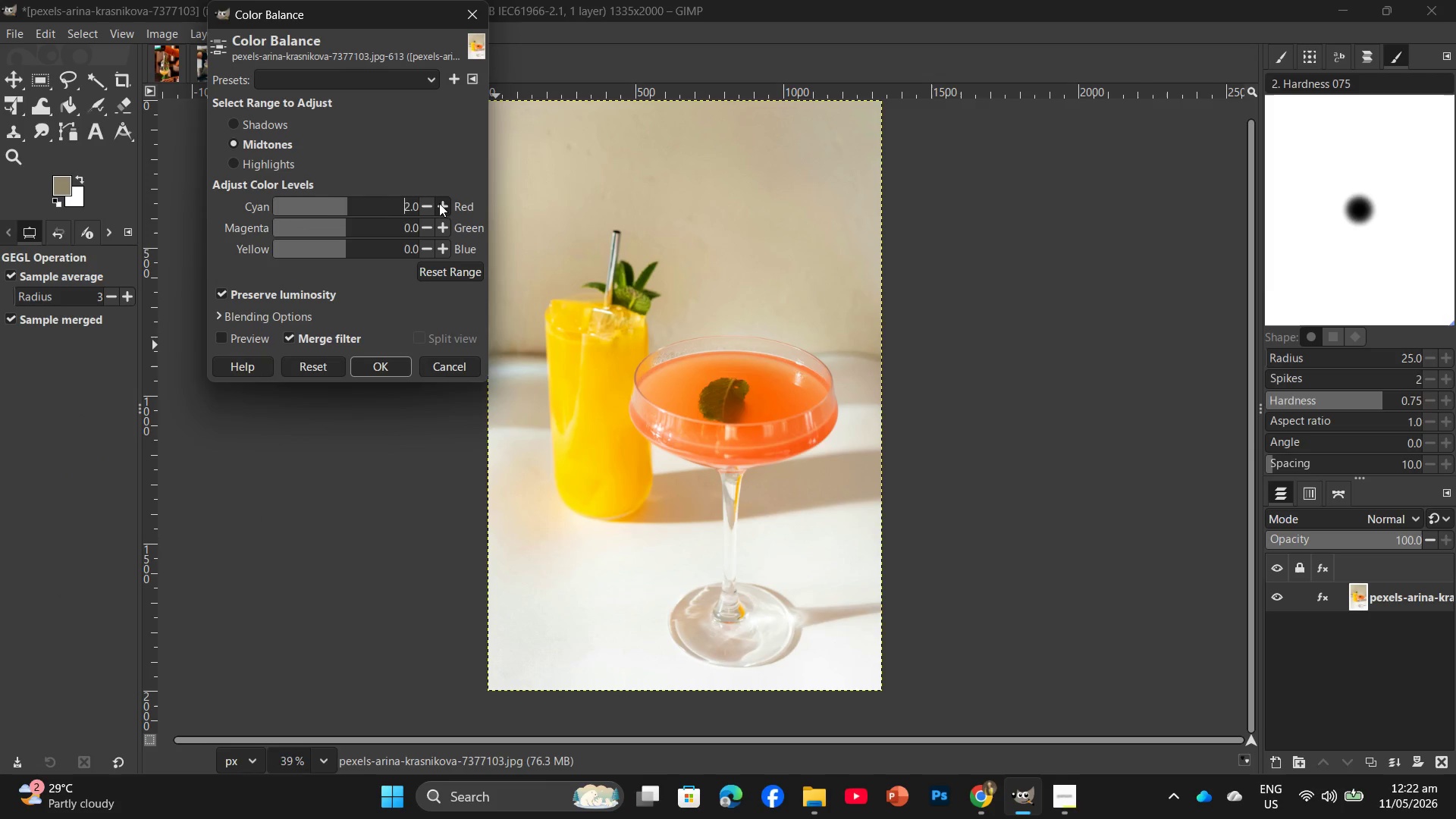 
triple_click([439, 203])
 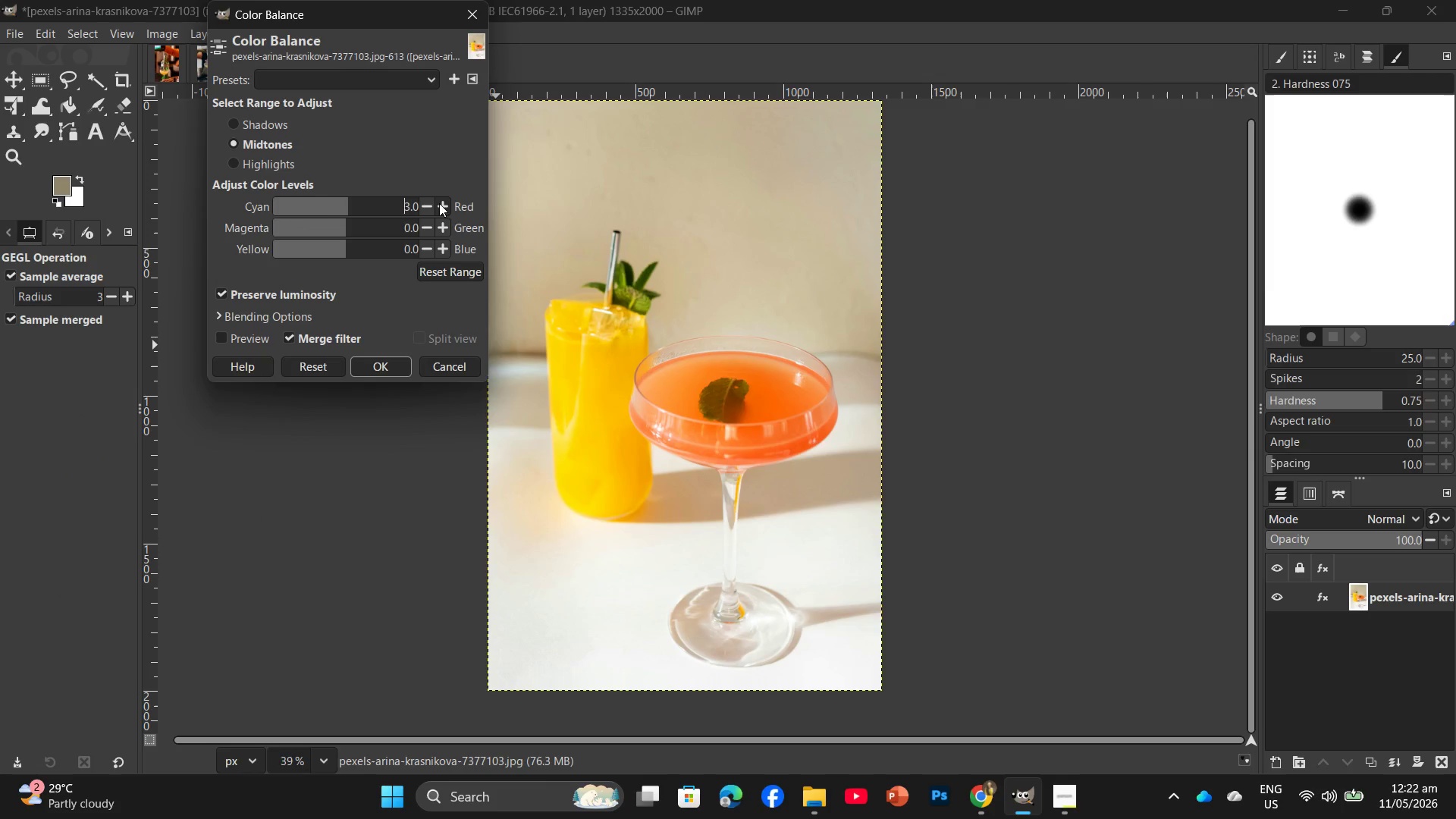 
triple_click([439, 203])
 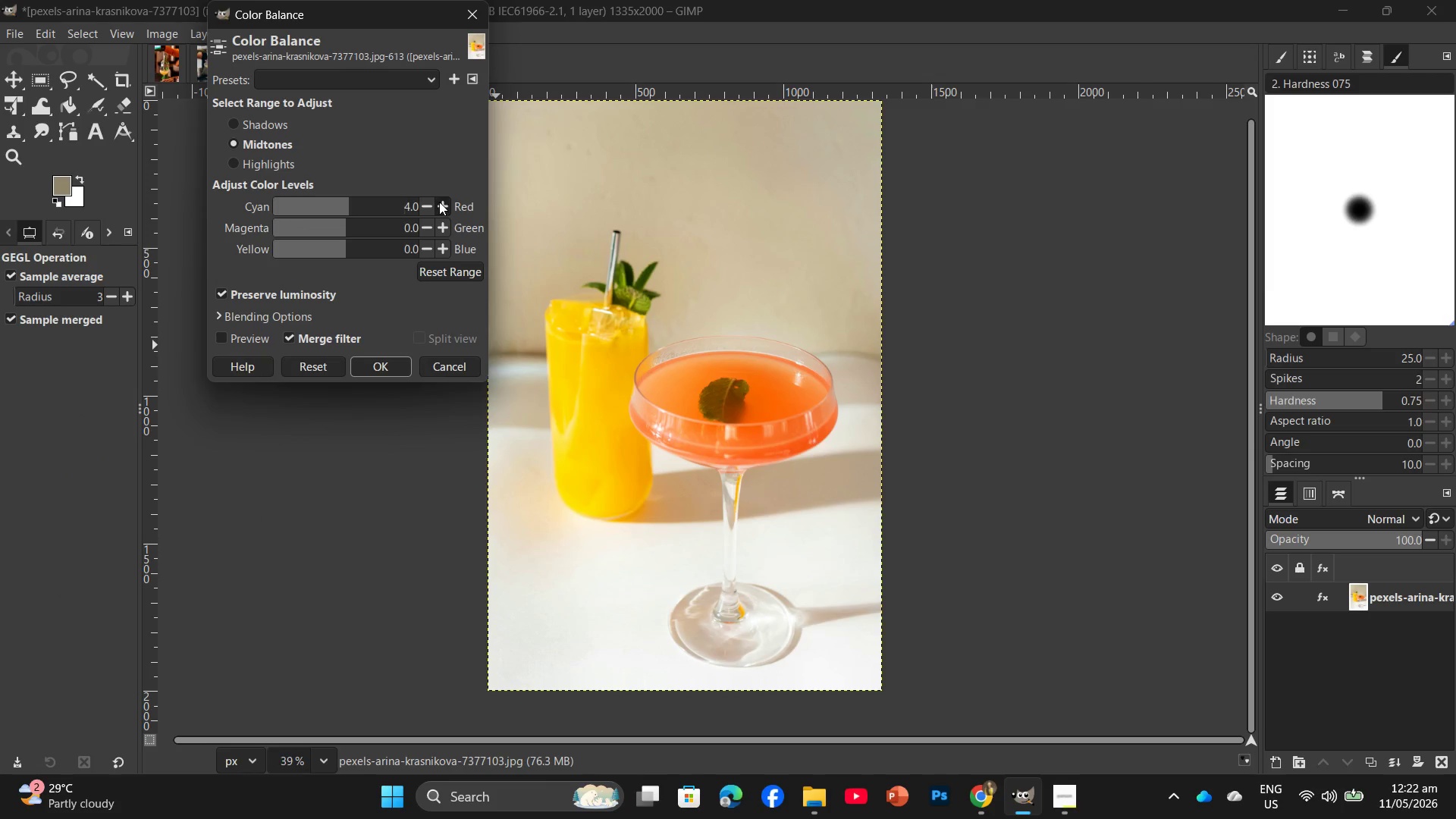 
triple_click([439, 202])
 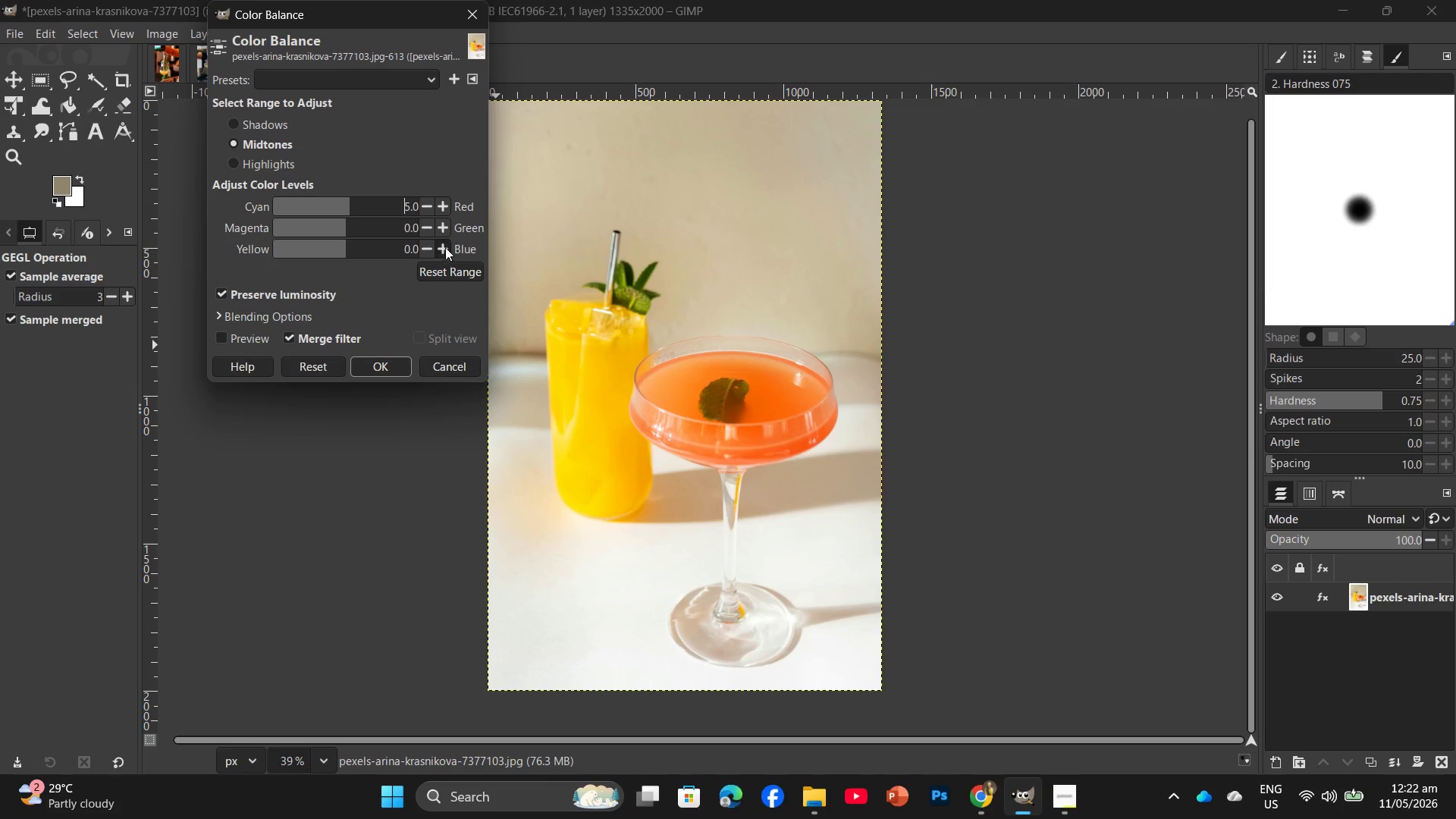 
double_click([445, 247])
 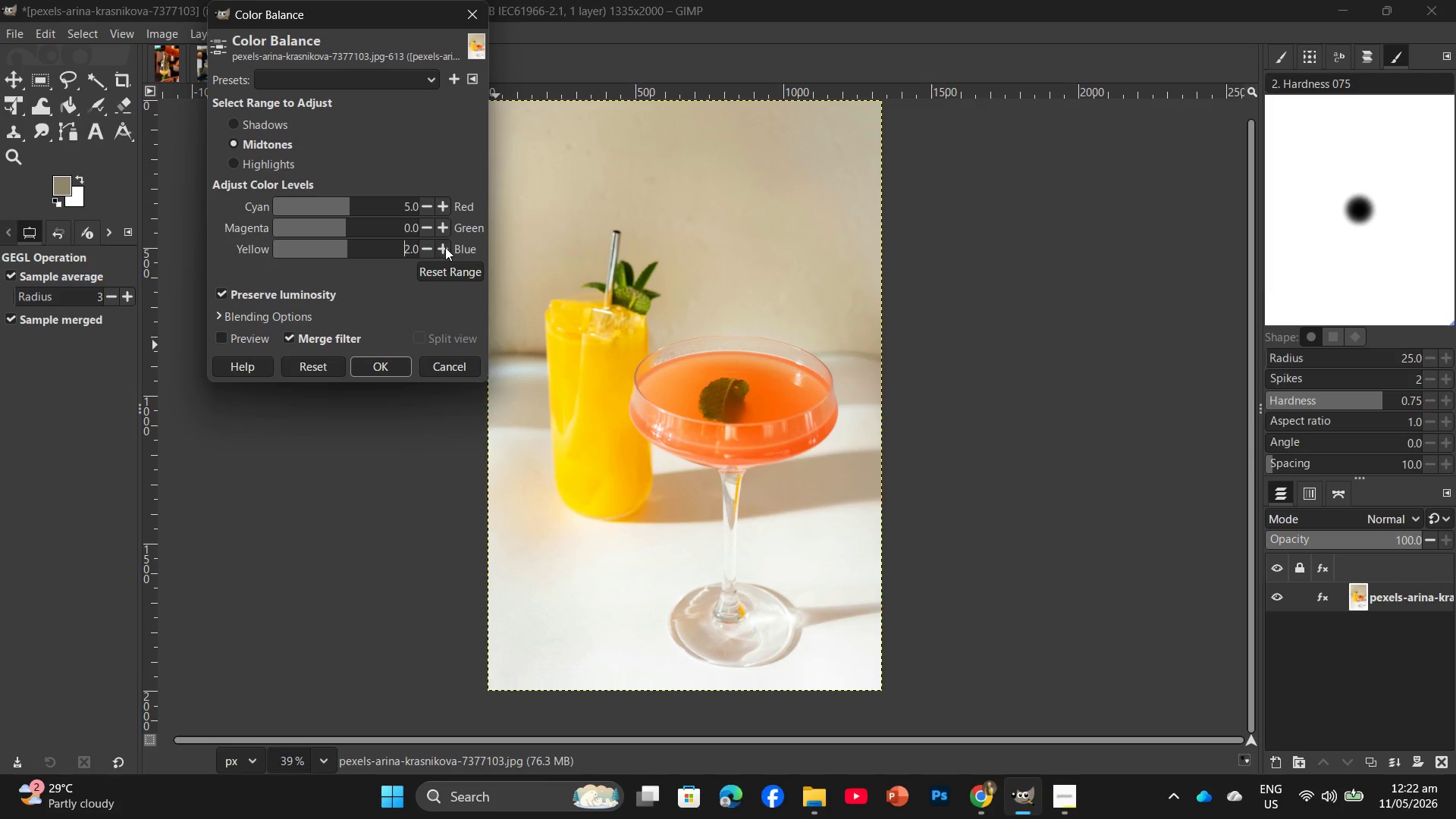 
triple_click([445, 248])
 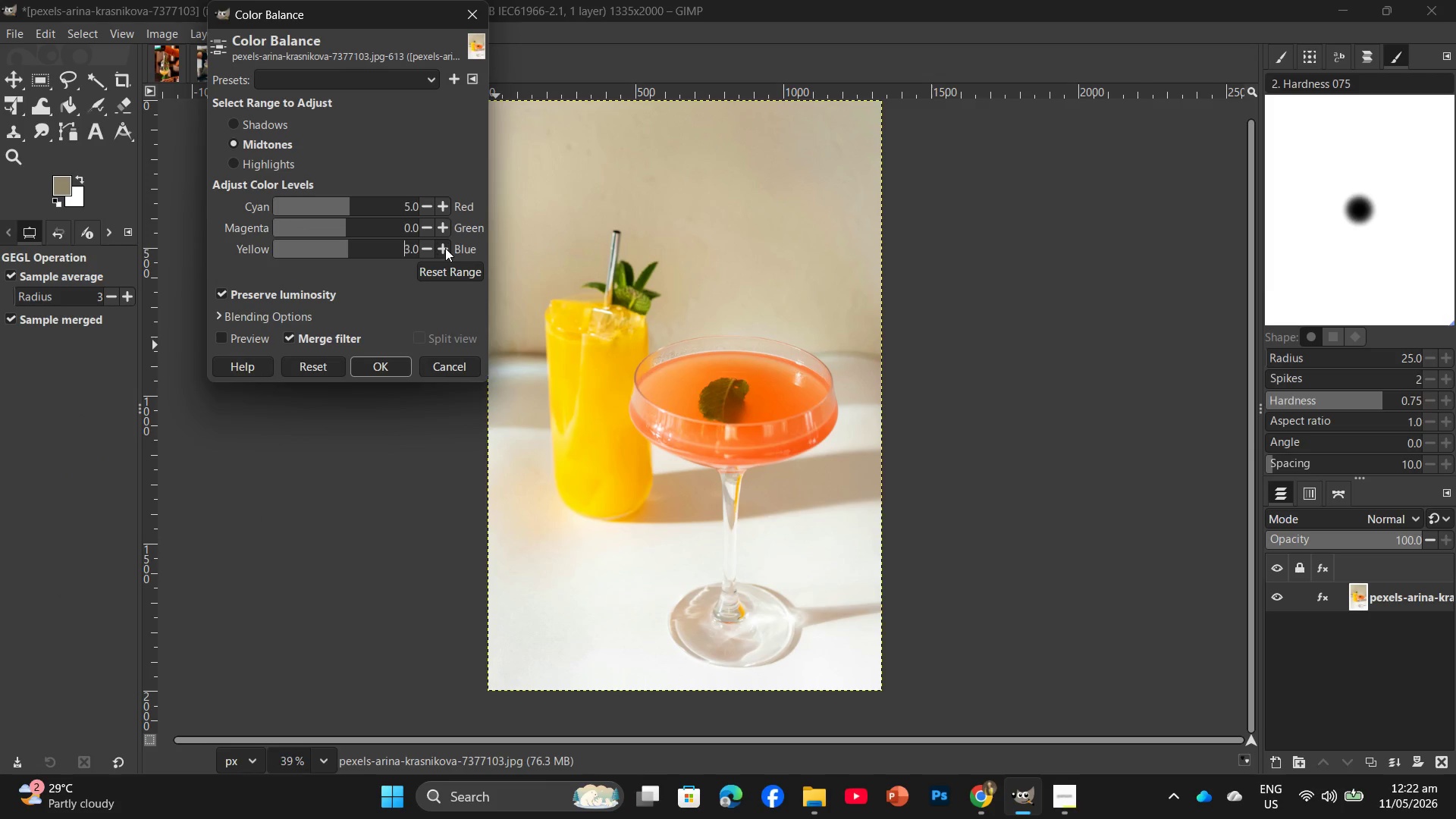 
triple_click([445, 248])
 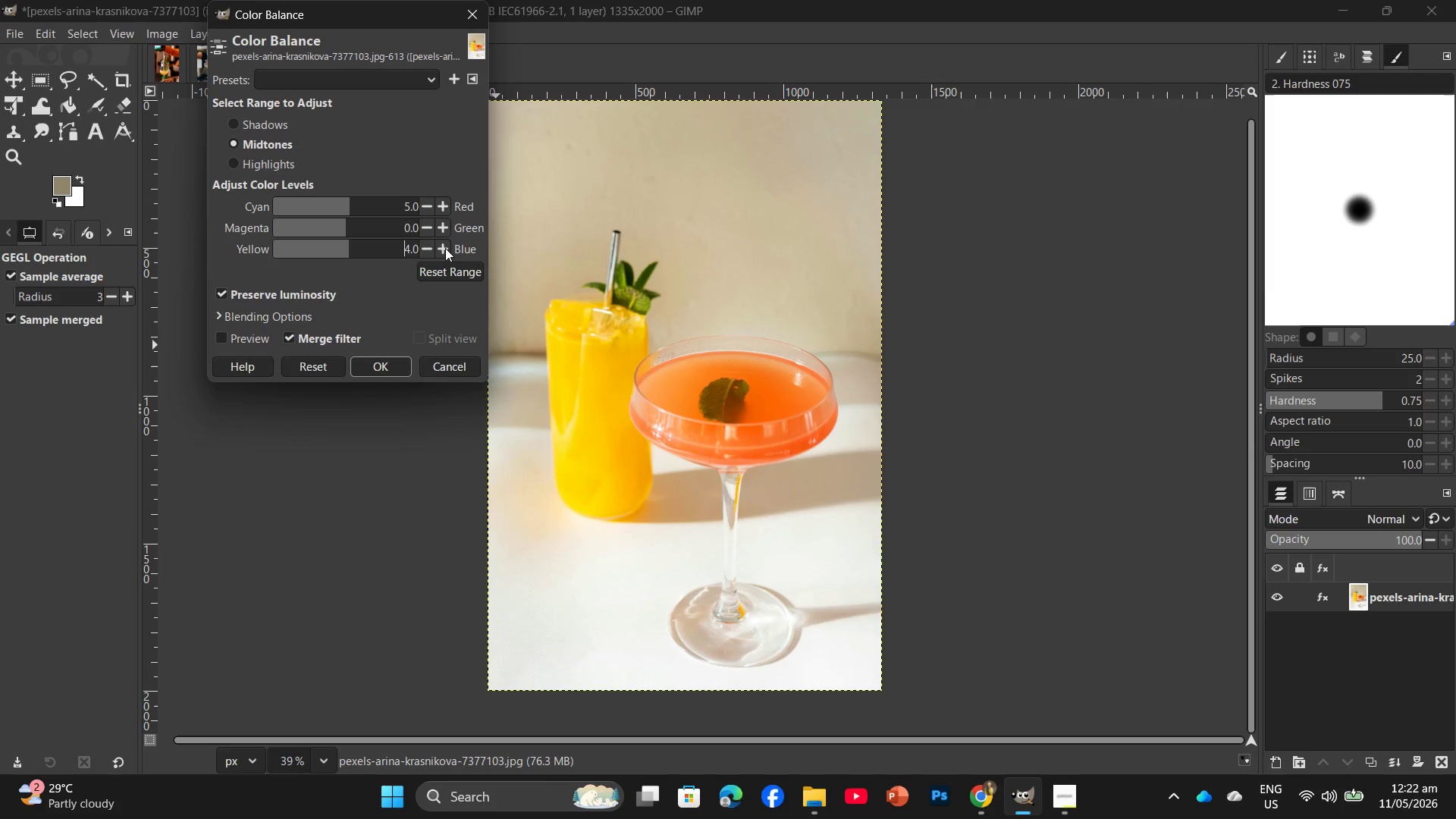 
triple_click([445, 248])
 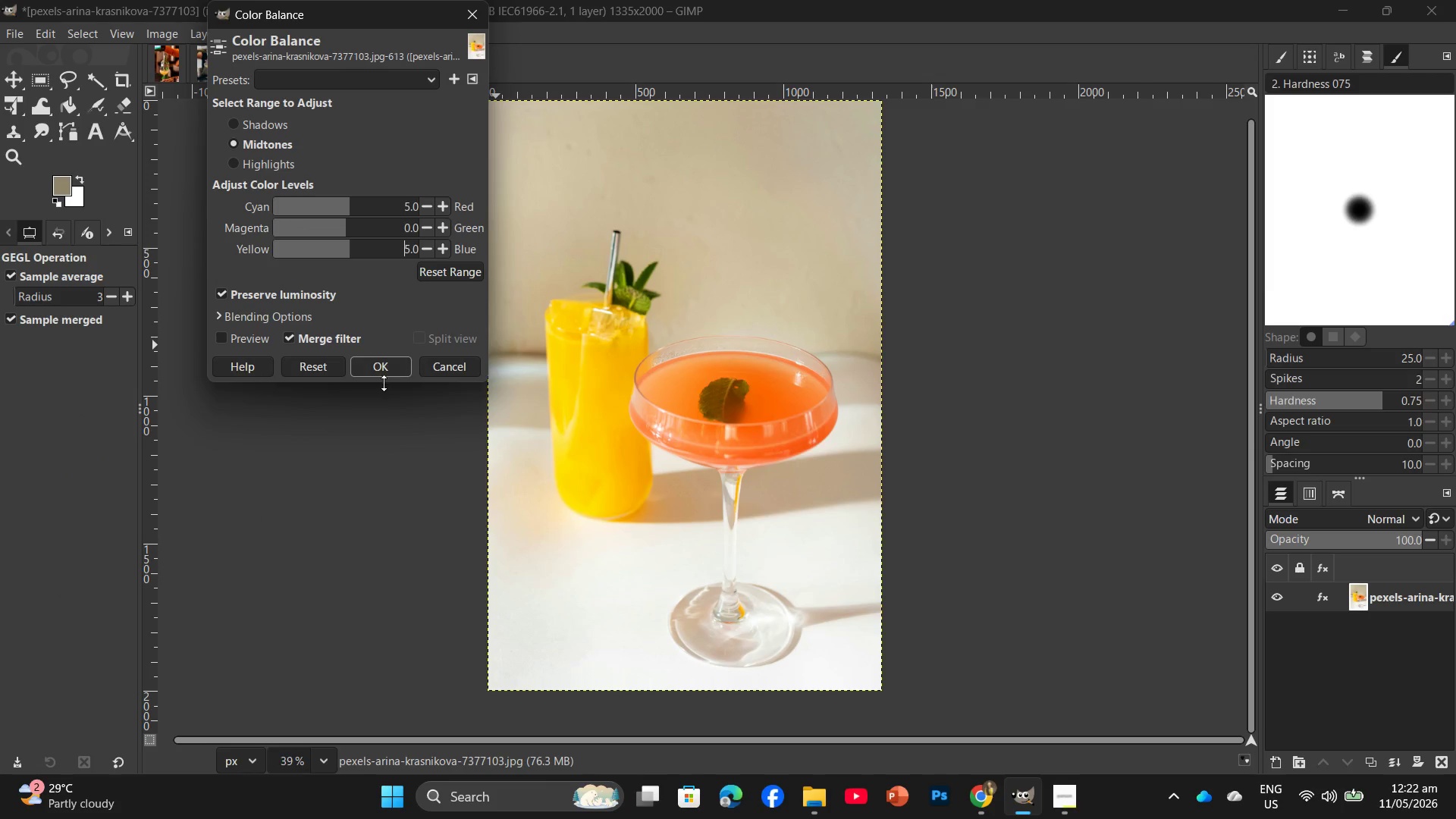 
left_click([389, 367])
 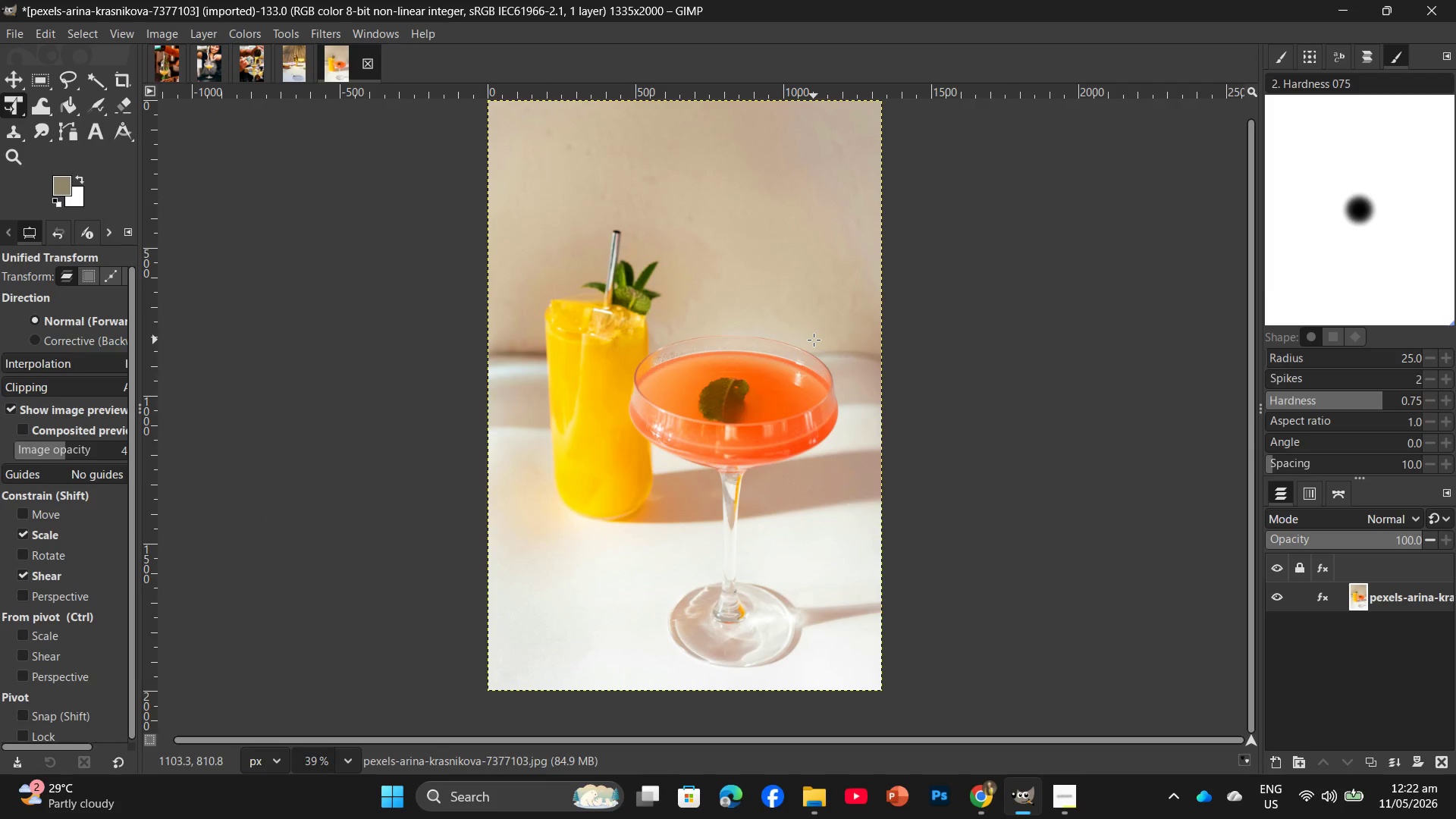 
key(Control+Shift+E)
 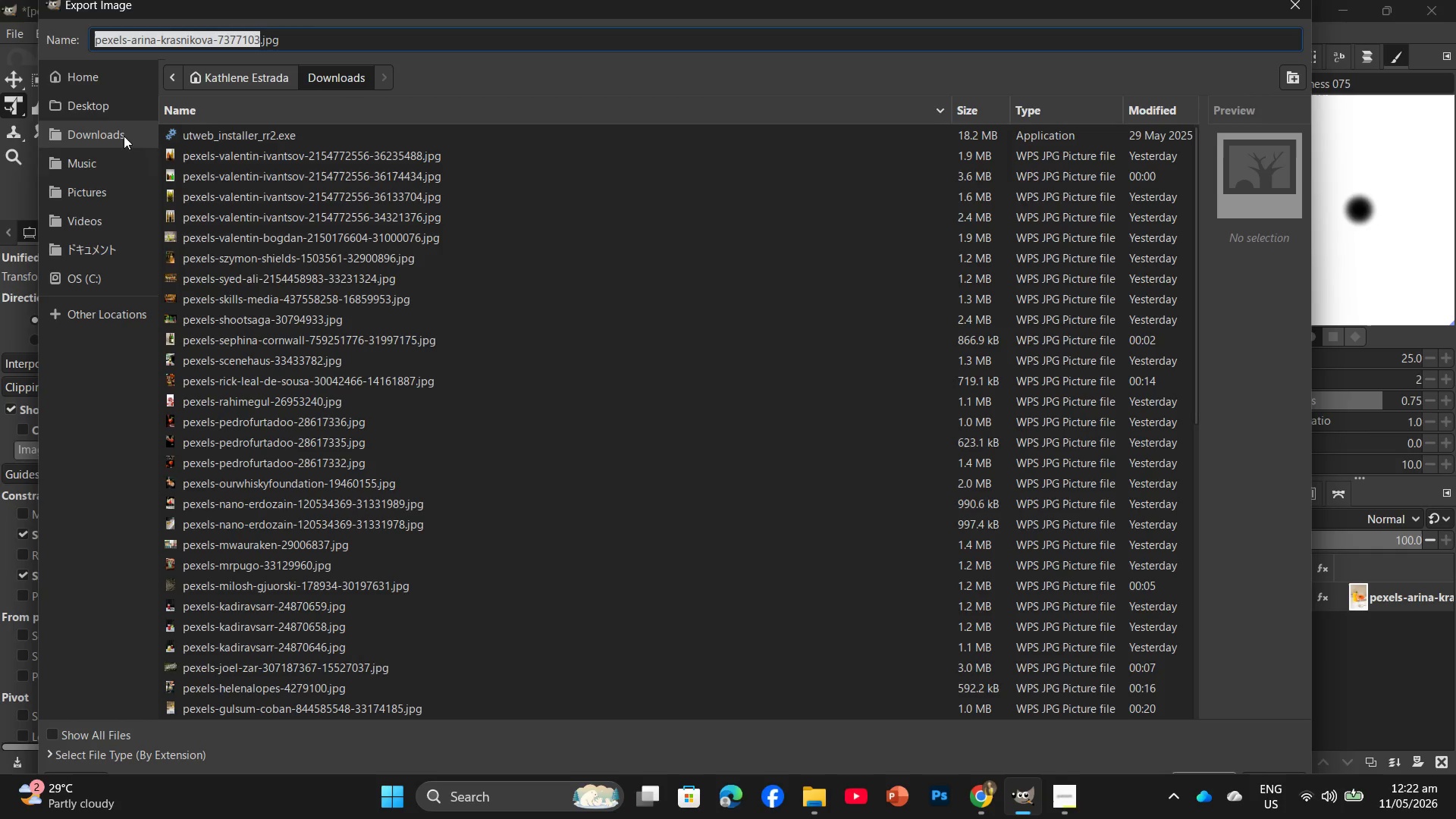 
left_click([94, 106])
 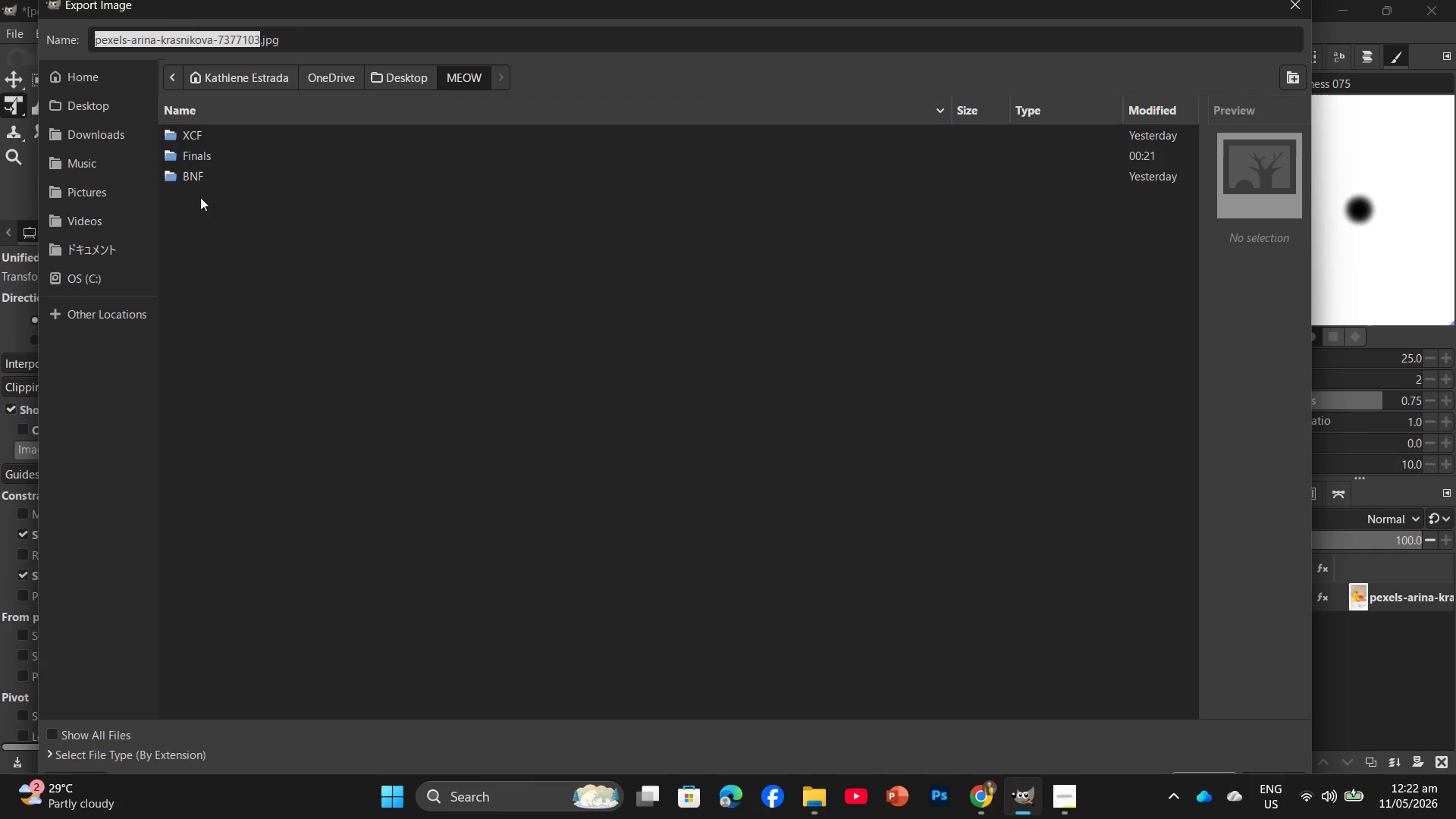 
double_click([211, 155])
 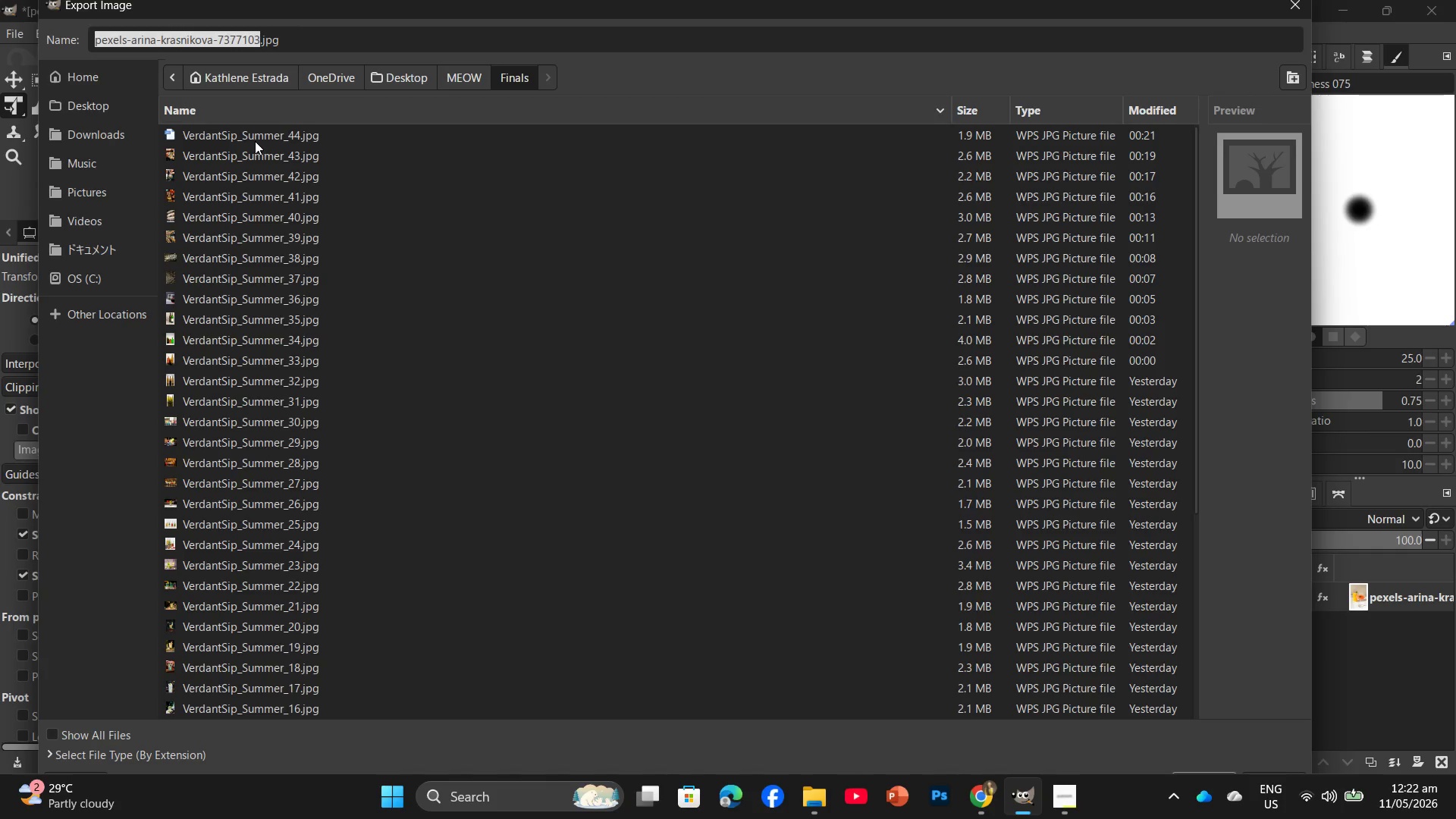 
left_click([257, 136])
 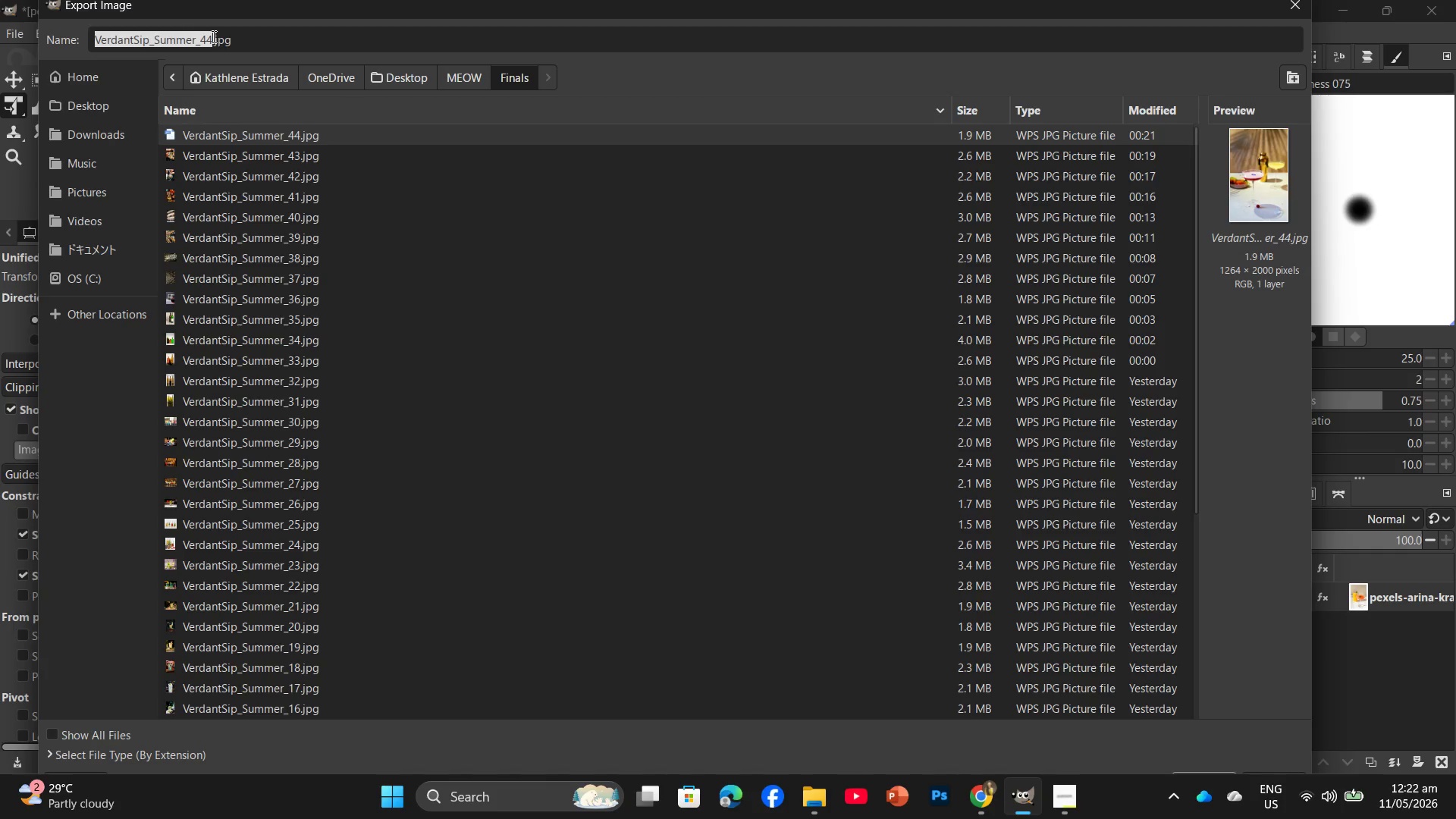 
left_click([212, 36])
 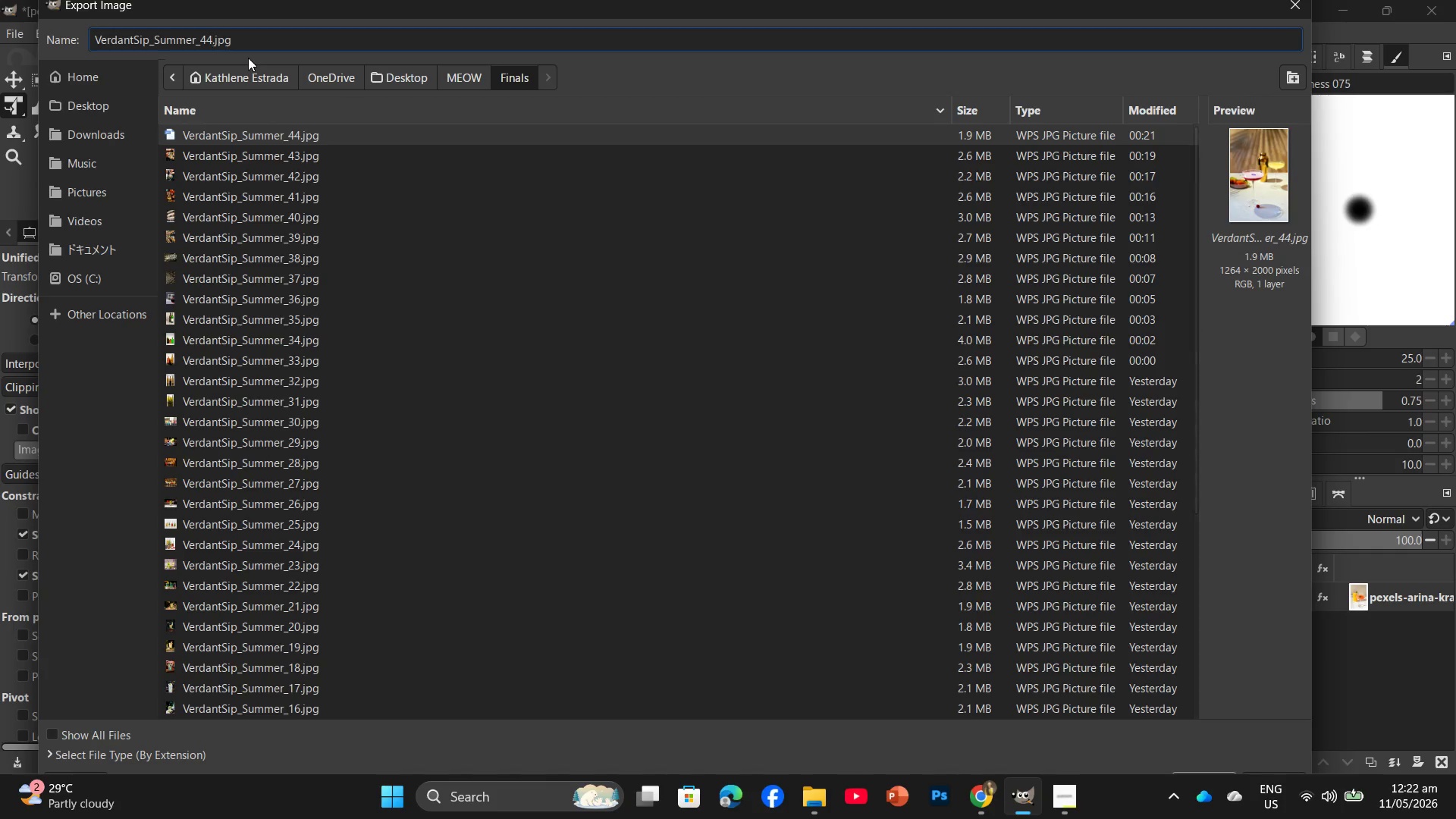 
key(Backspace)
 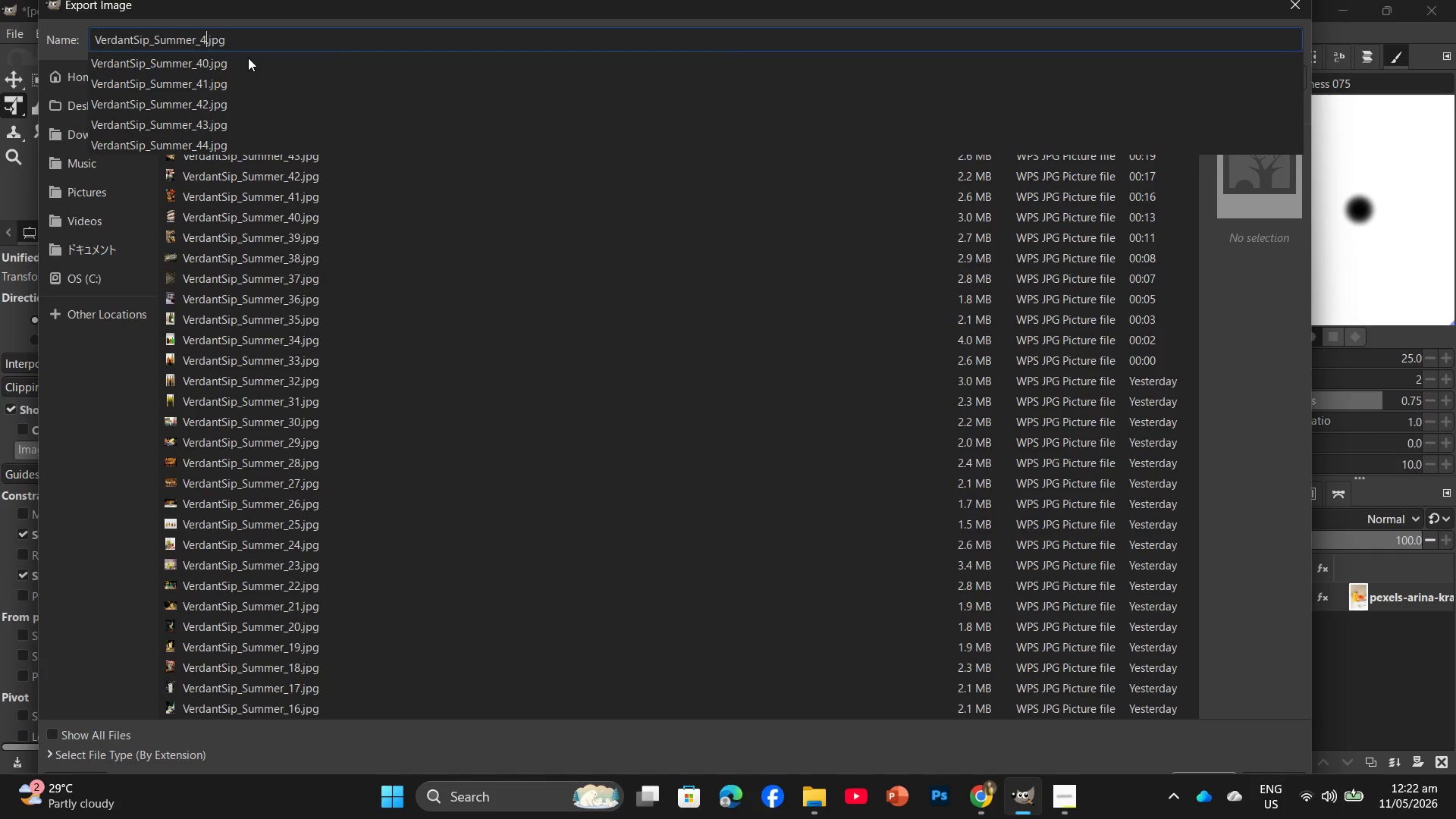 
key(Numpad5)
 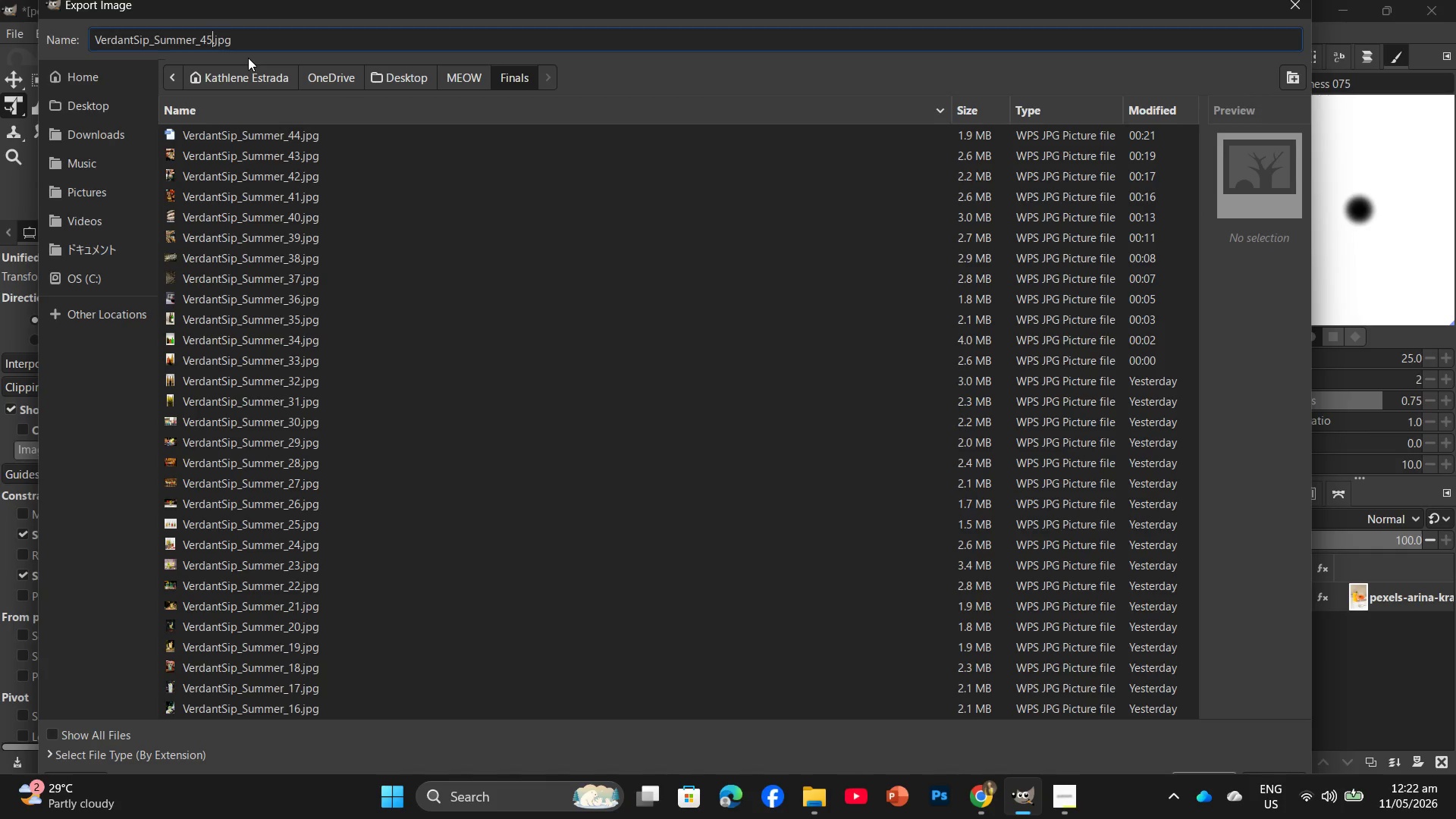 
key(Enter)
 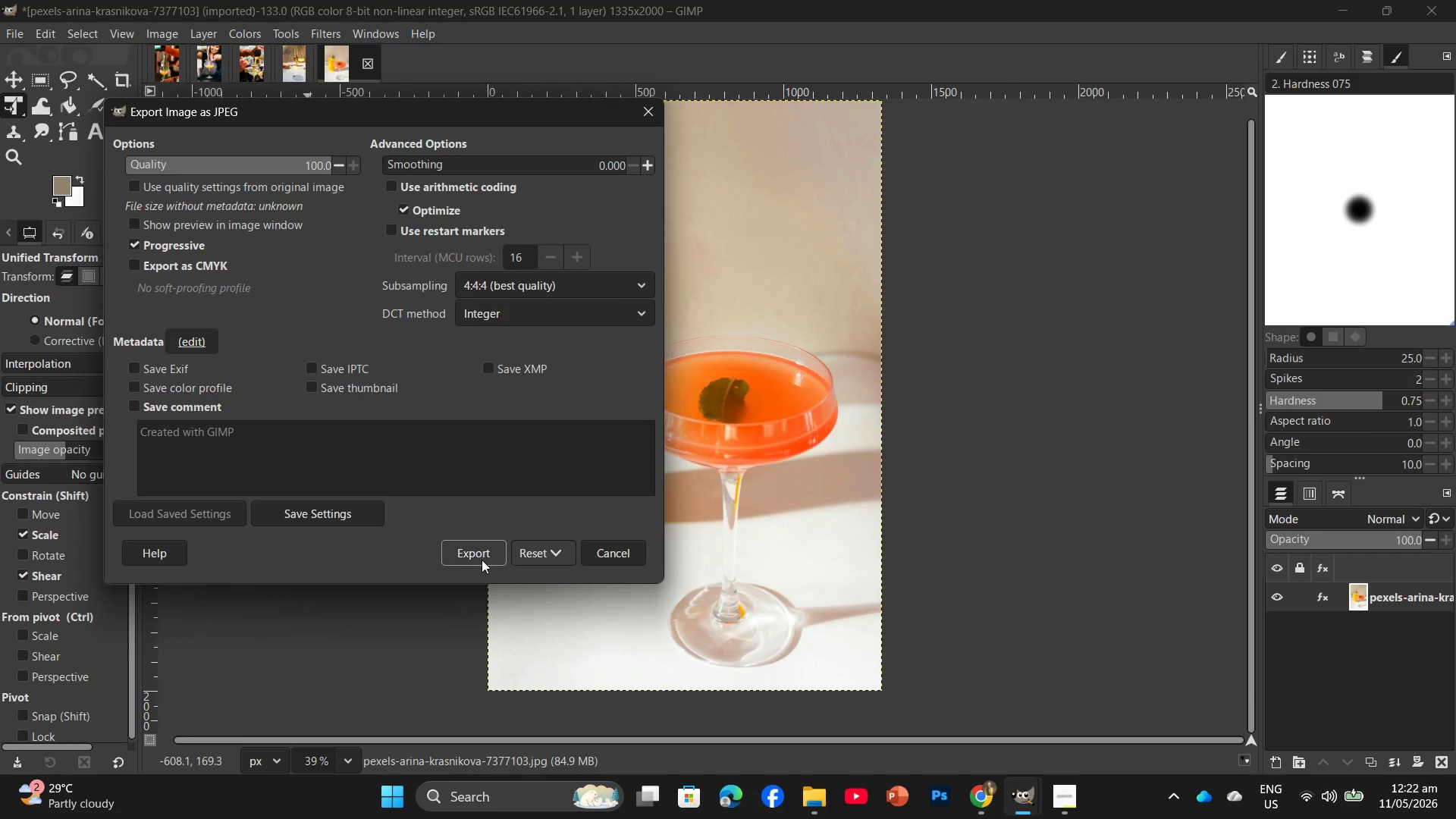 
left_click([476, 551])
 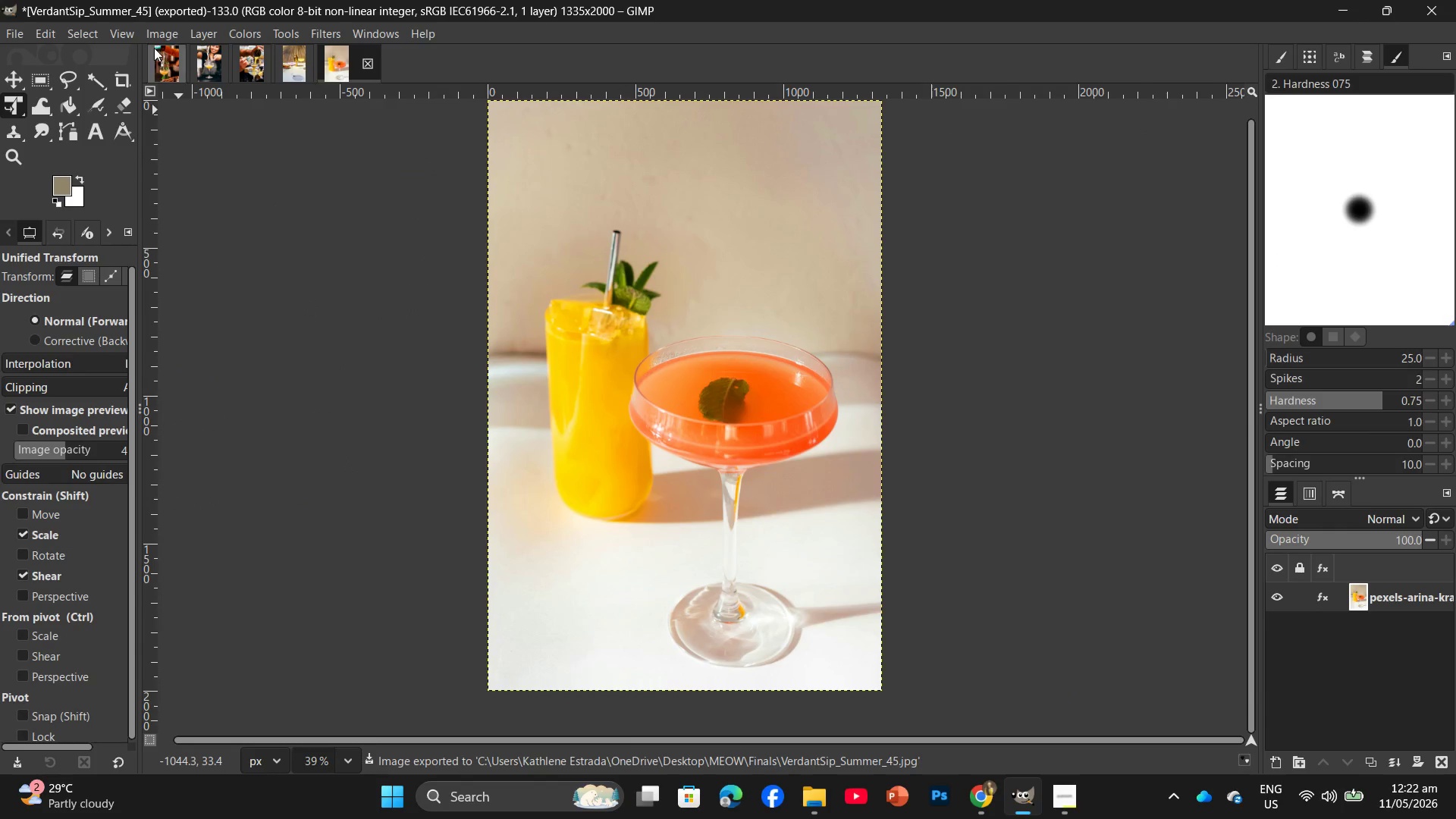 
left_click([169, 33])
 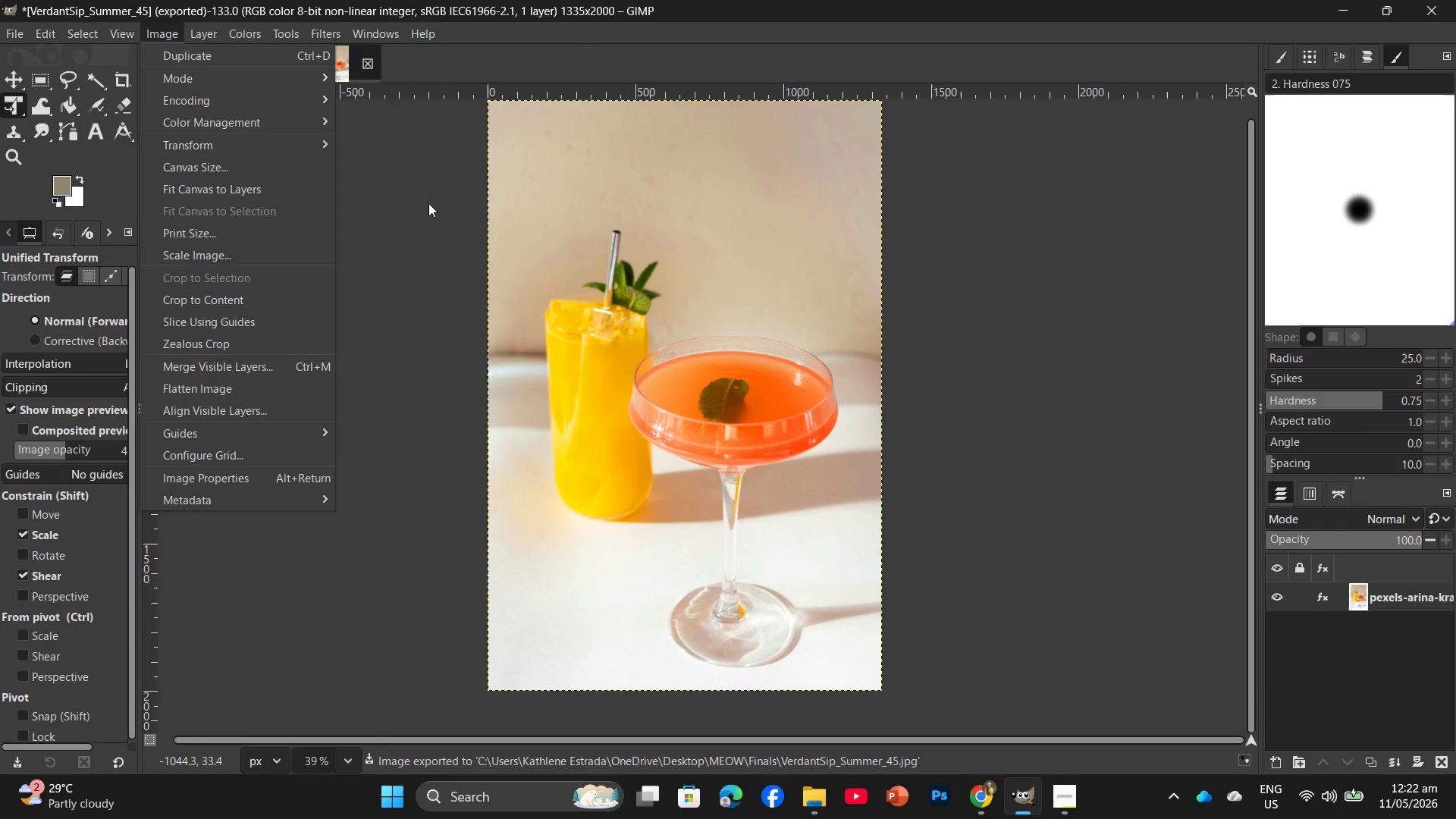 
left_click([430, 206])
 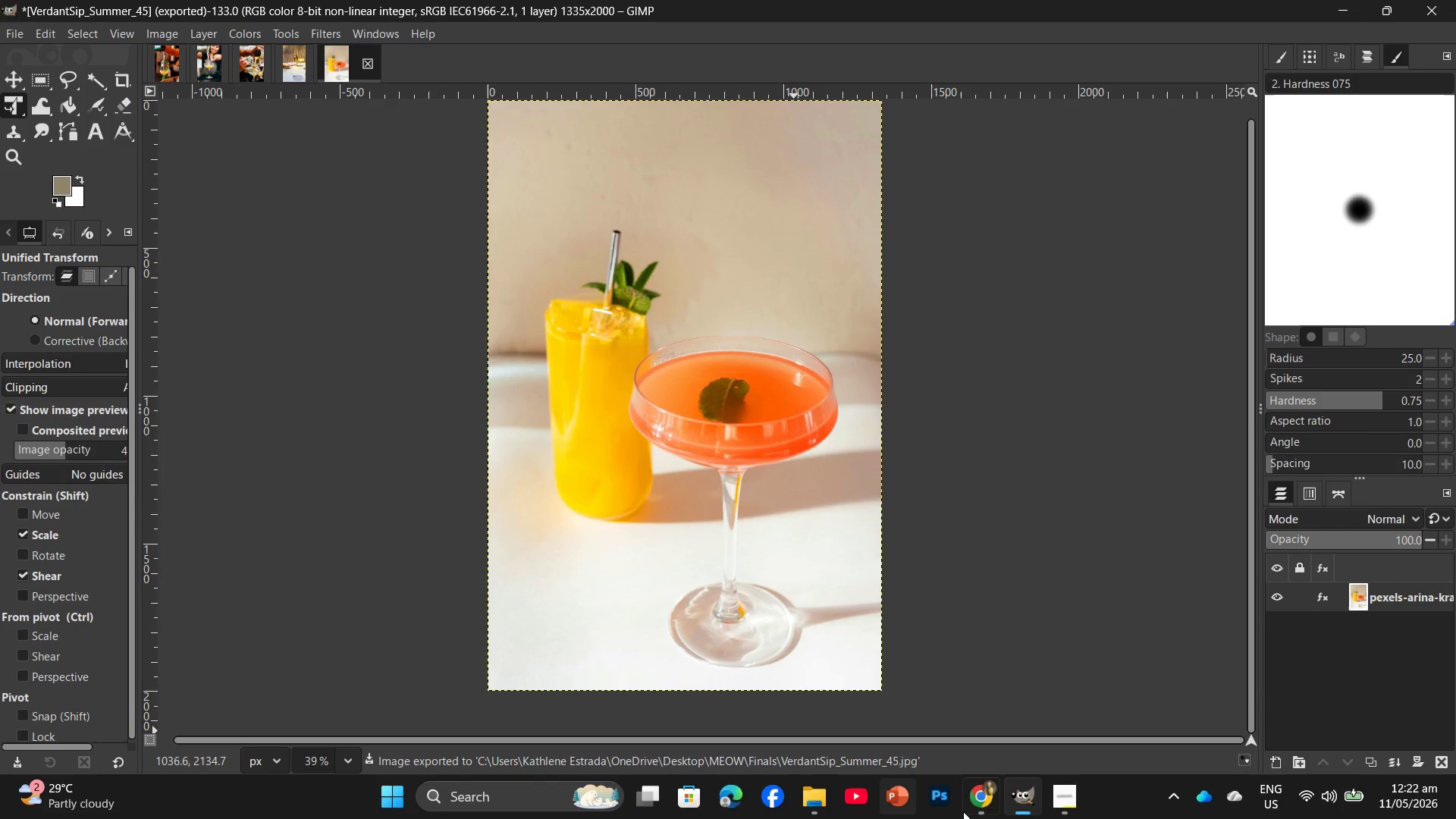 
left_click([972, 802])
 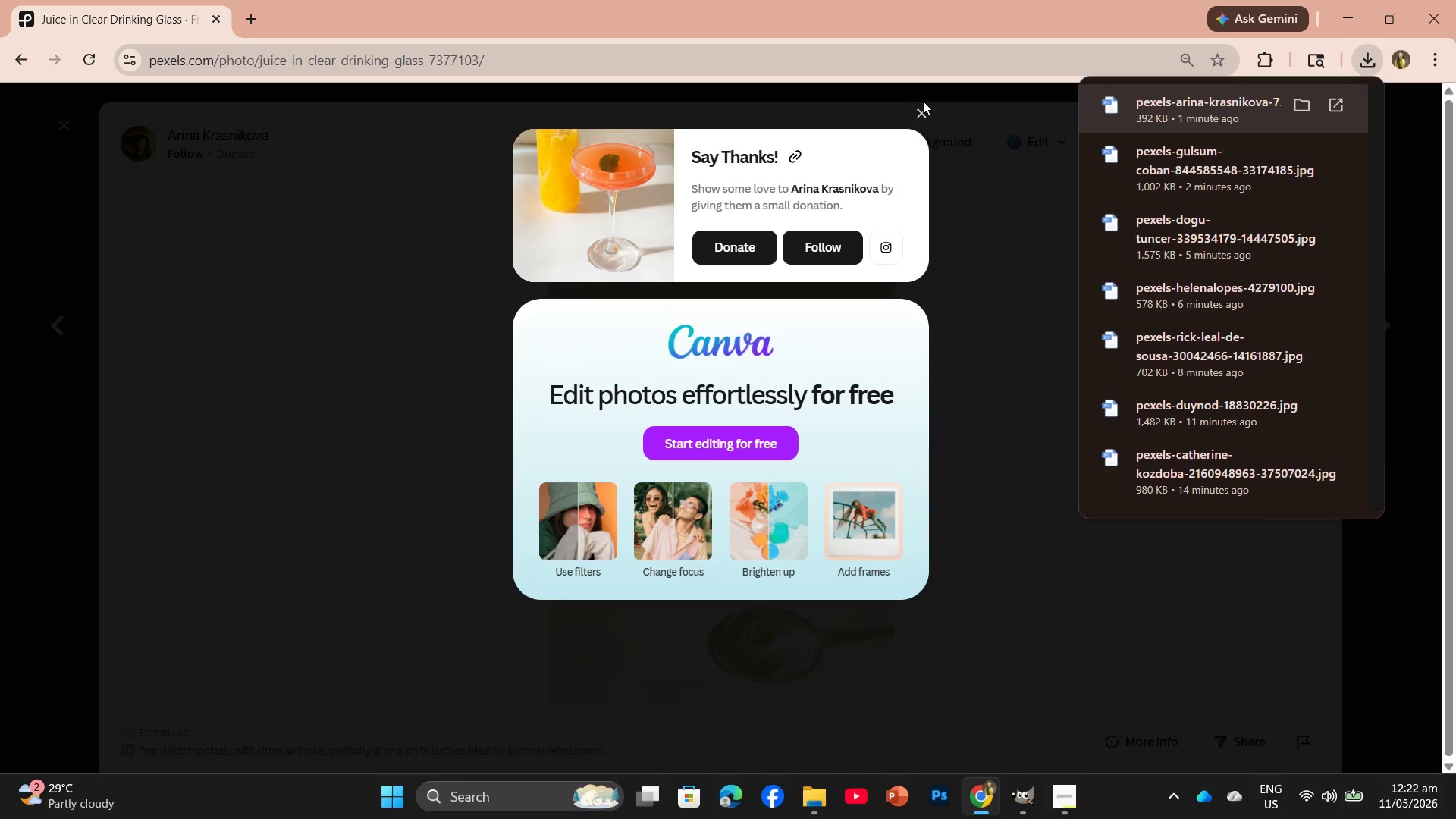 
left_click([918, 111])
 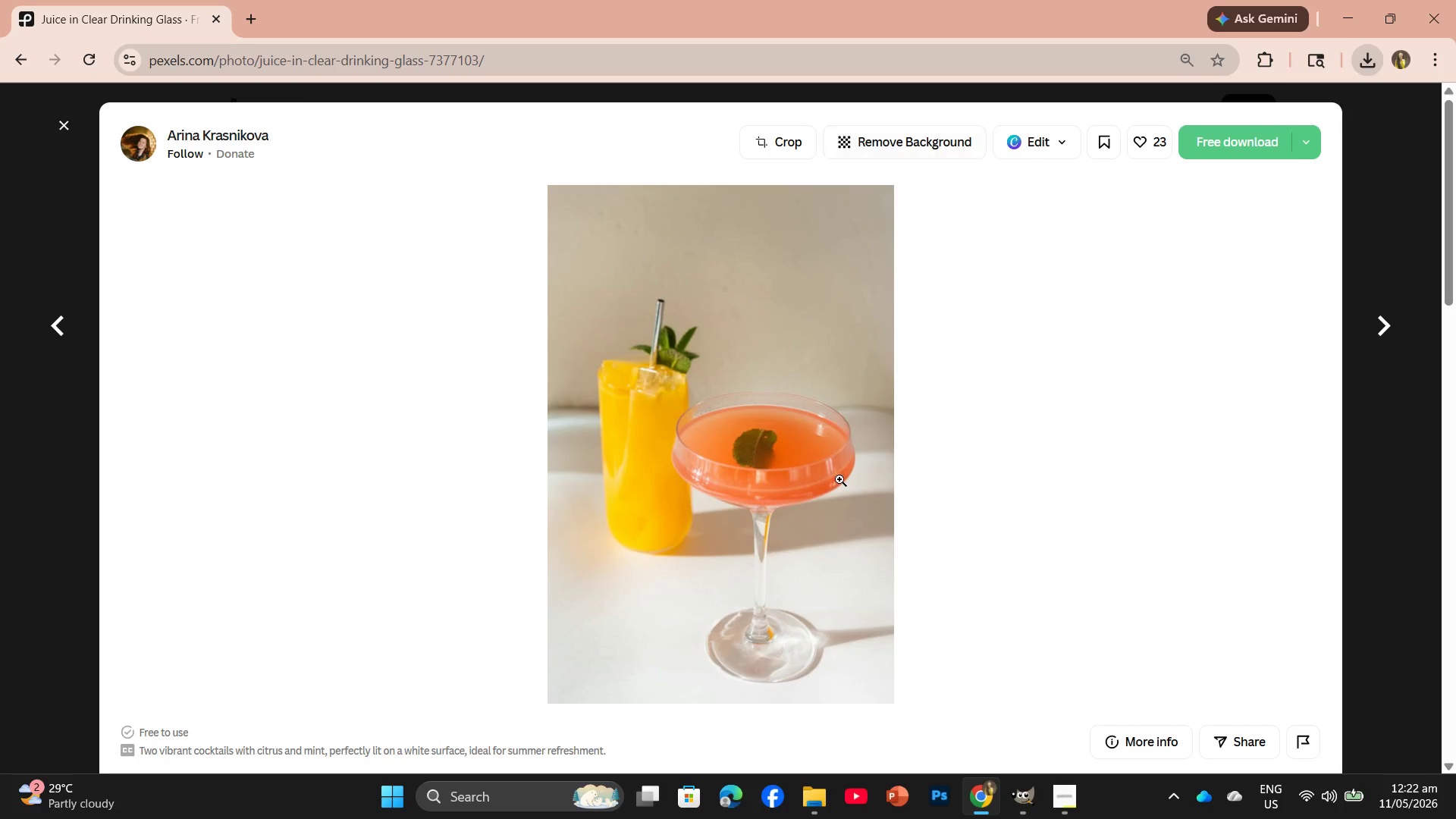 
scroll: coordinate [836, 502], scroll_direction: down, amount: 10.0
 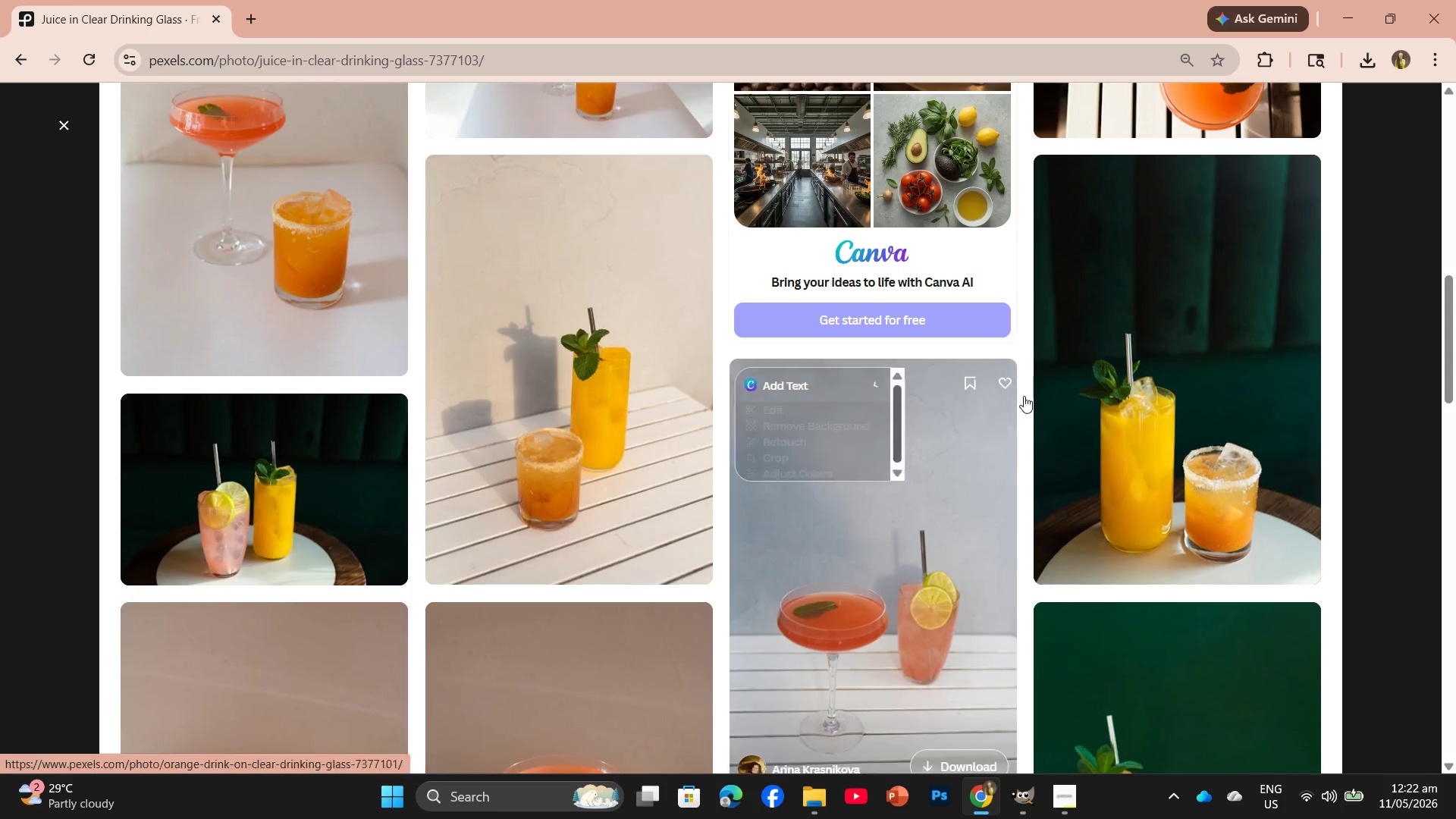 
left_click([1149, 403])
 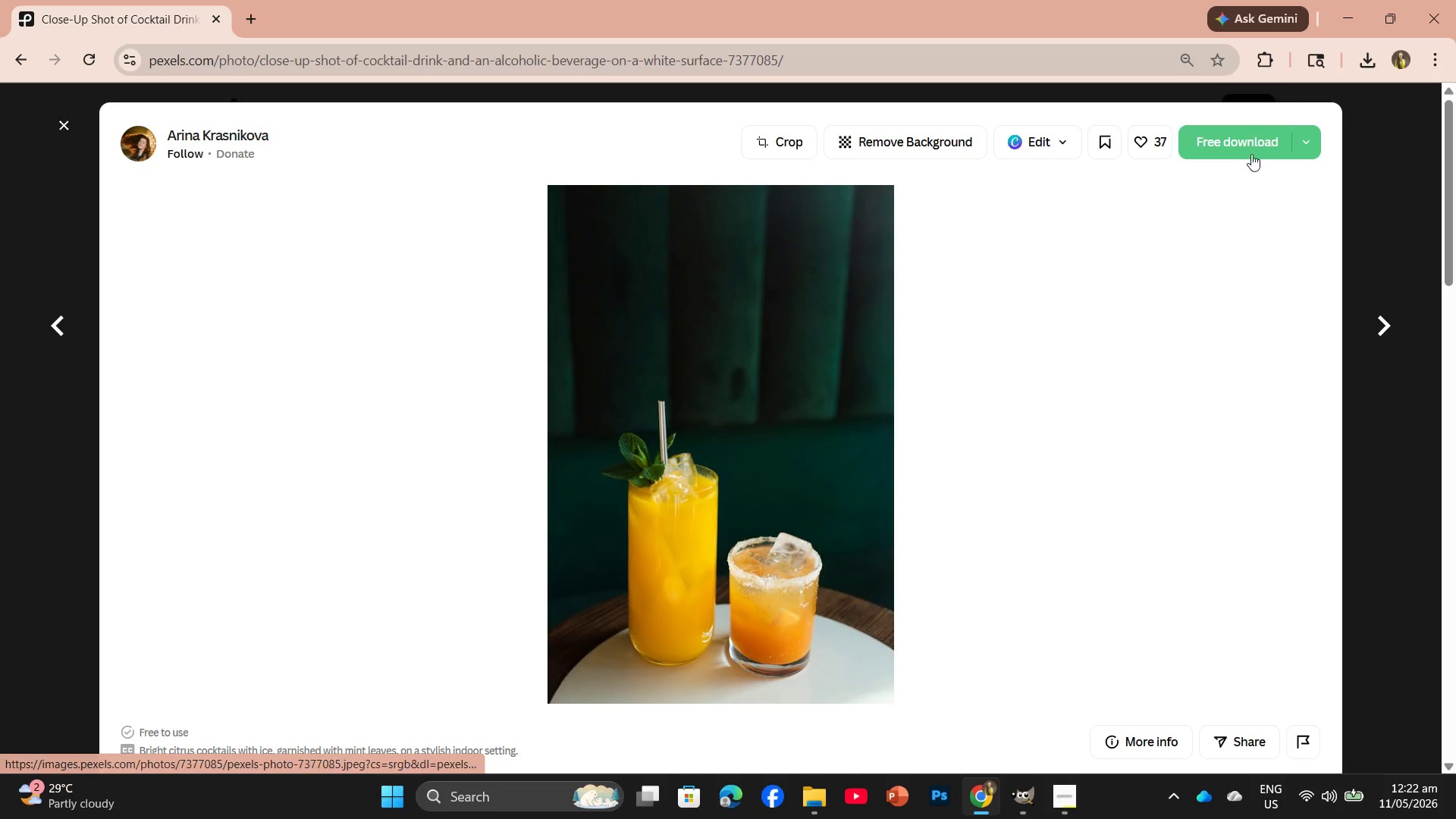 
left_click([1257, 146])
 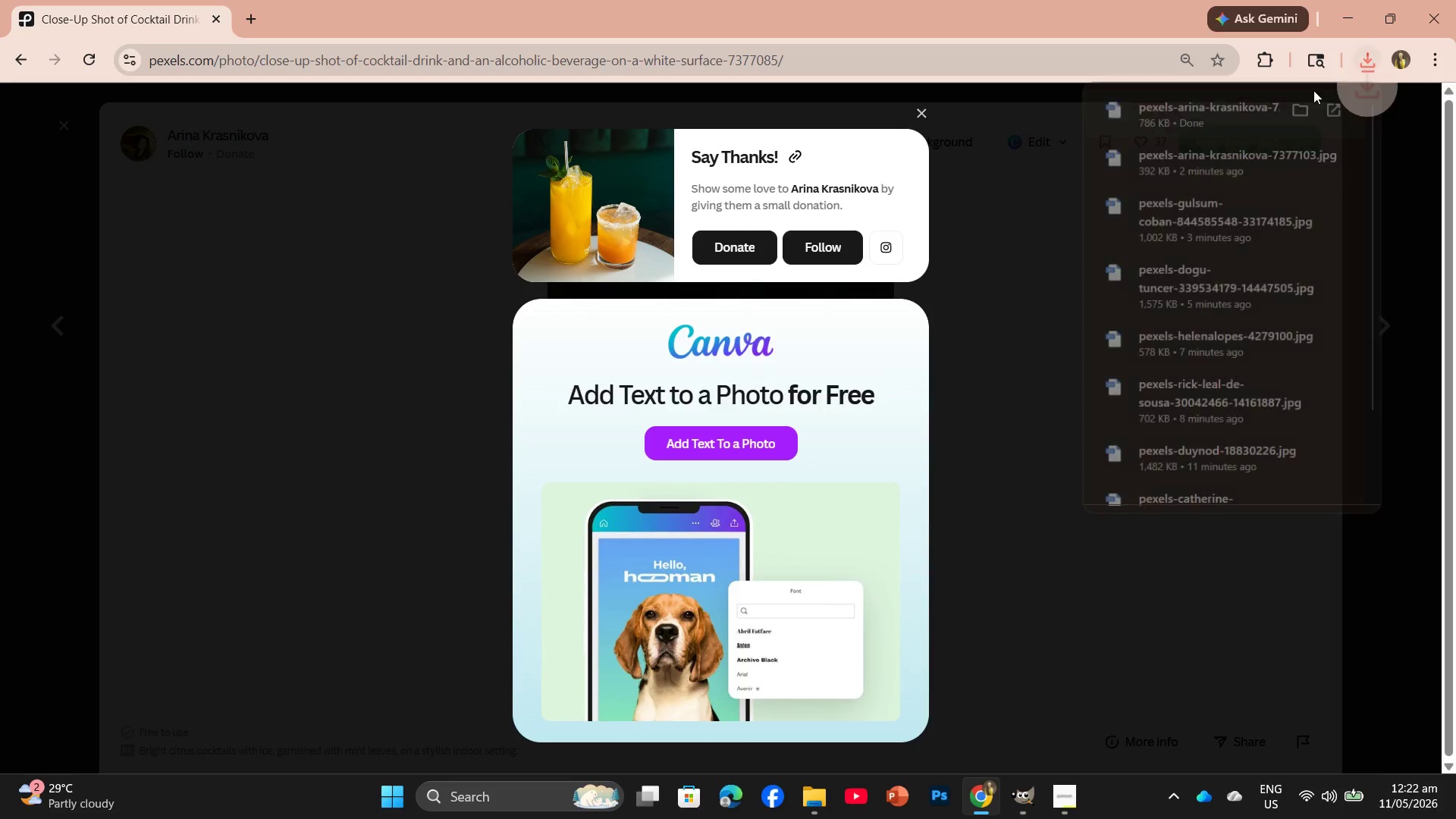 
left_click_drag(start_coordinate=[1172, 111], to_coordinate=[526, 61])
 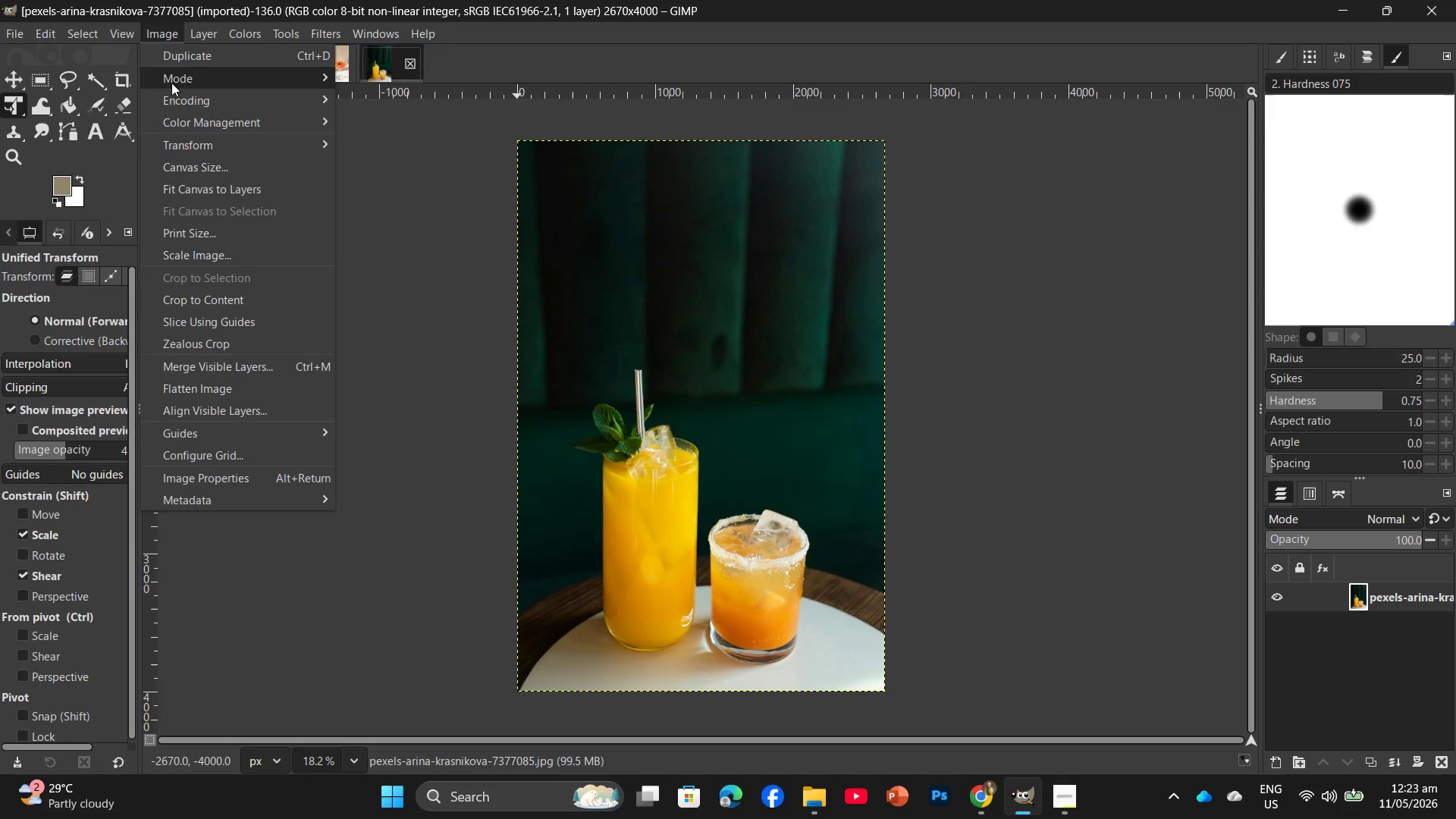 
wait(6.09)
 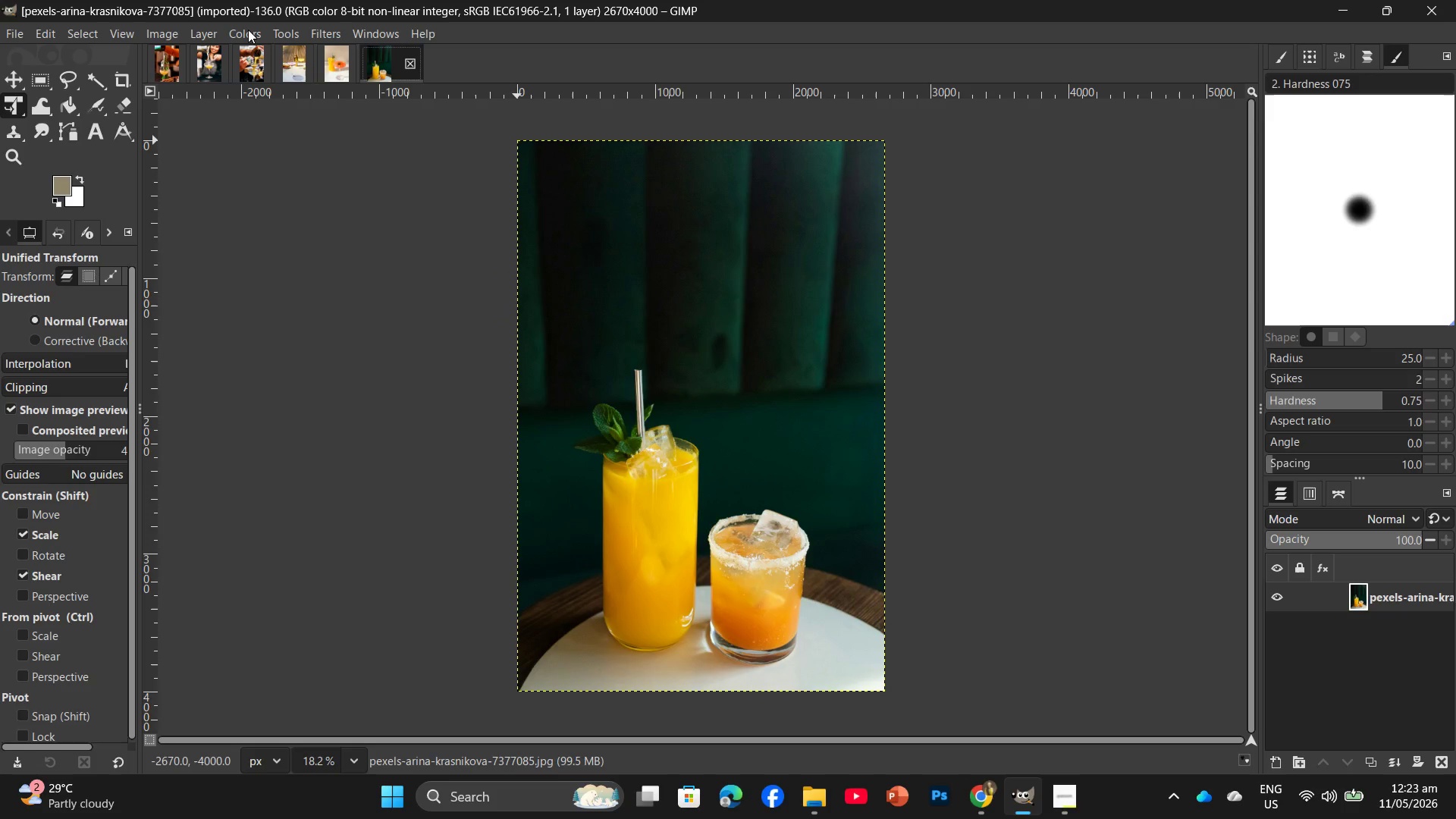 
left_click([215, 254])
 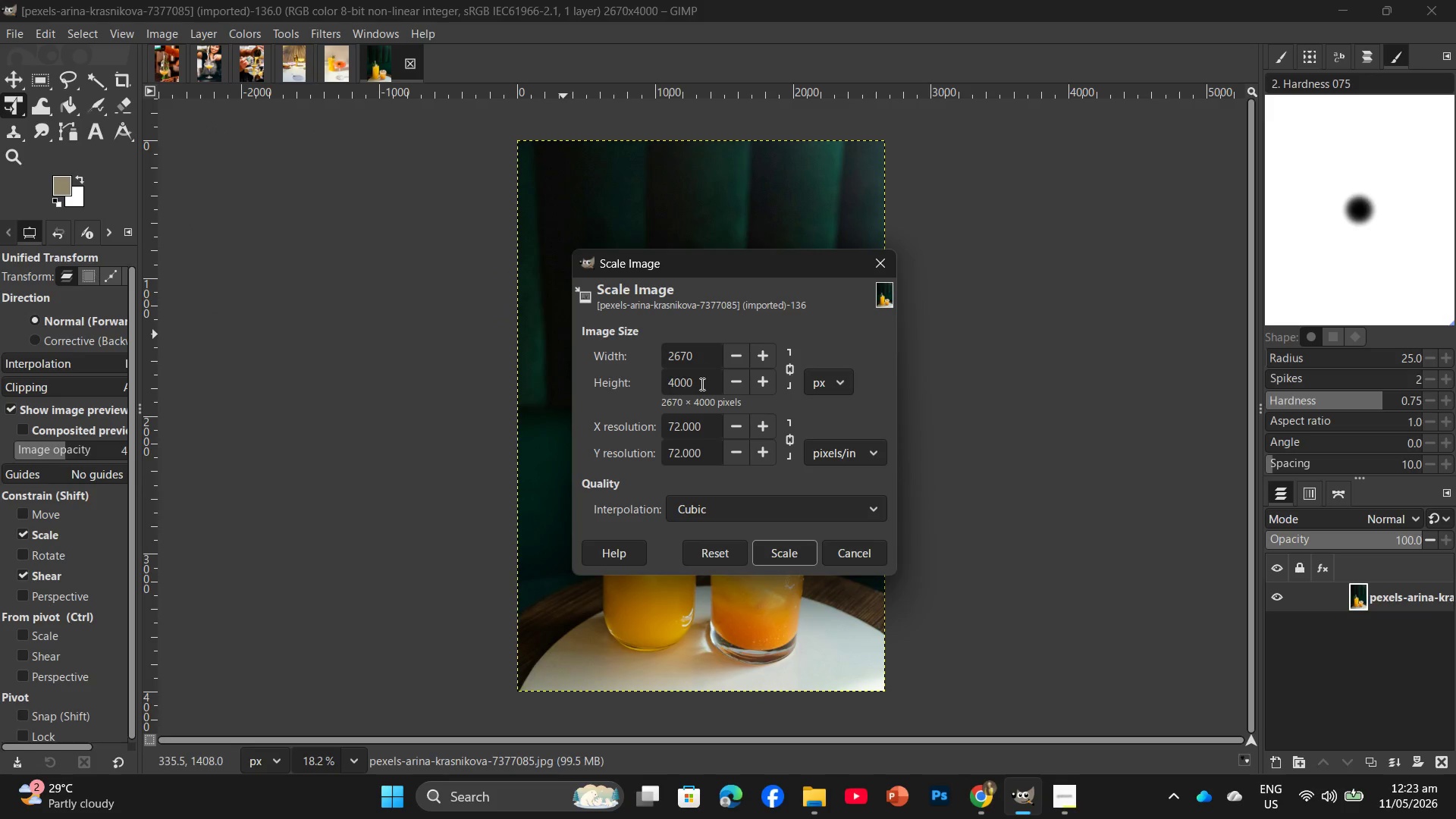 
left_click_drag(start_coordinate=[698, 384], to_coordinate=[670, 384])
 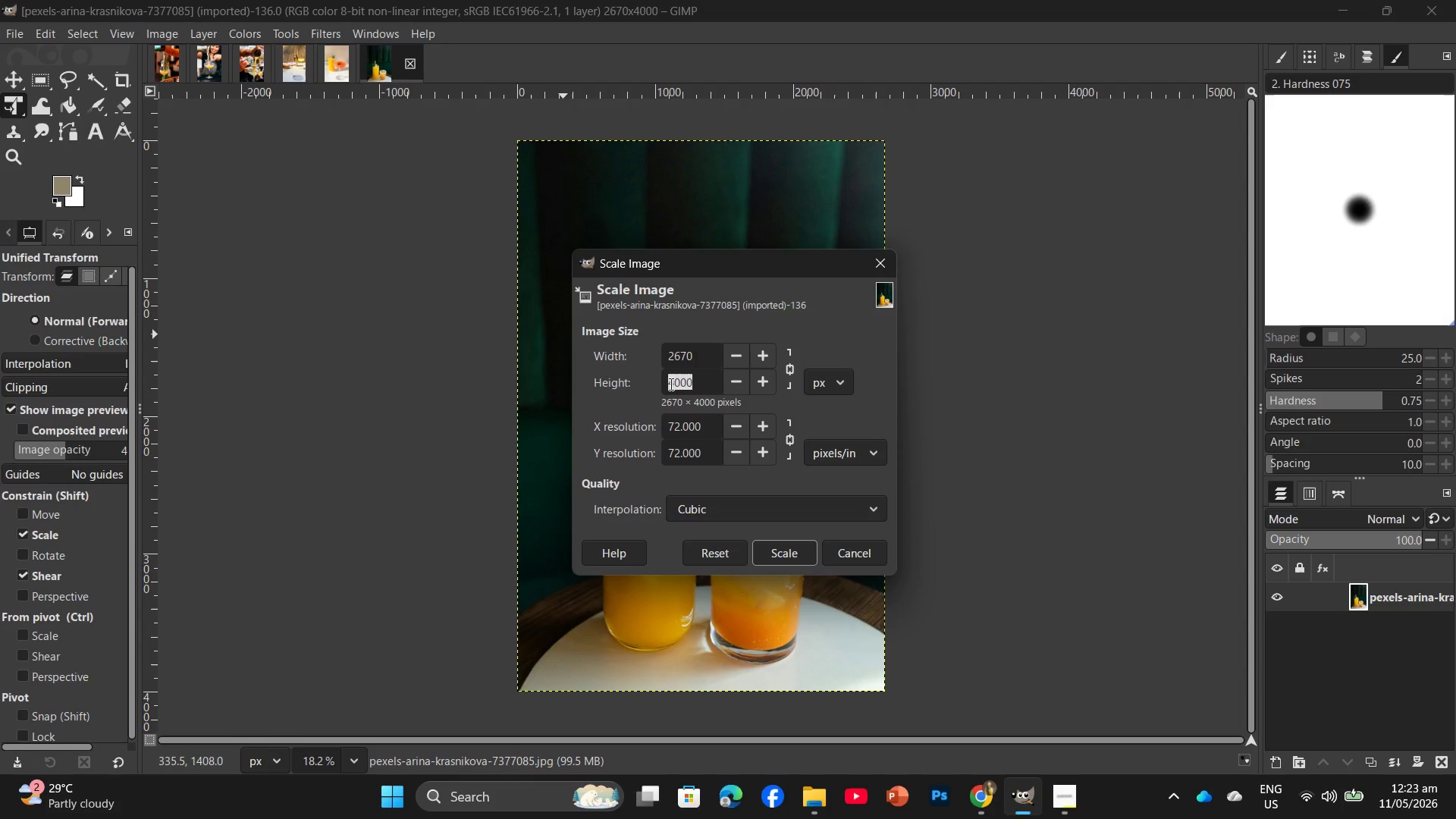 
key(Numpad2)
 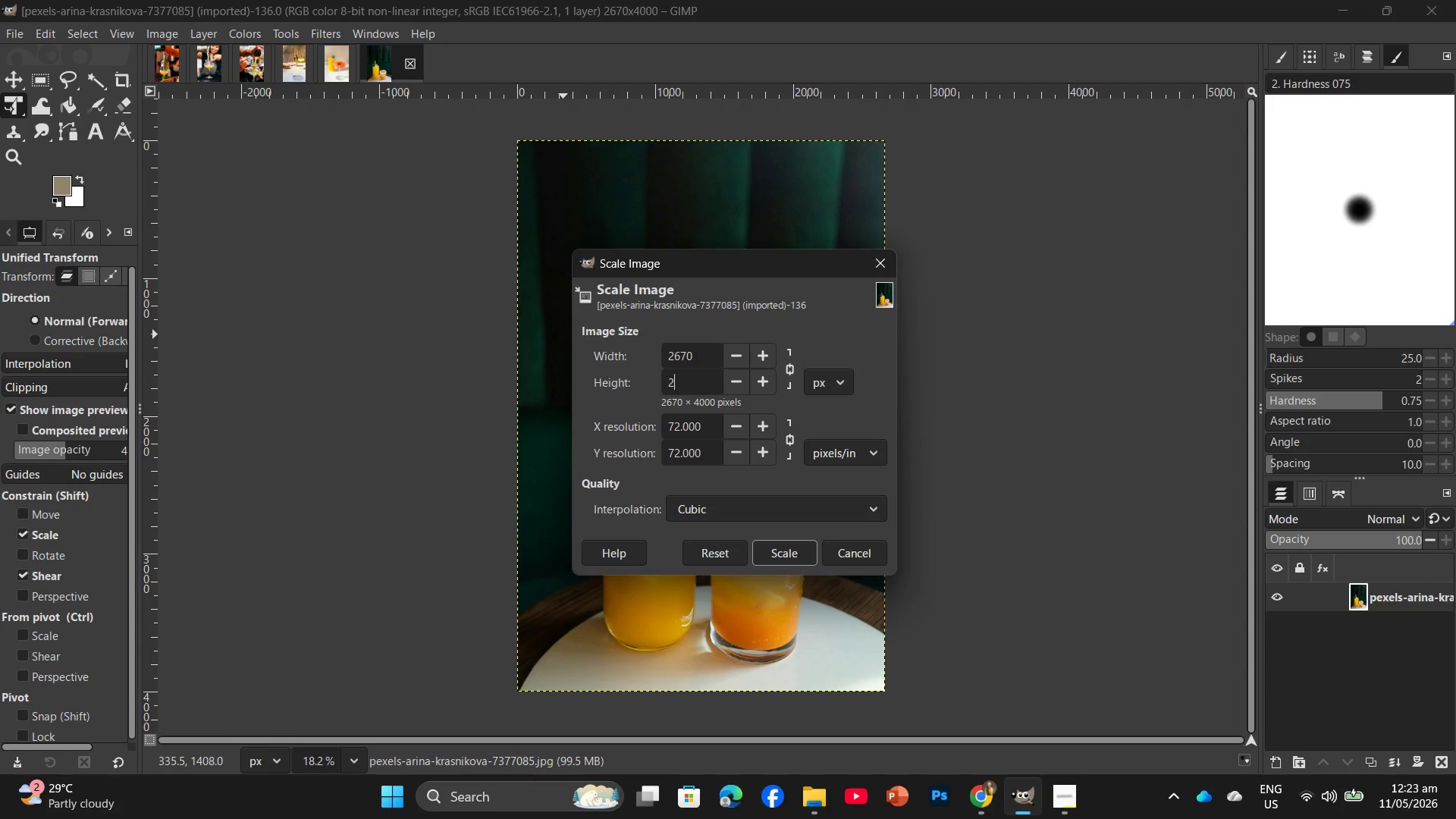 
key(Numpad0)
 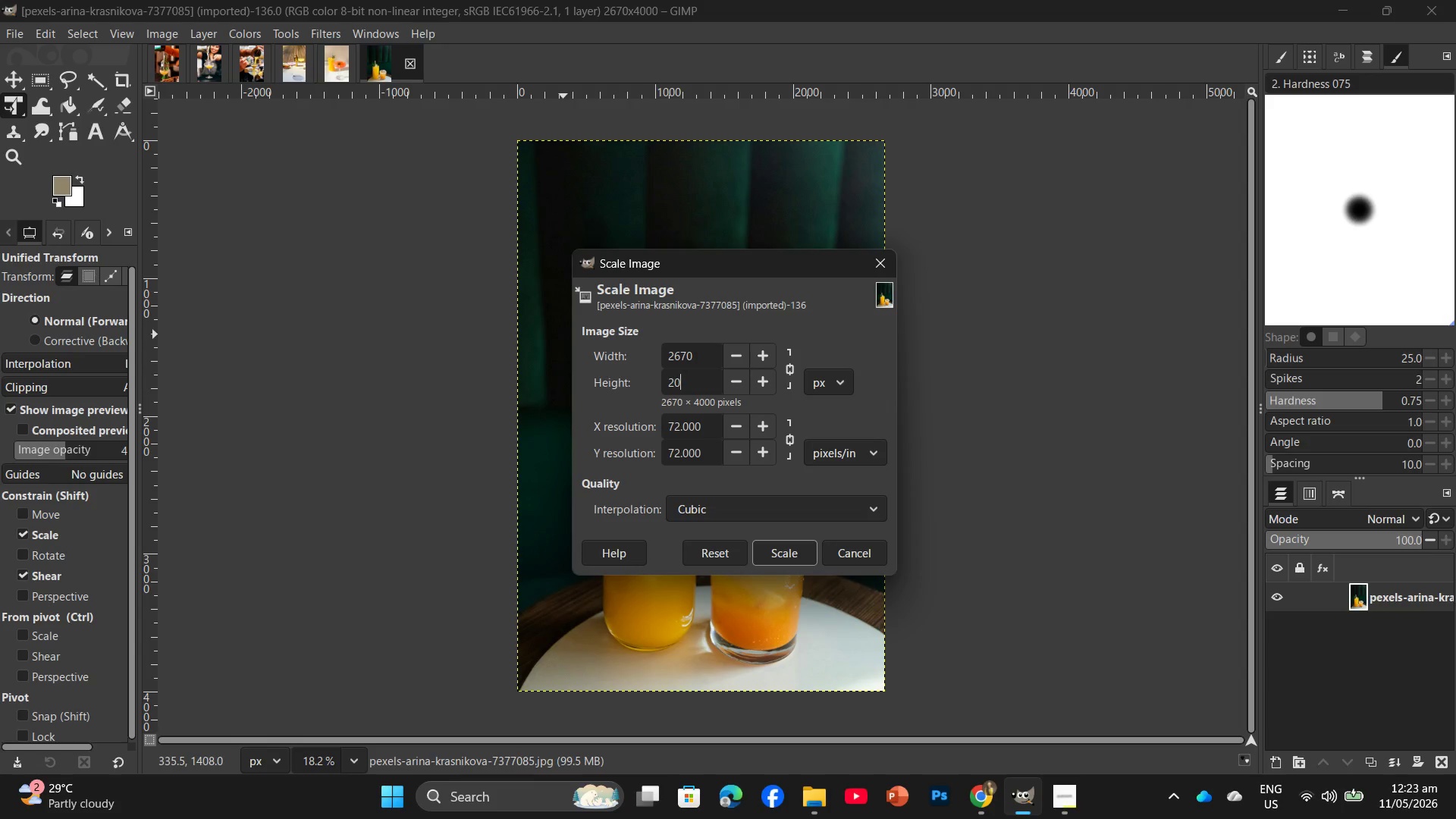 
key(Numpad0)
 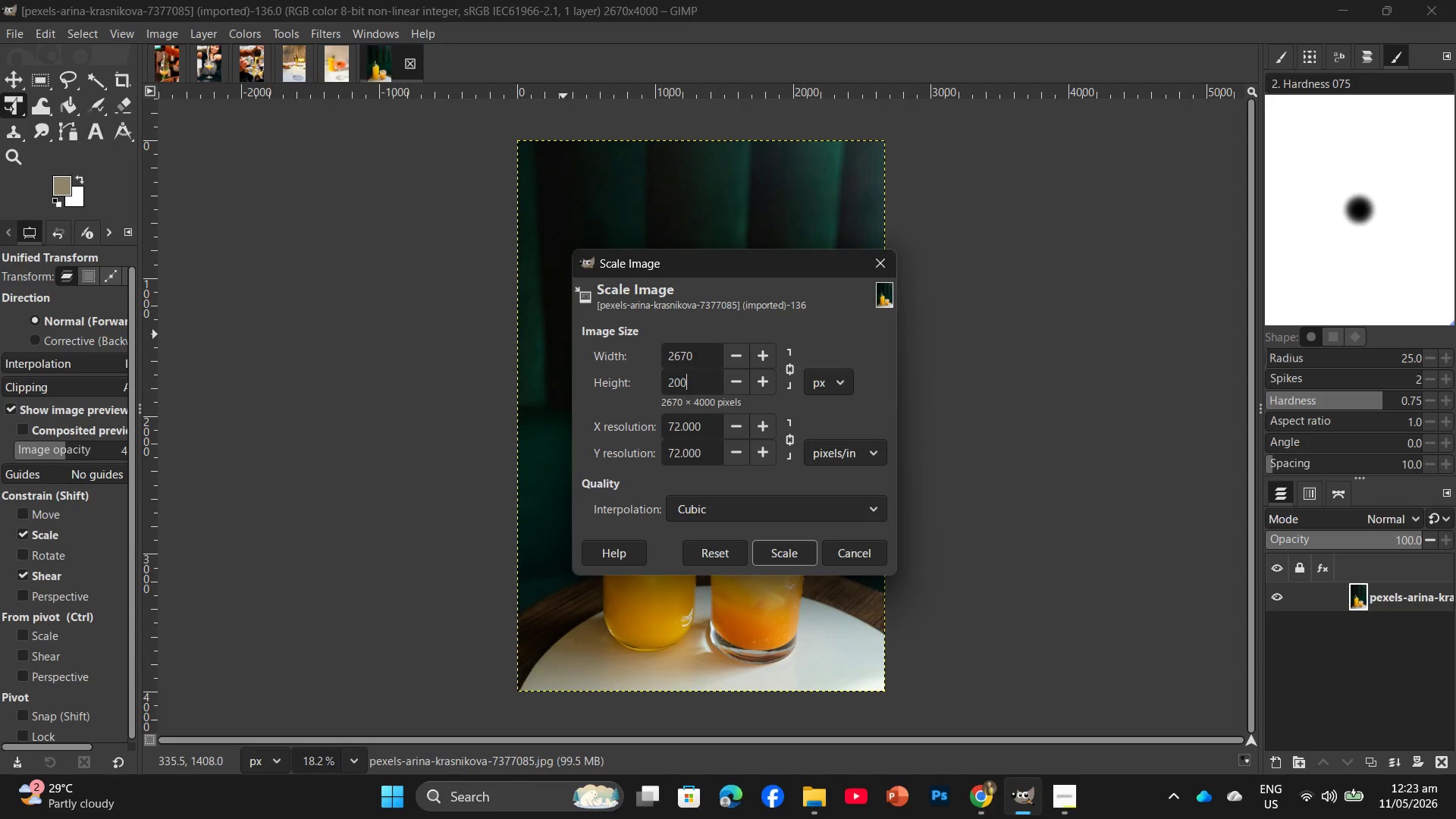 
key(Numpad0)
 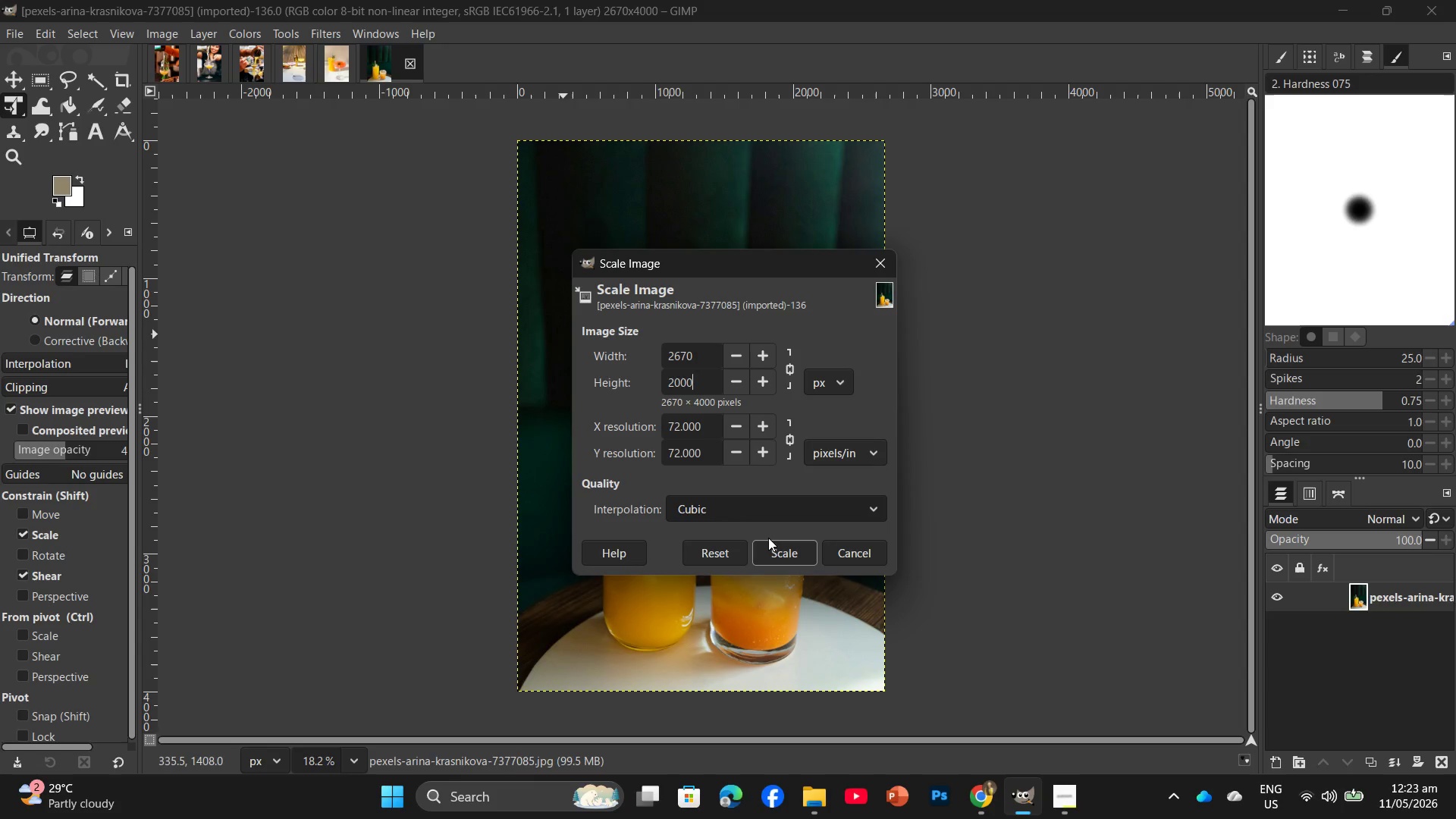 
left_click([766, 553])
 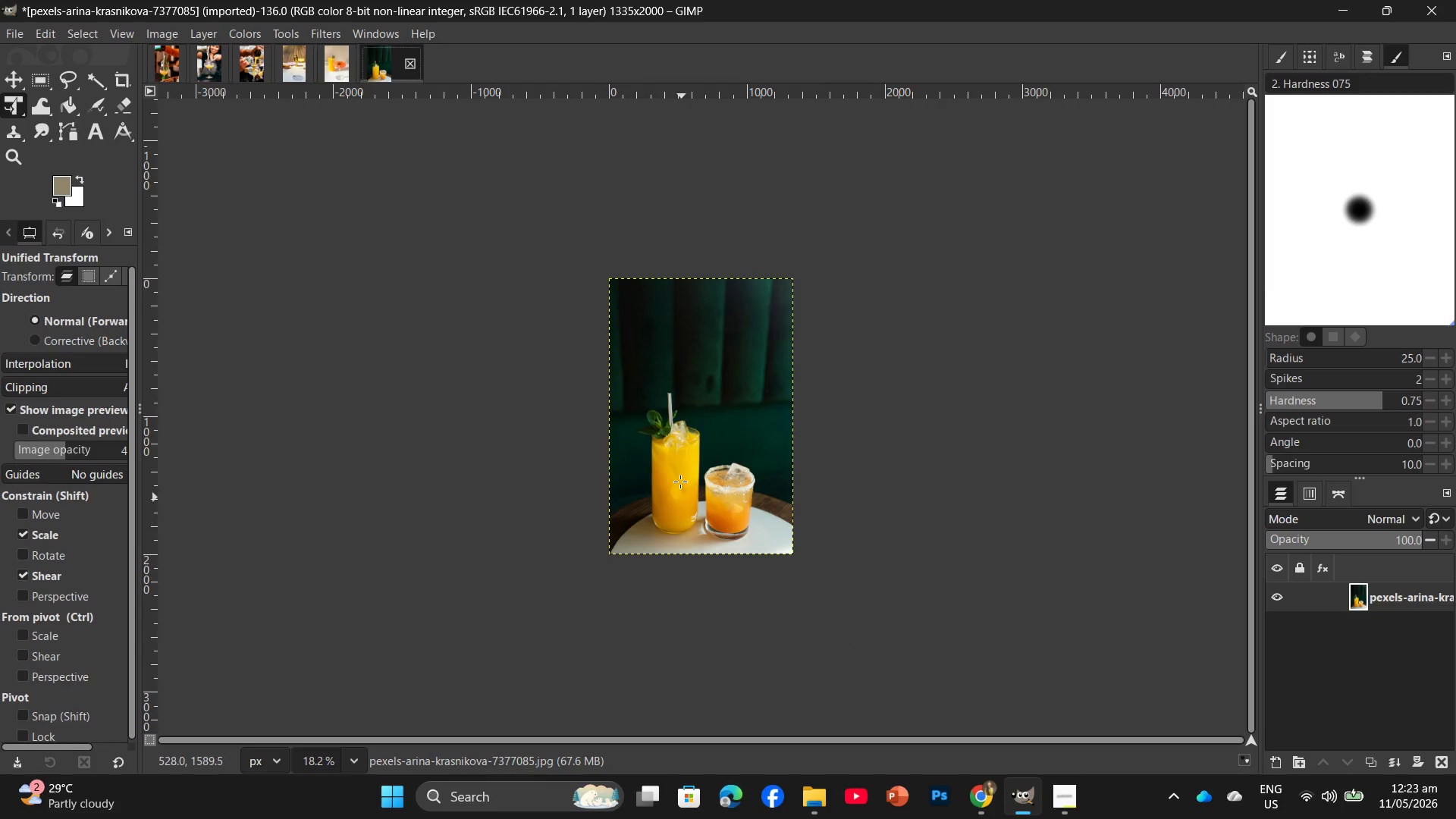 
hold_key(key=ControlLeft, duration=1.53)
scroll: coordinate [692, 433], scroll_direction: up, amount: 8.0
 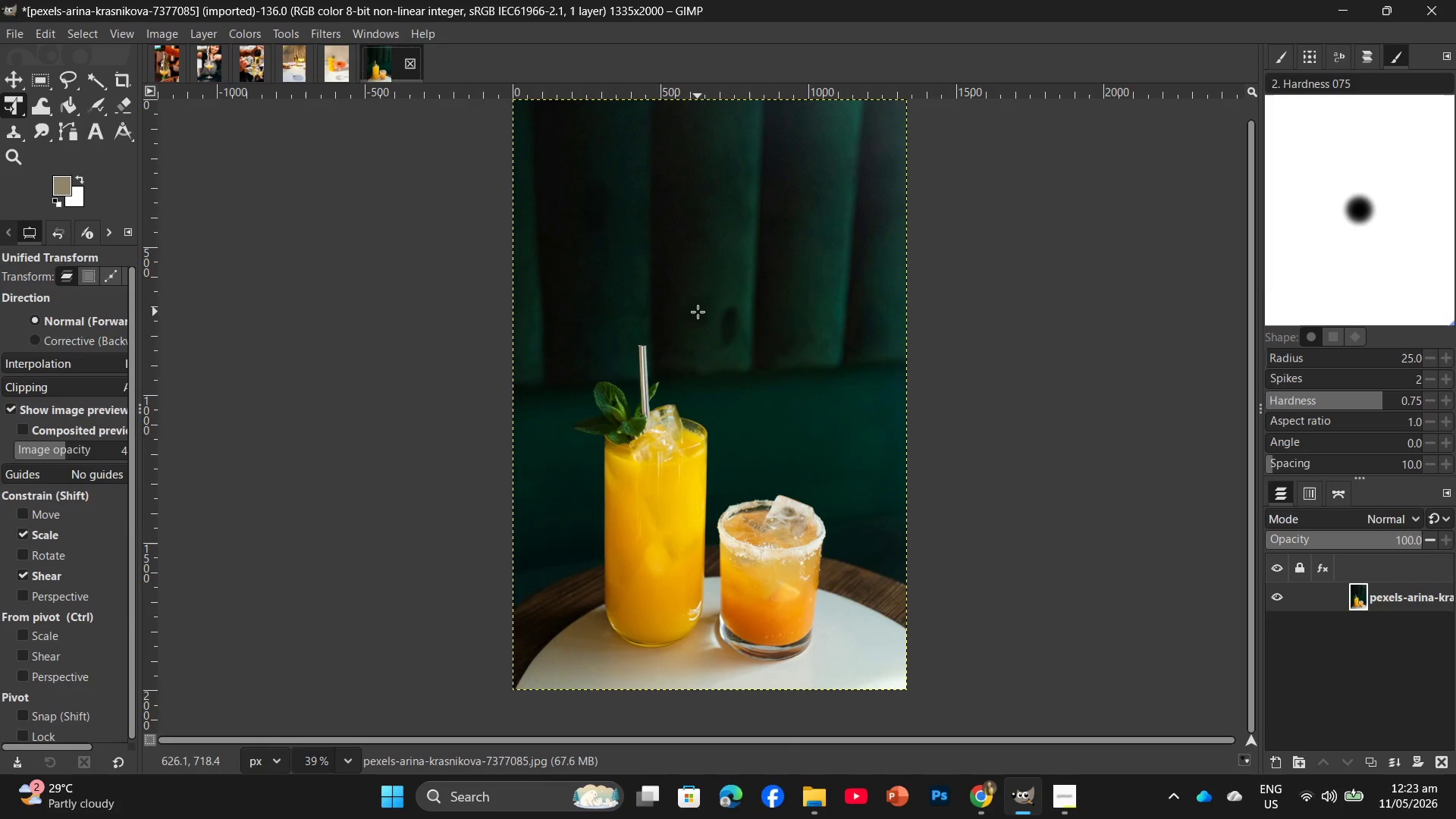 
hold_key(key=Space, duration=0.66)
 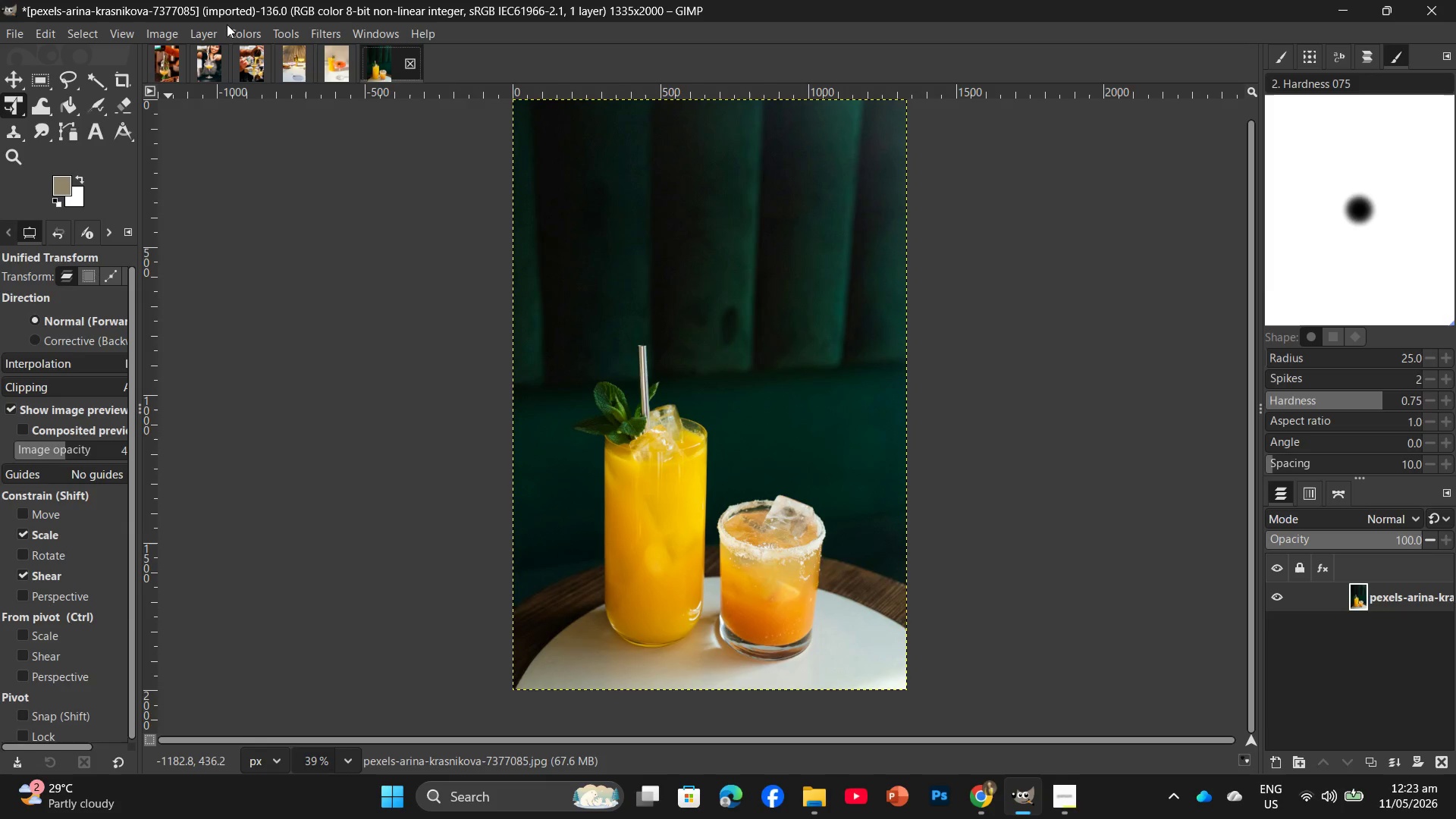 
left_click([239, 26])
 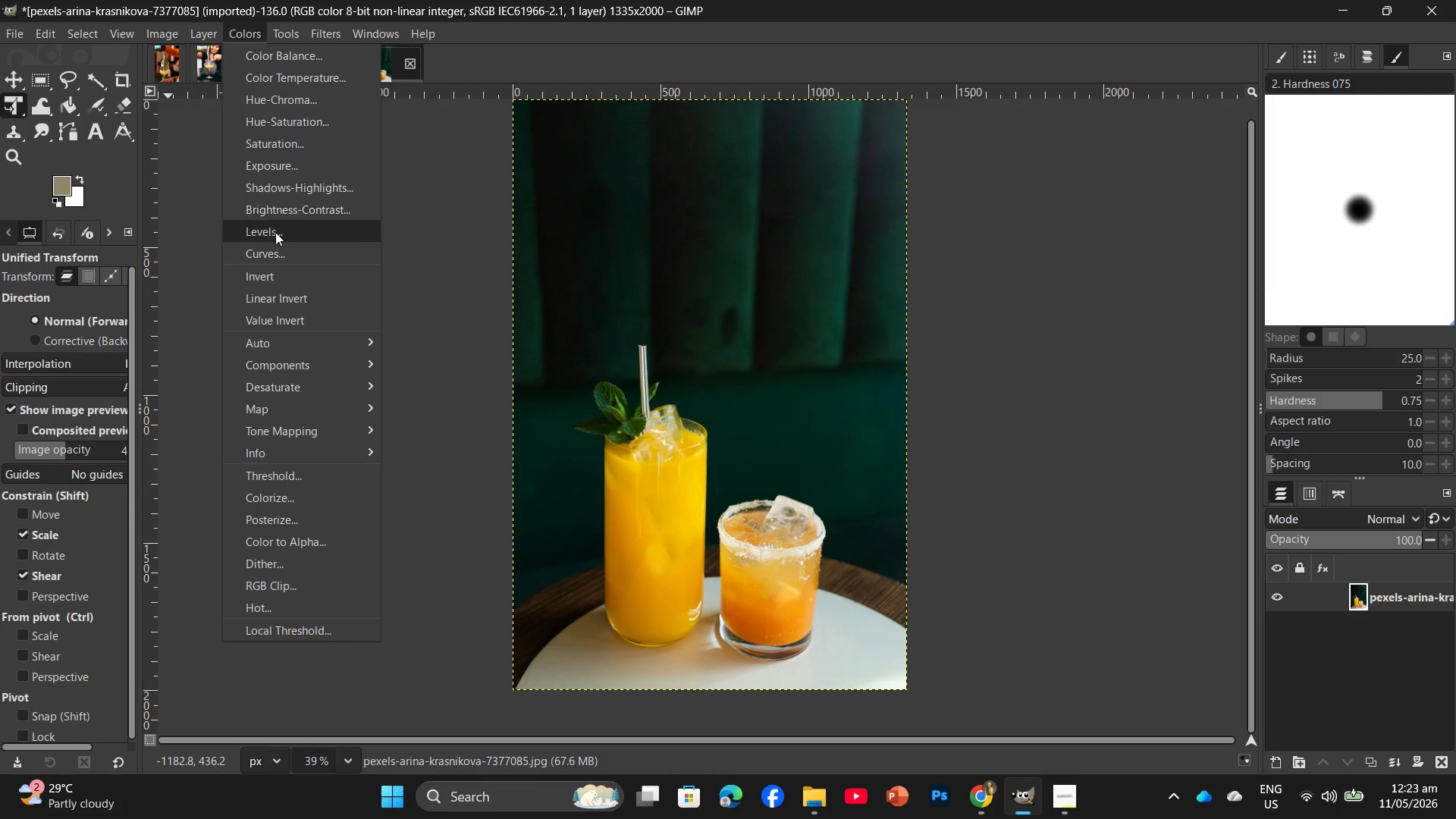 
left_click([275, 234])
 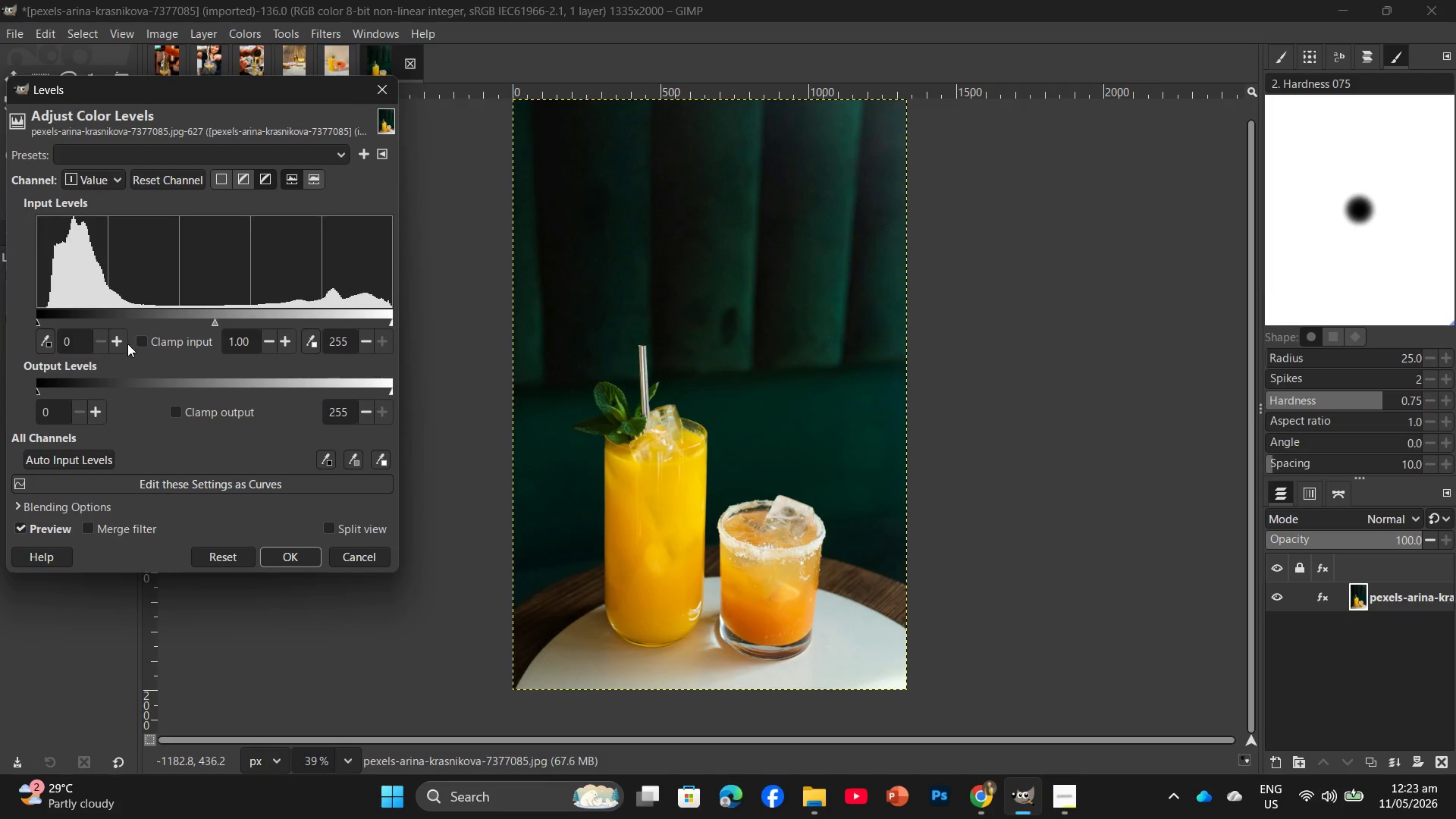 
double_click([119, 346])
 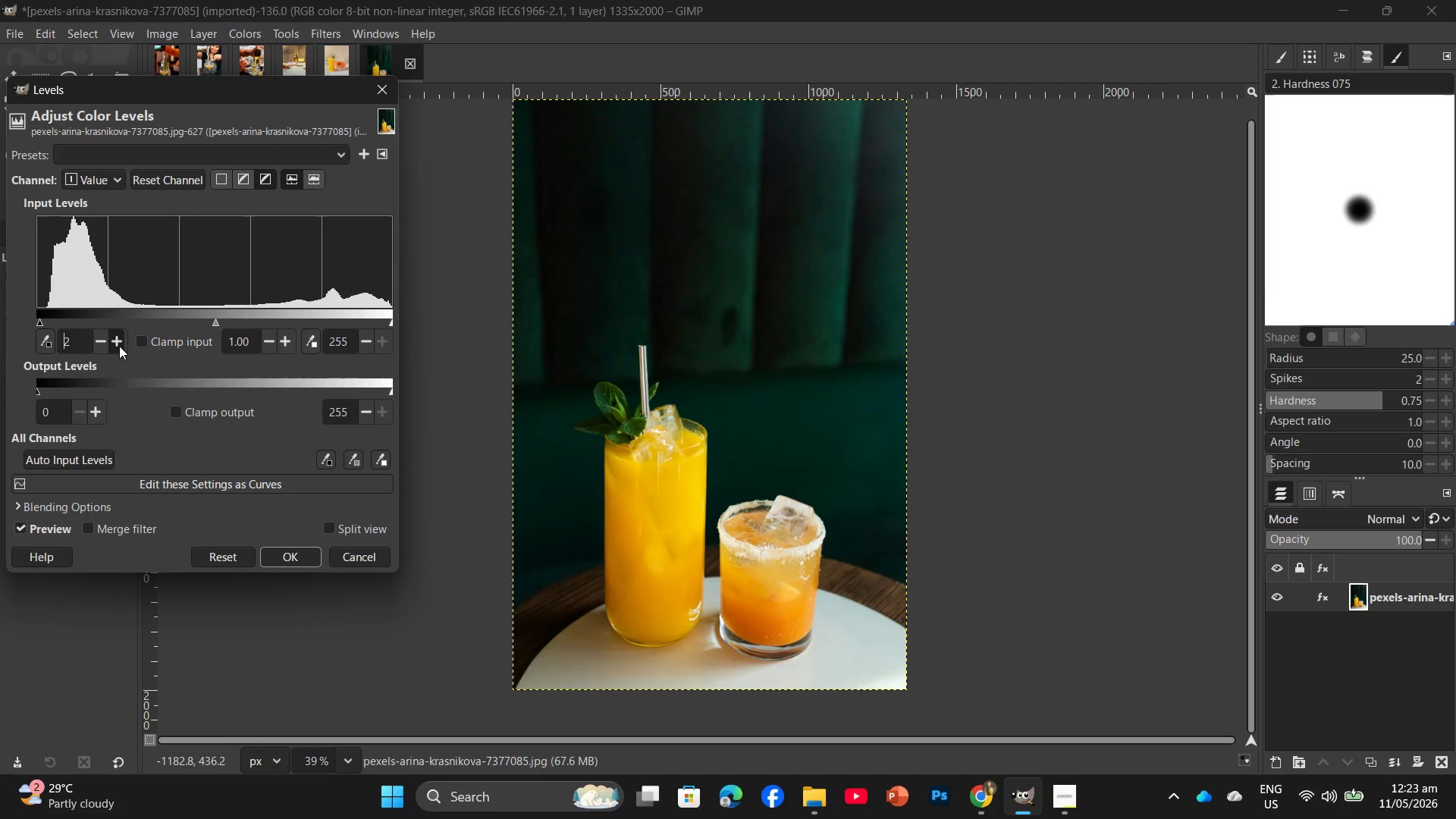 
triple_click([119, 346])
 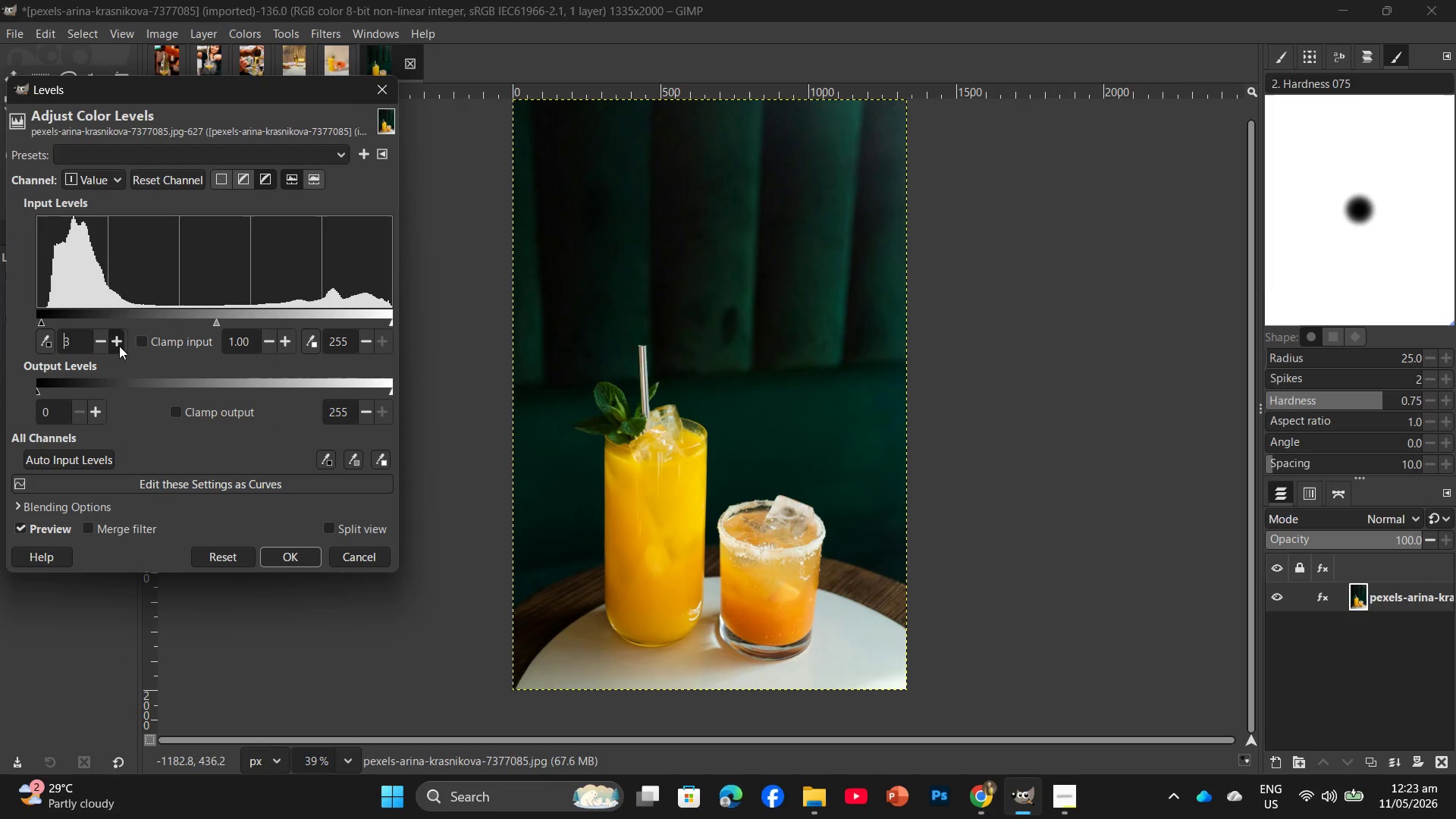 
triple_click([119, 346])
 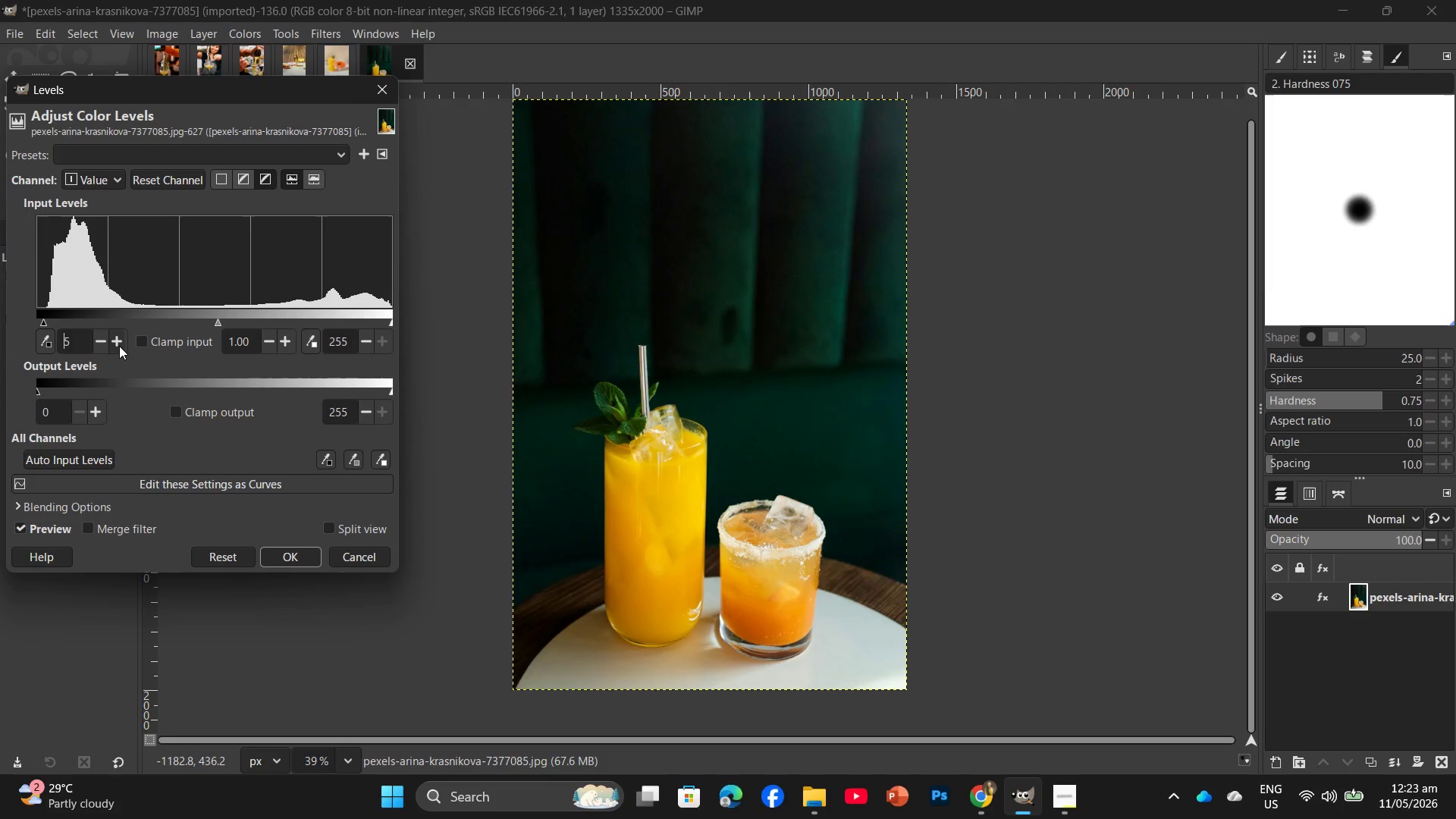 
double_click([119, 346])
 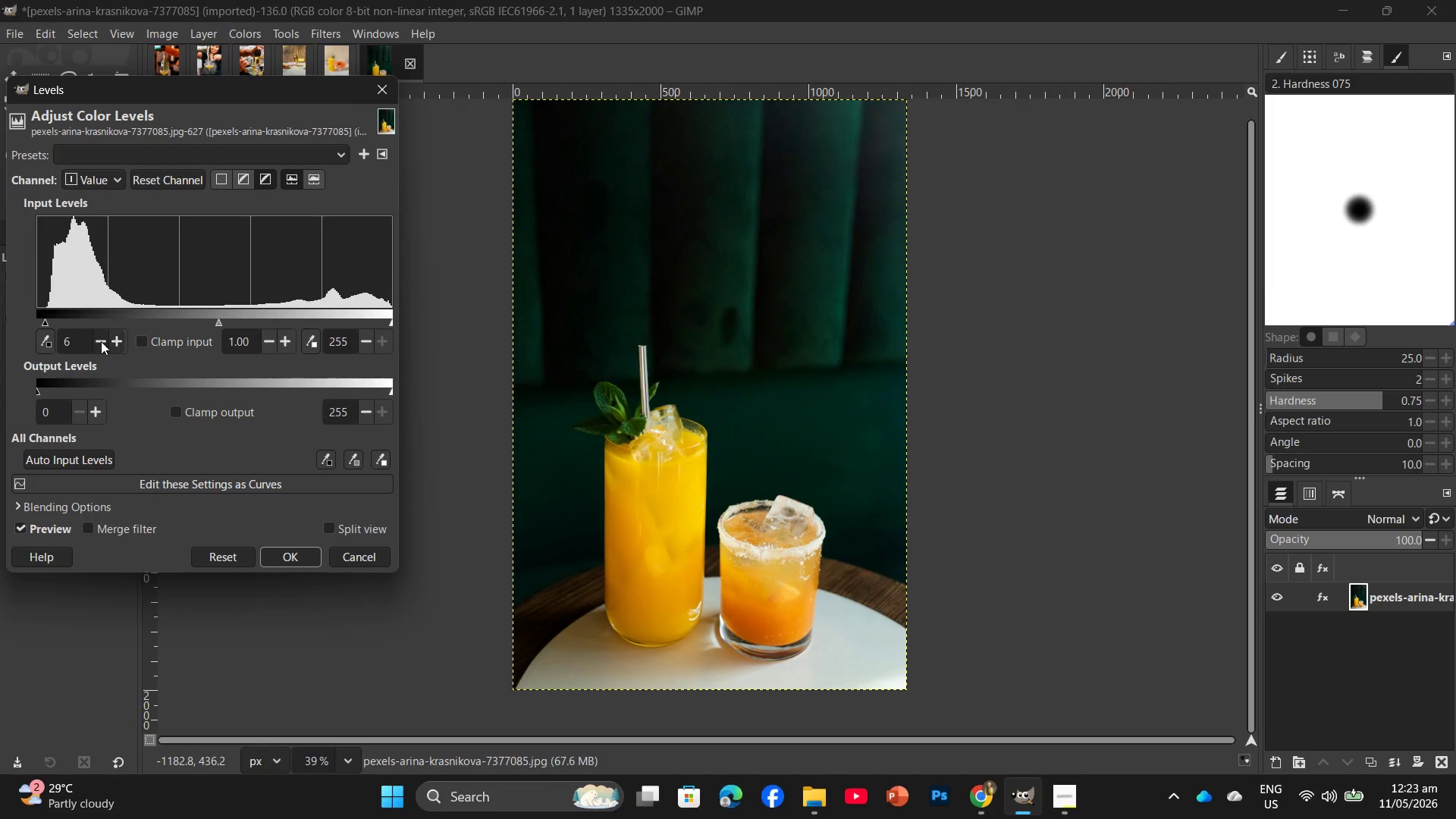 
left_click([101, 341])
 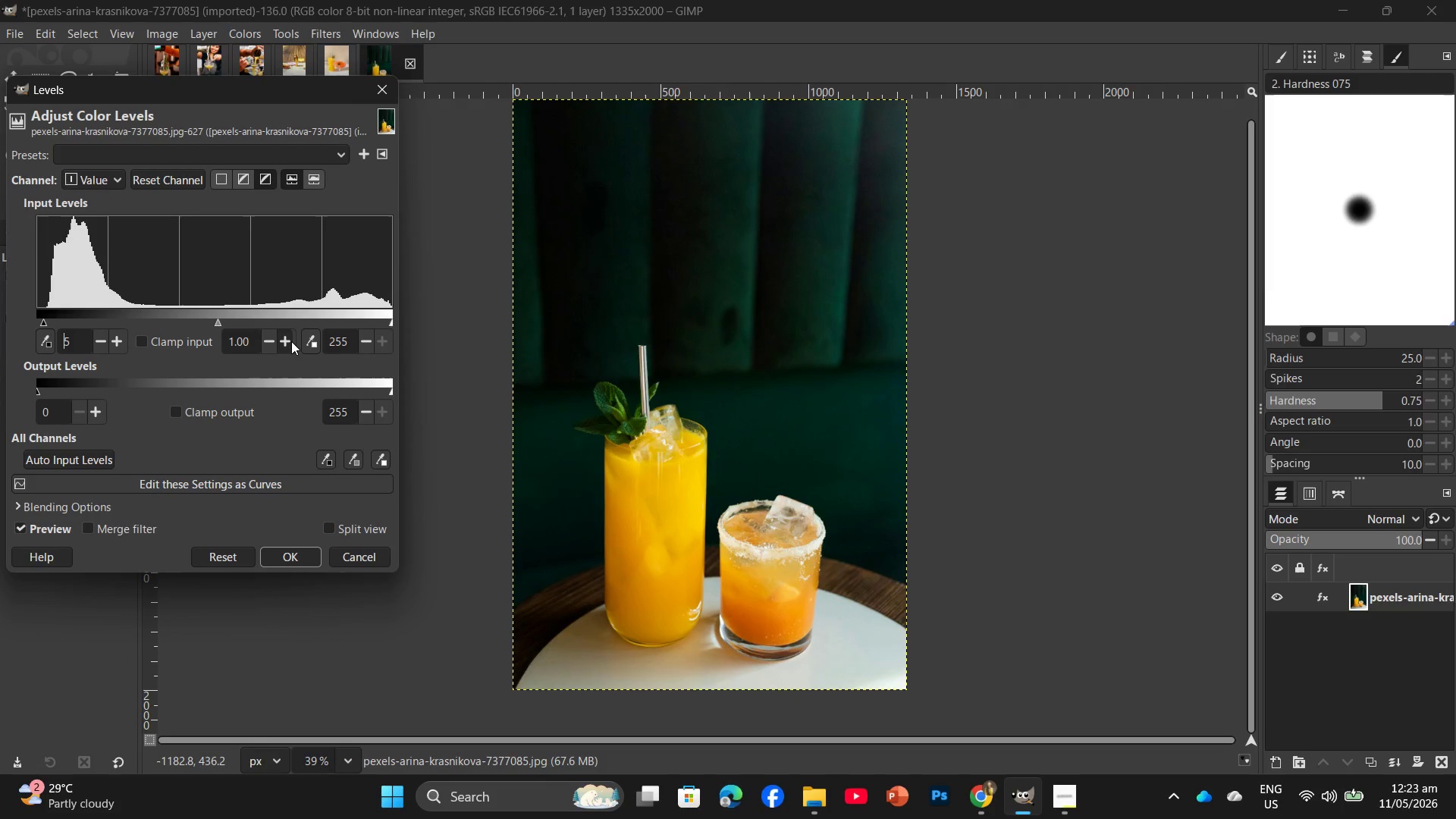 
double_click([291, 341])
 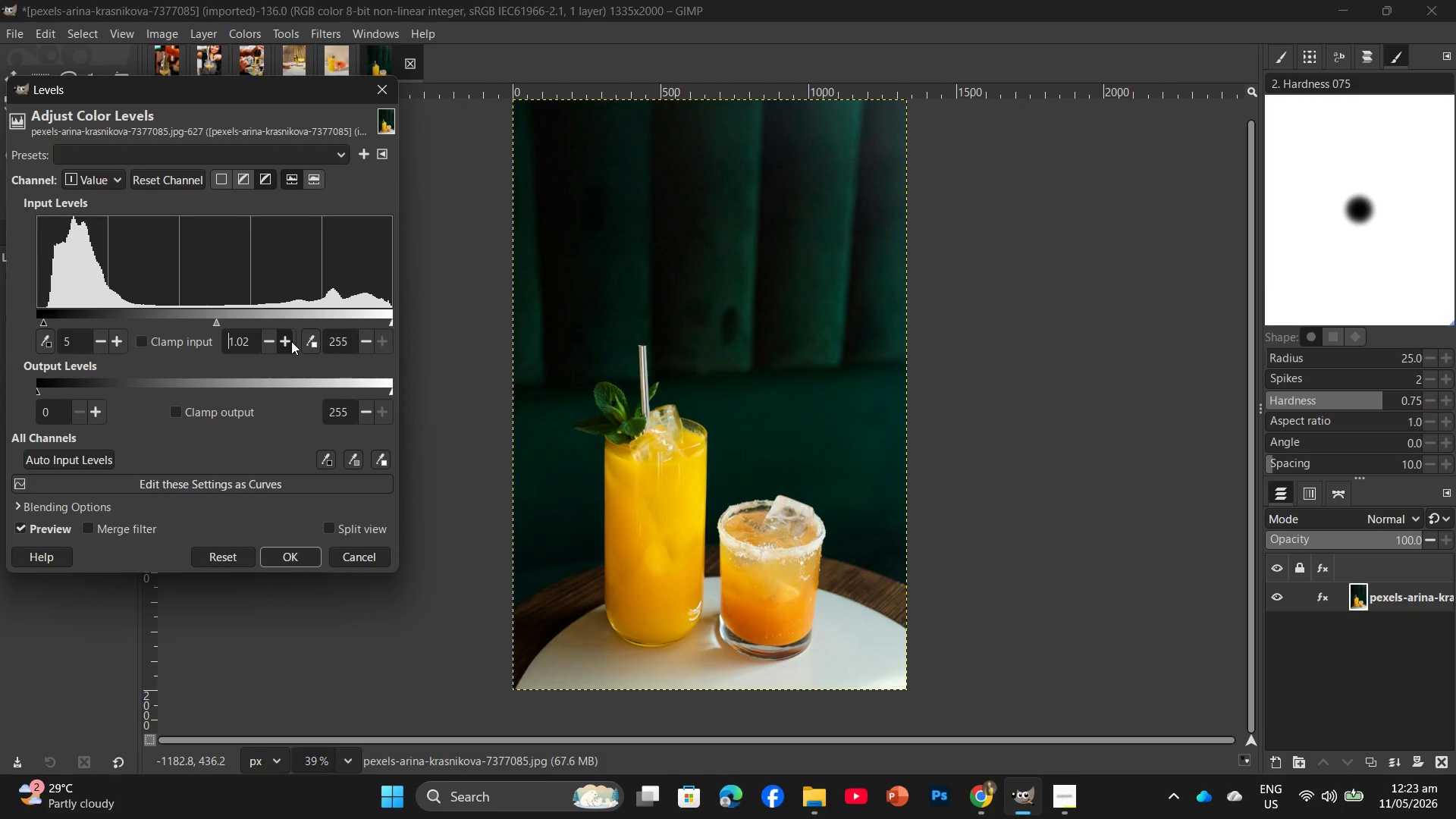 
triple_click([291, 341])
 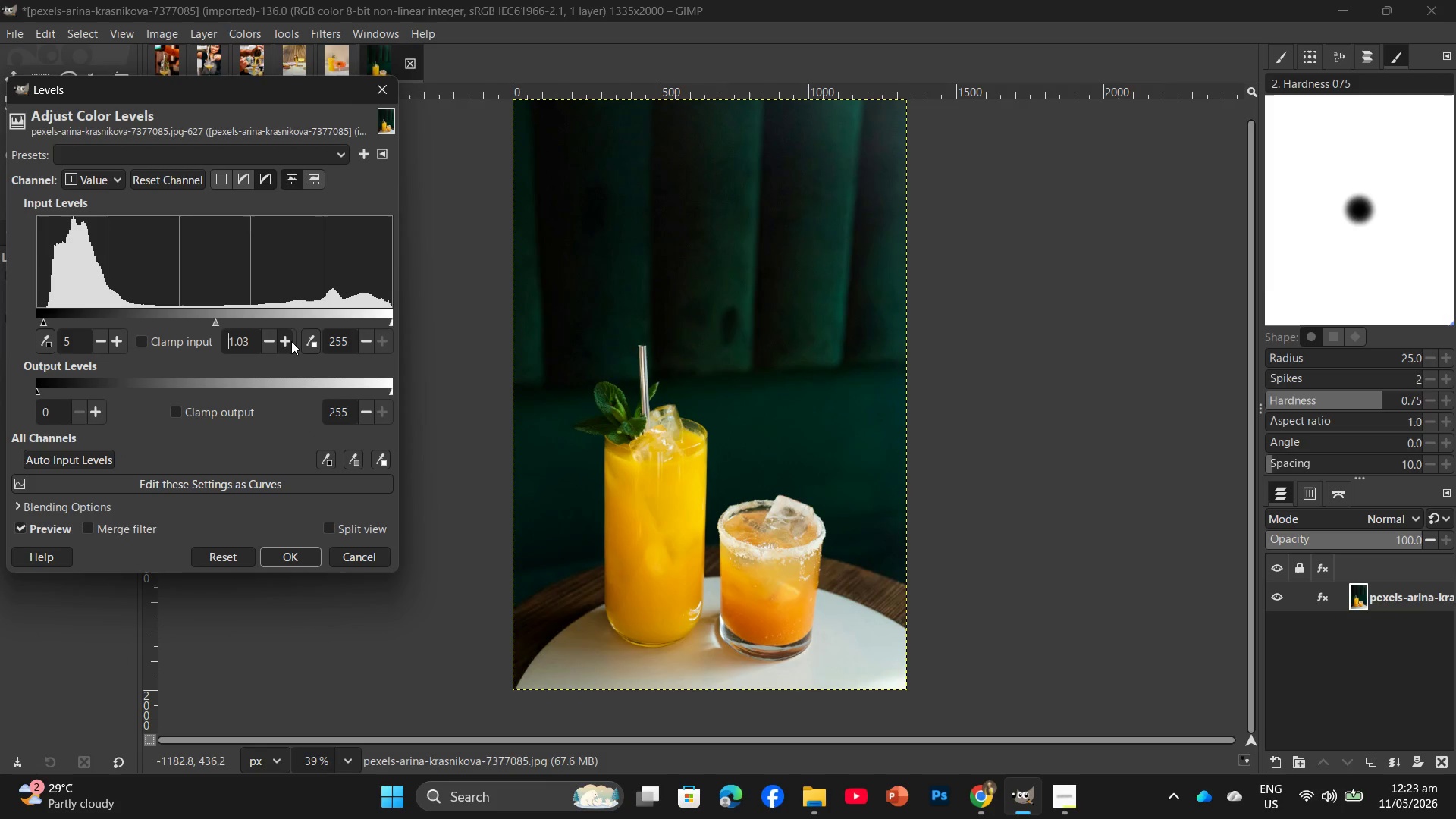 
triple_click([291, 341])
 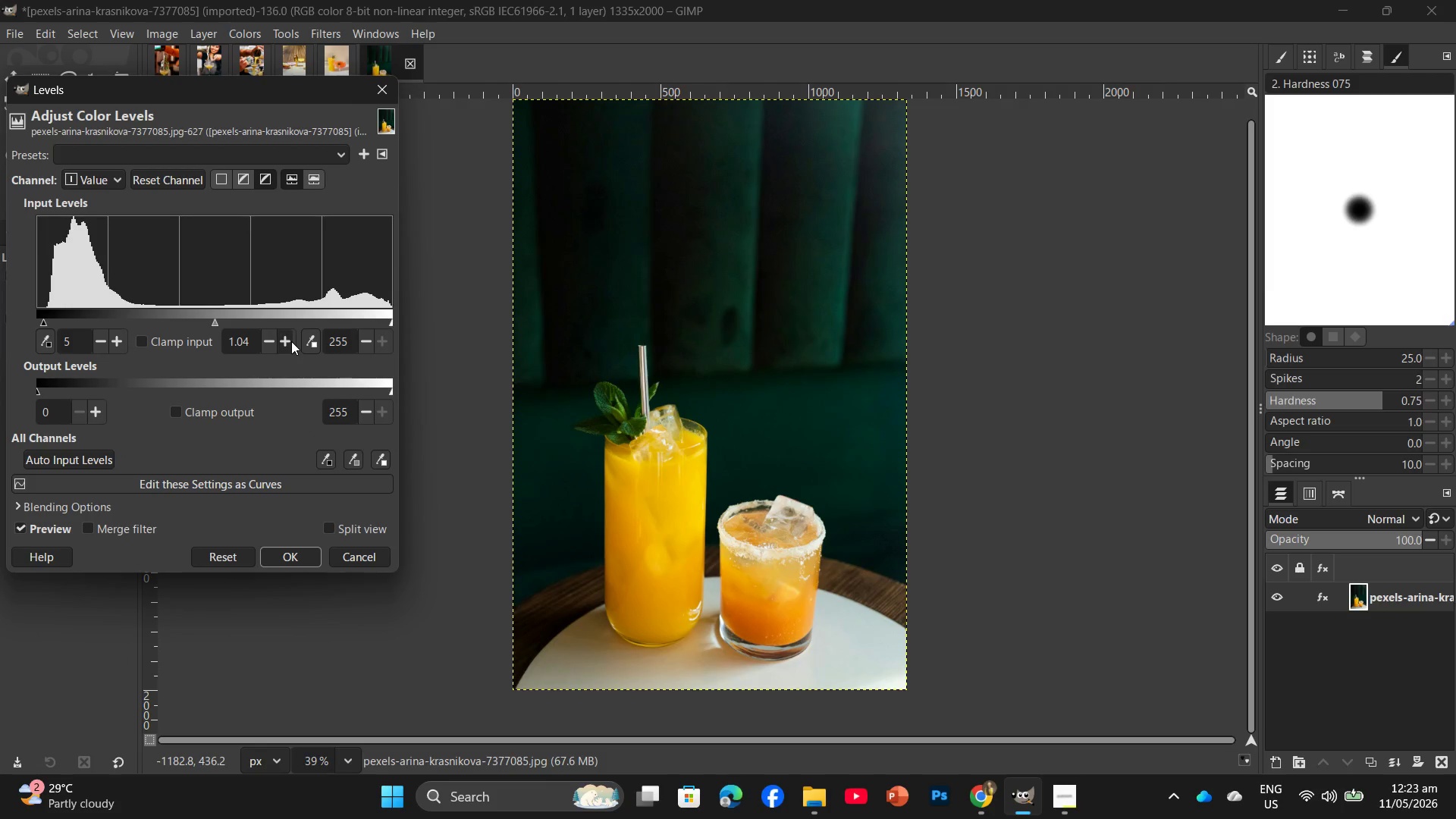 
triple_click([291, 341])
 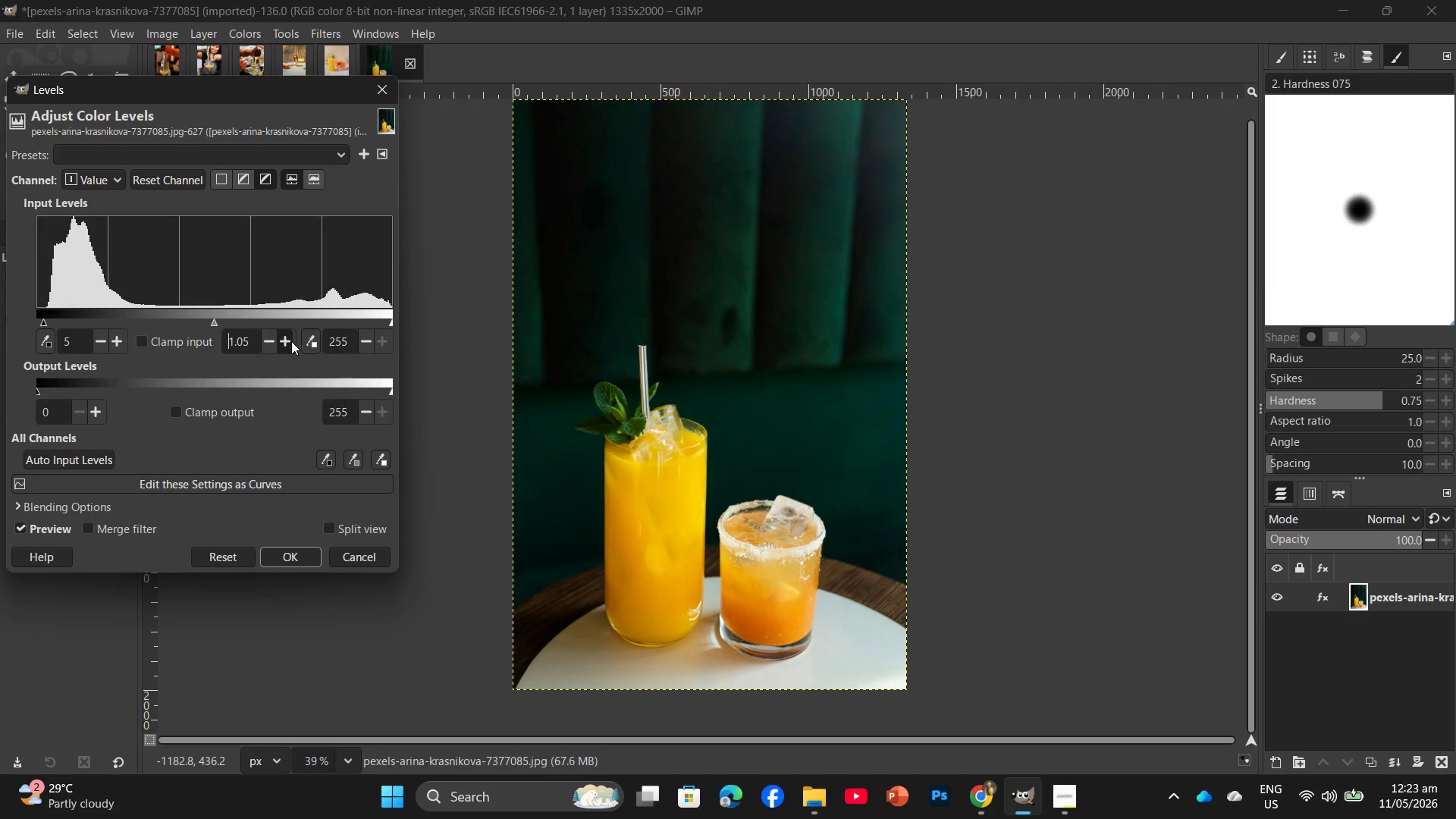 
triple_click([291, 341])
 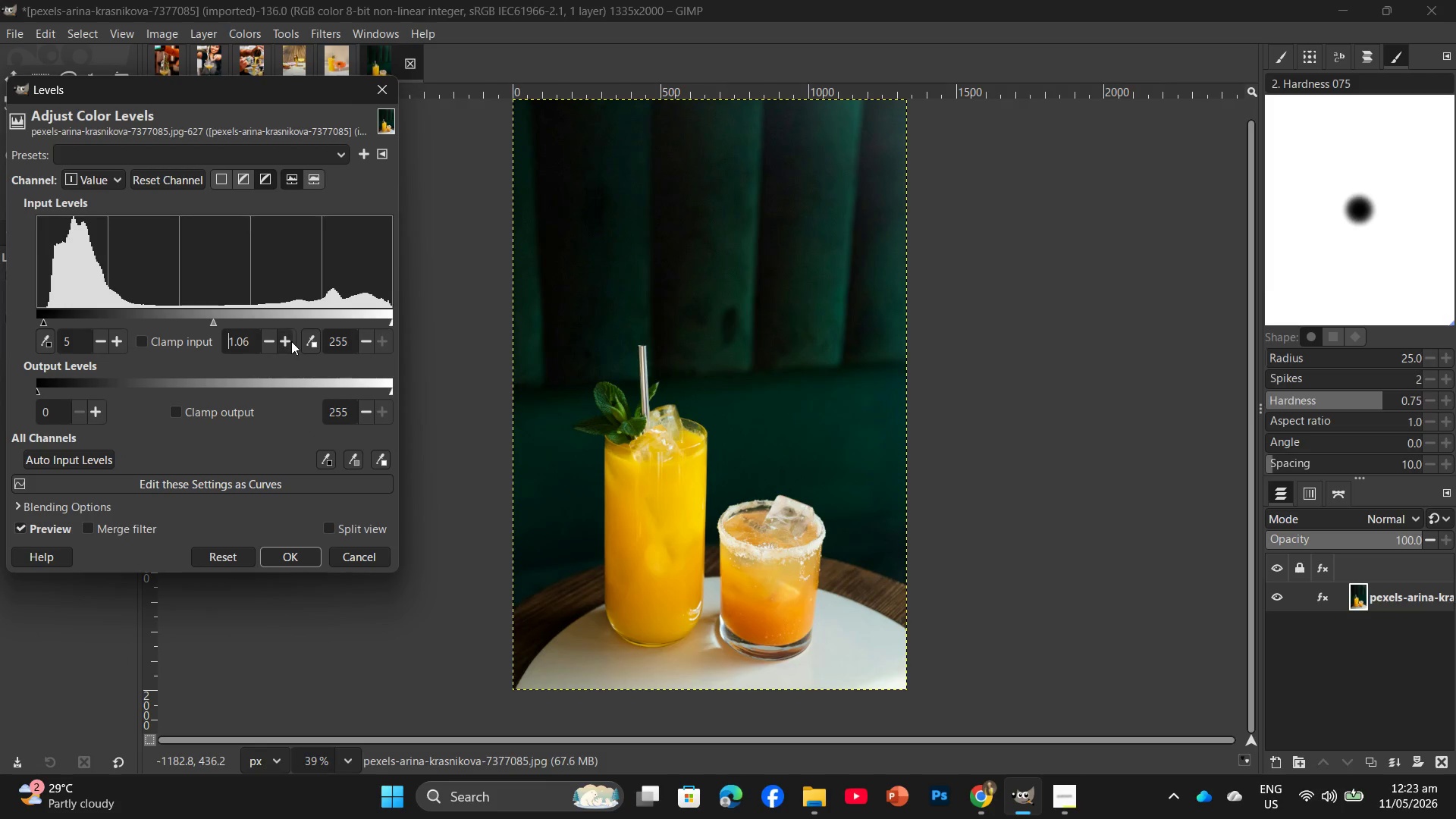 
triple_click([291, 341])
 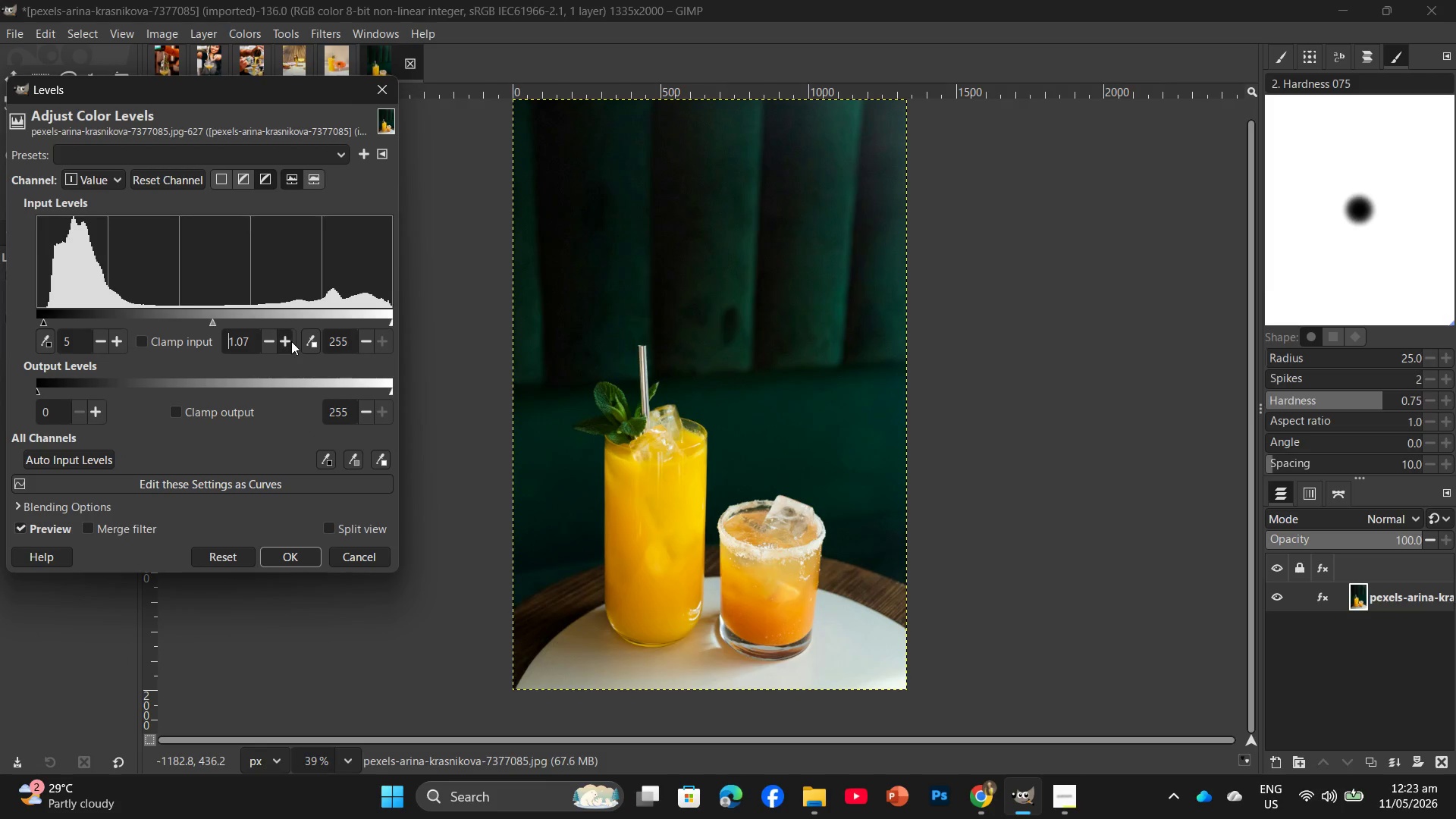 
triple_click([291, 341])
 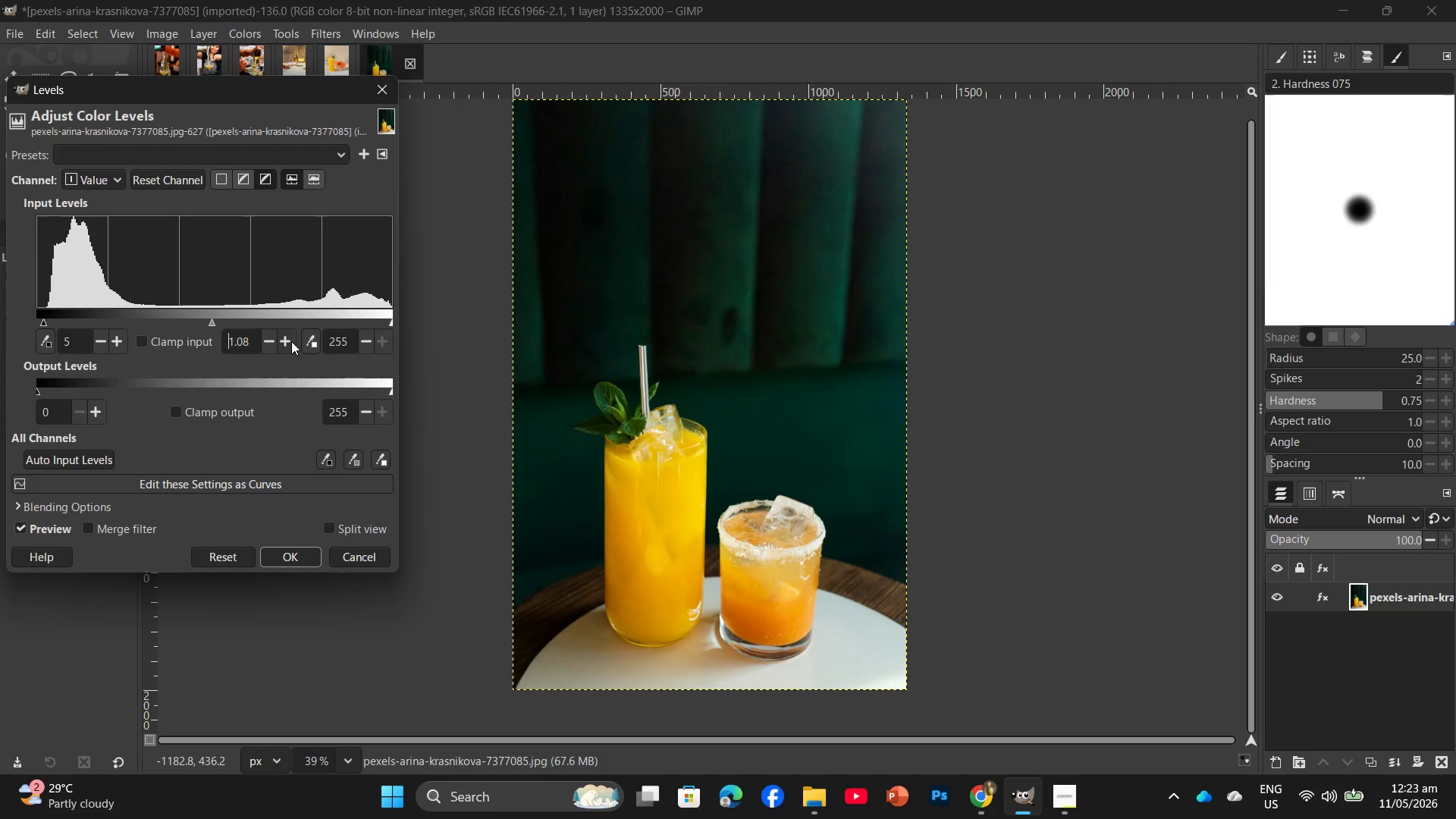 
triple_click([291, 341])
 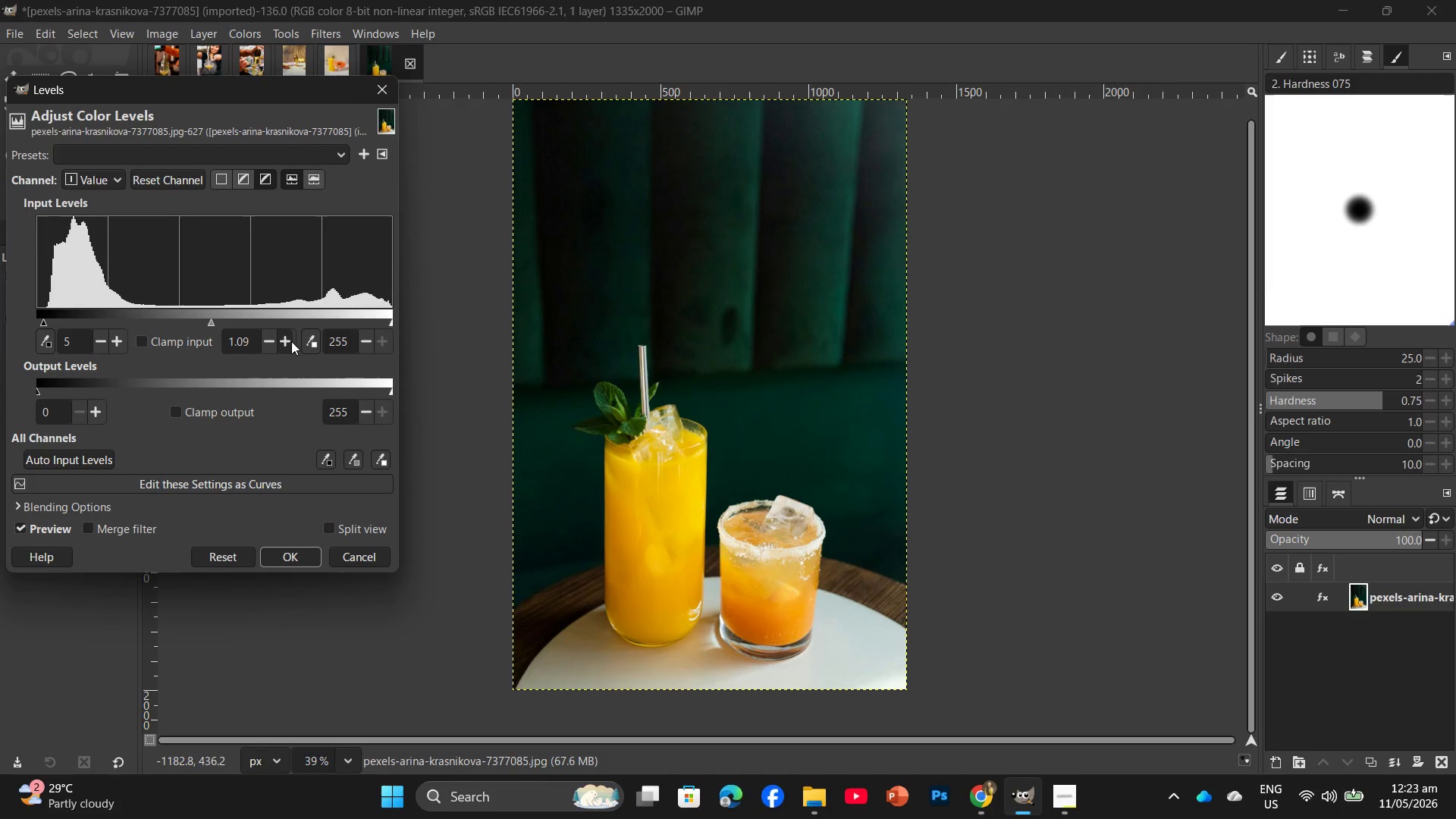 
triple_click([291, 341])
 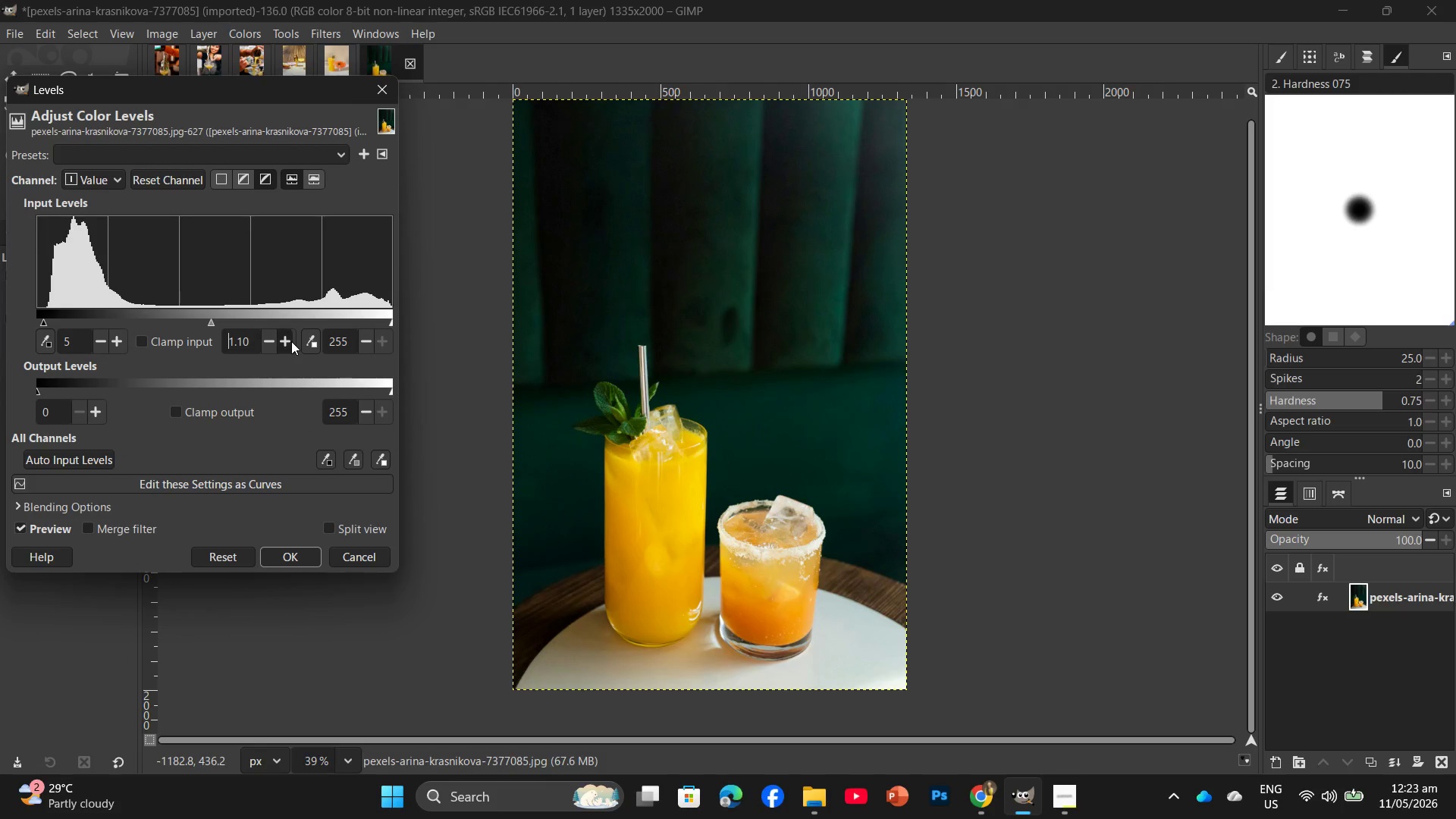 
left_click([291, 341])
 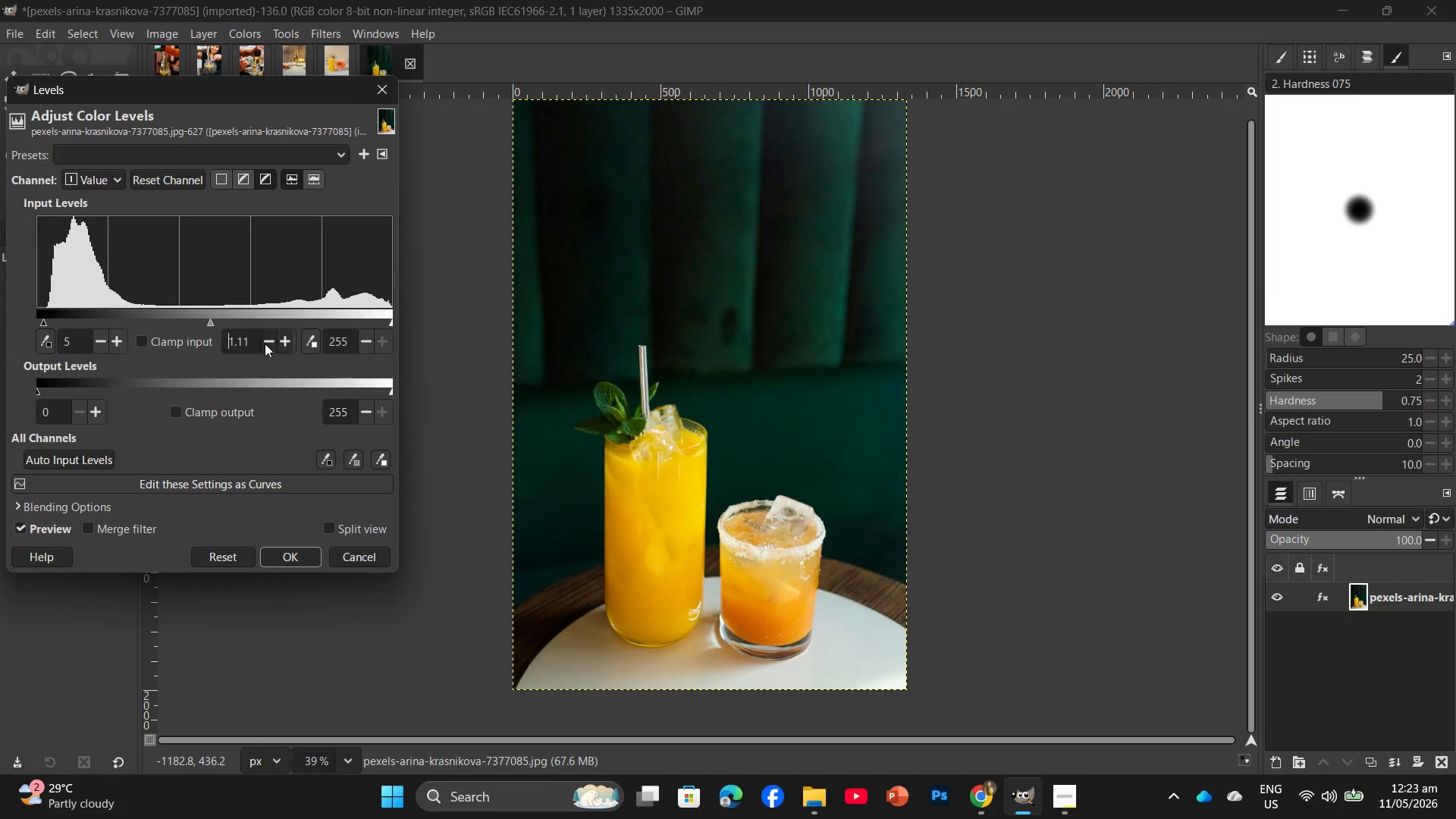 
left_click([265, 344])
 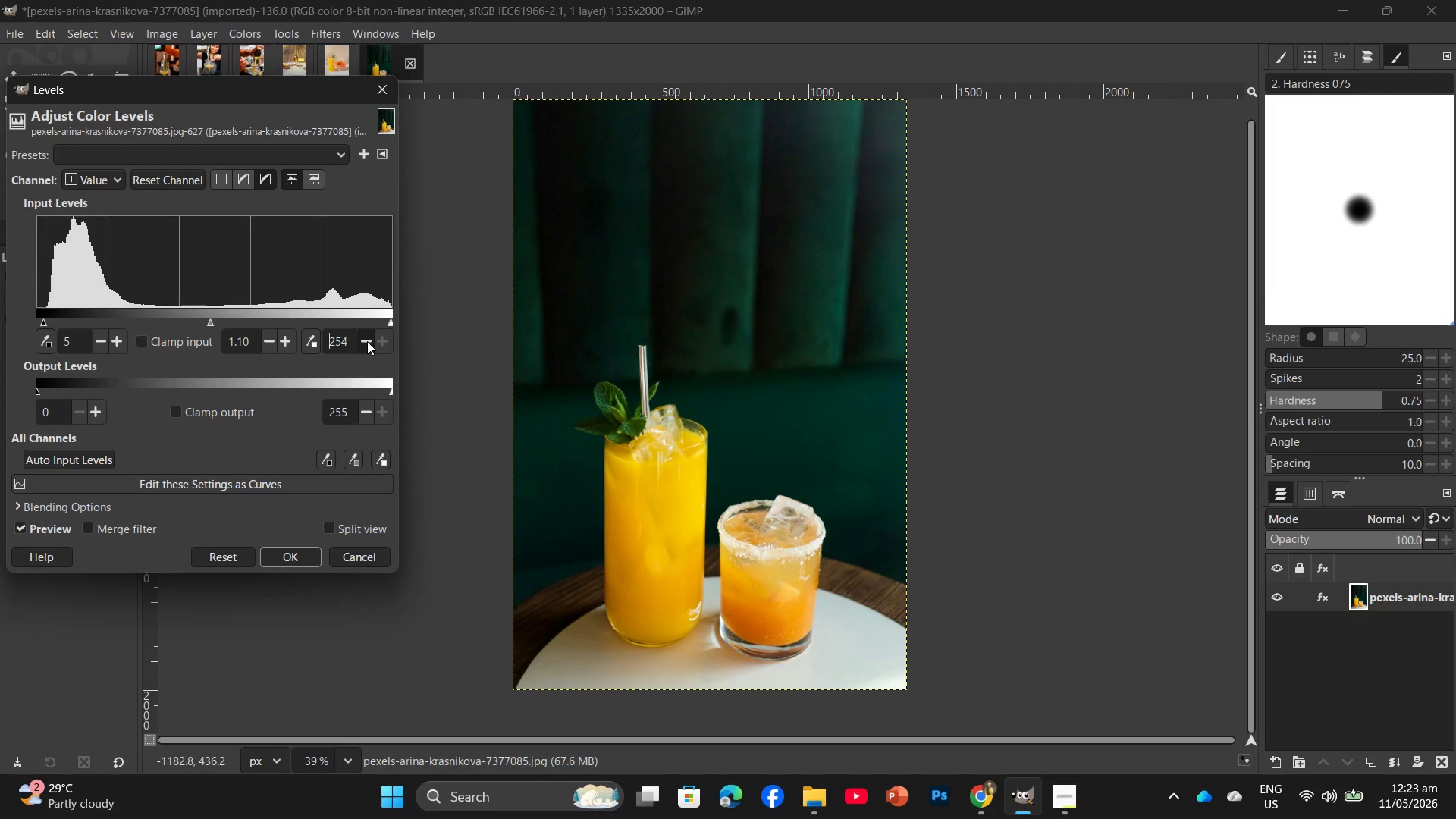 
double_click([367, 341])
 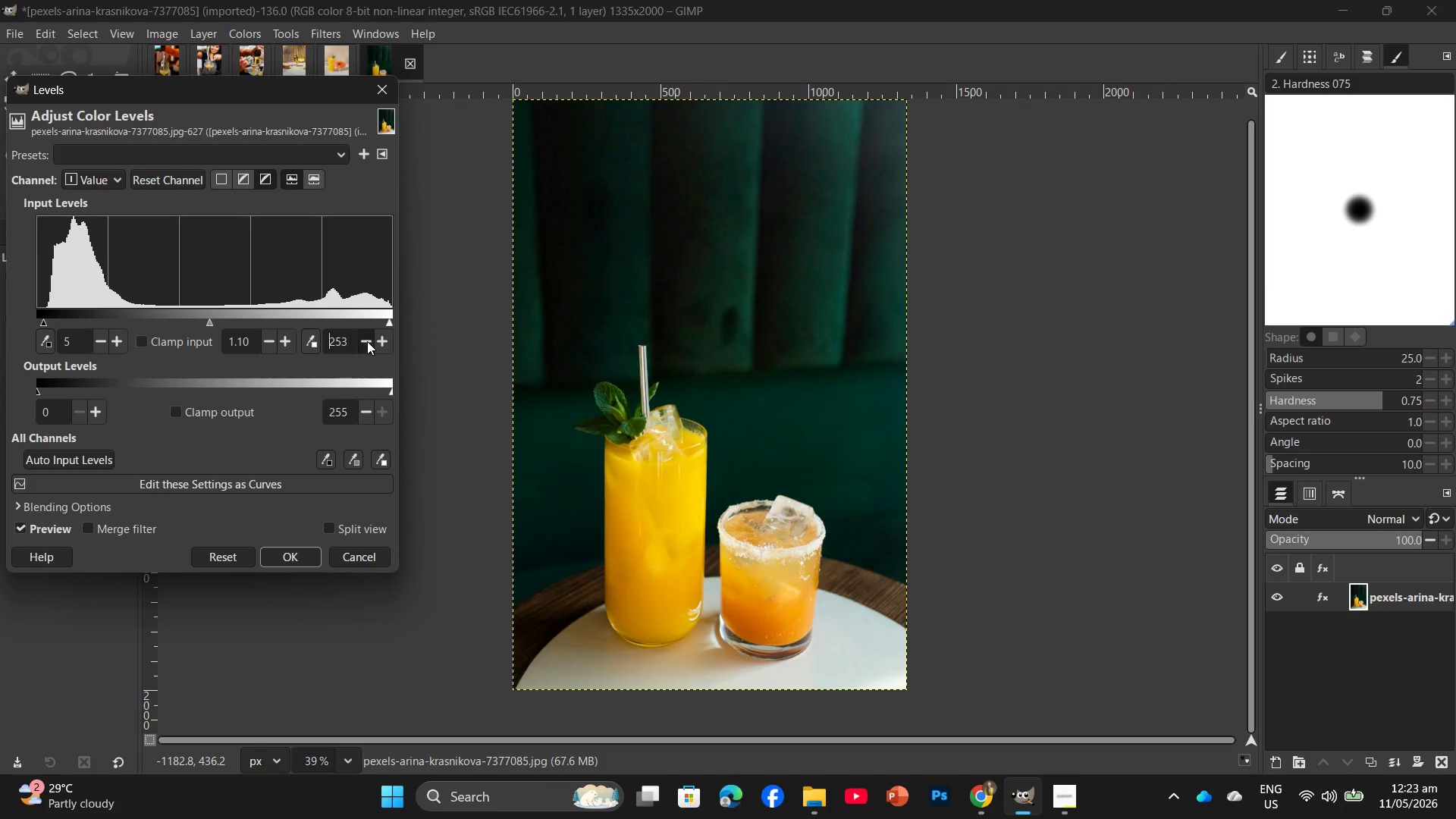 
triple_click([367, 341])
 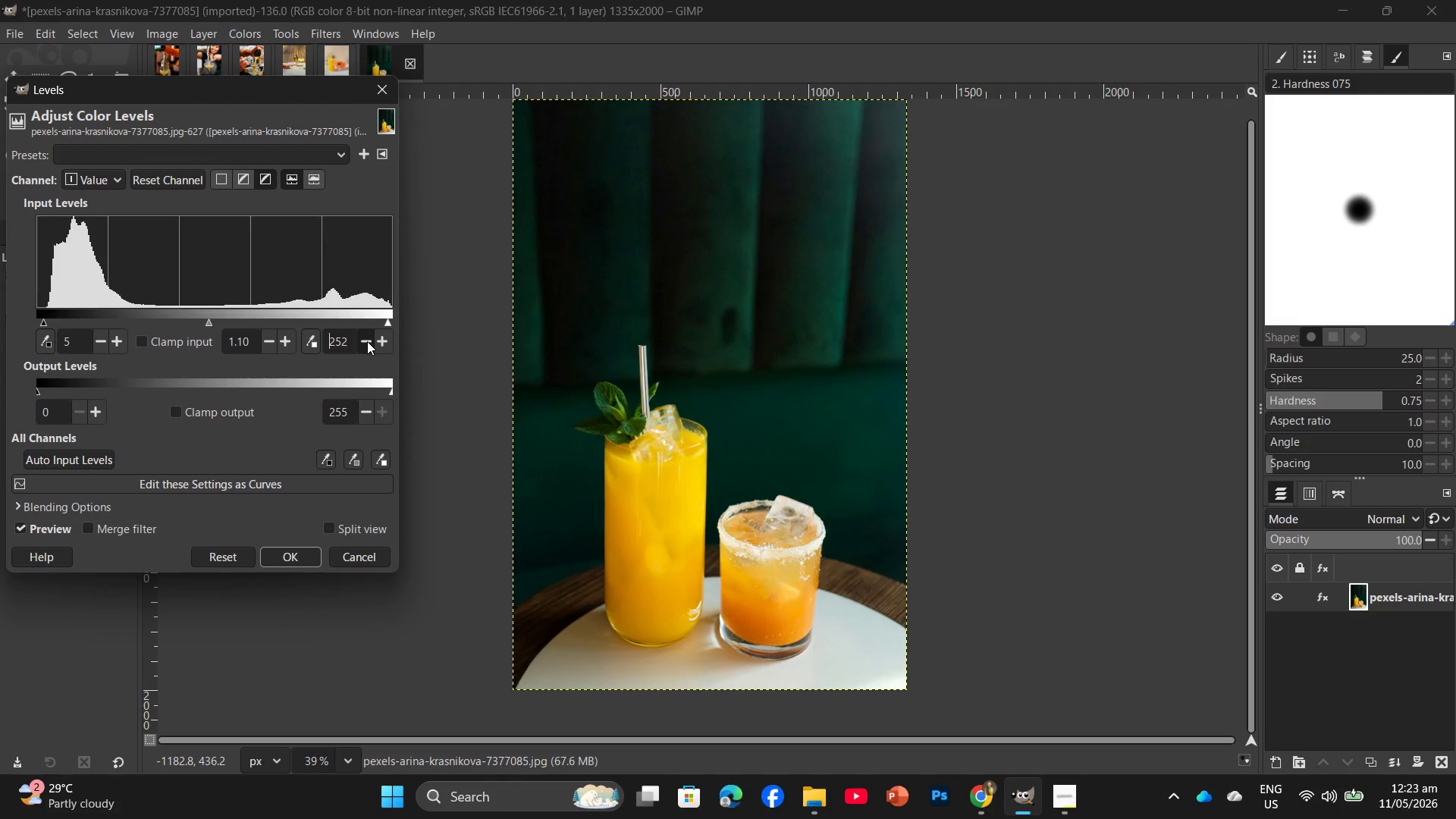 
triple_click([367, 341])
 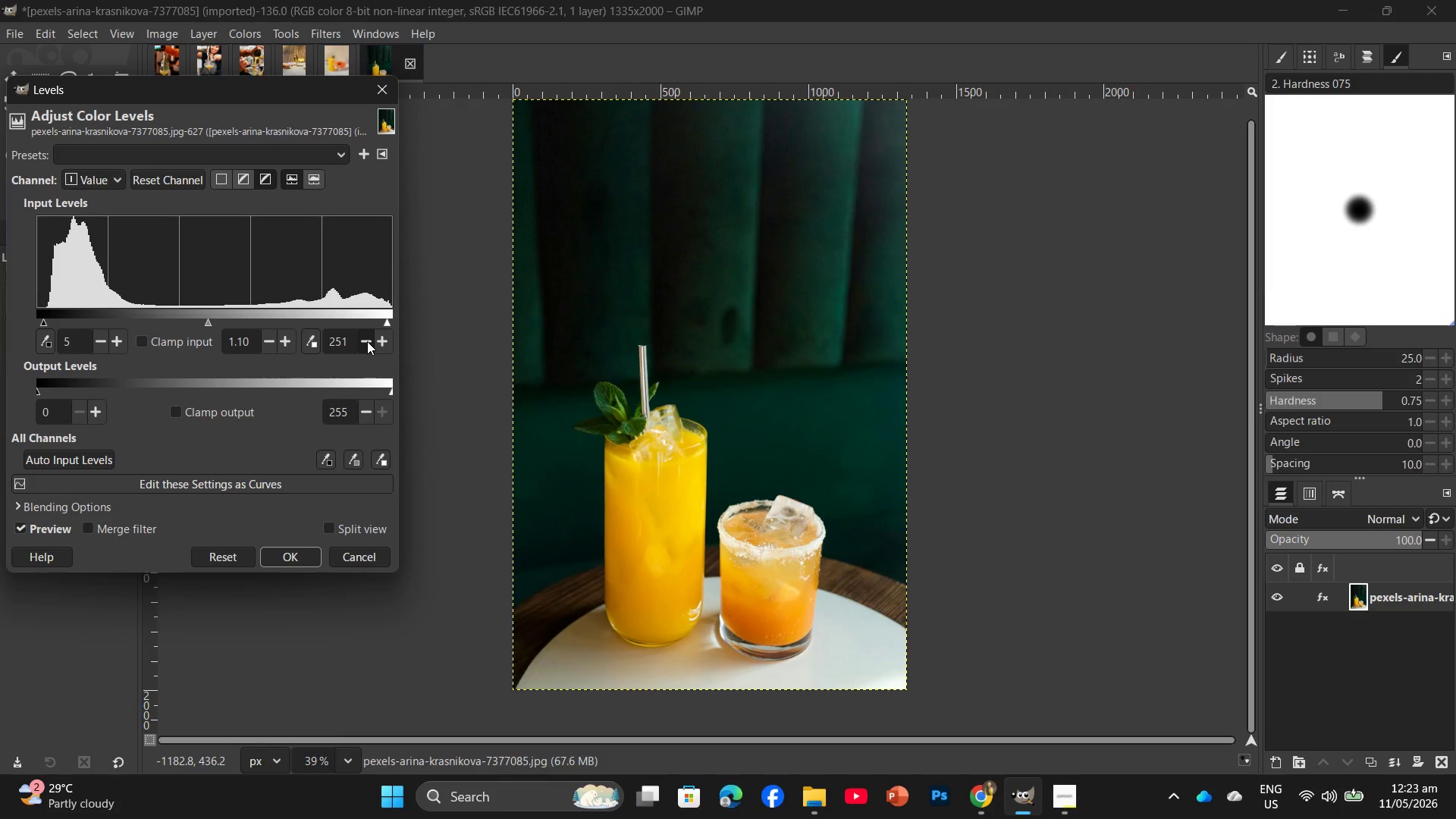 
triple_click([367, 341])
 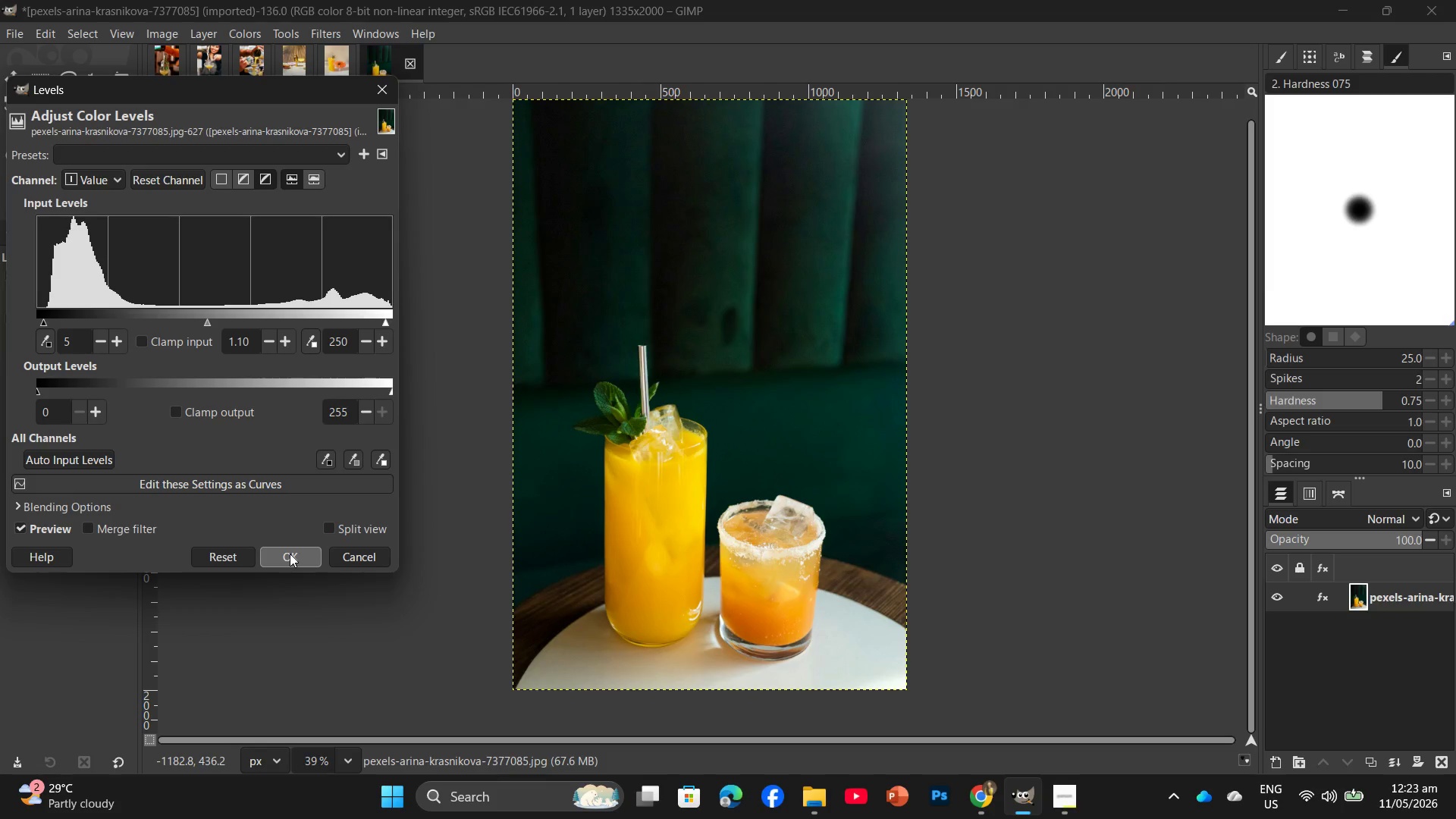 
left_click([291, 554])
 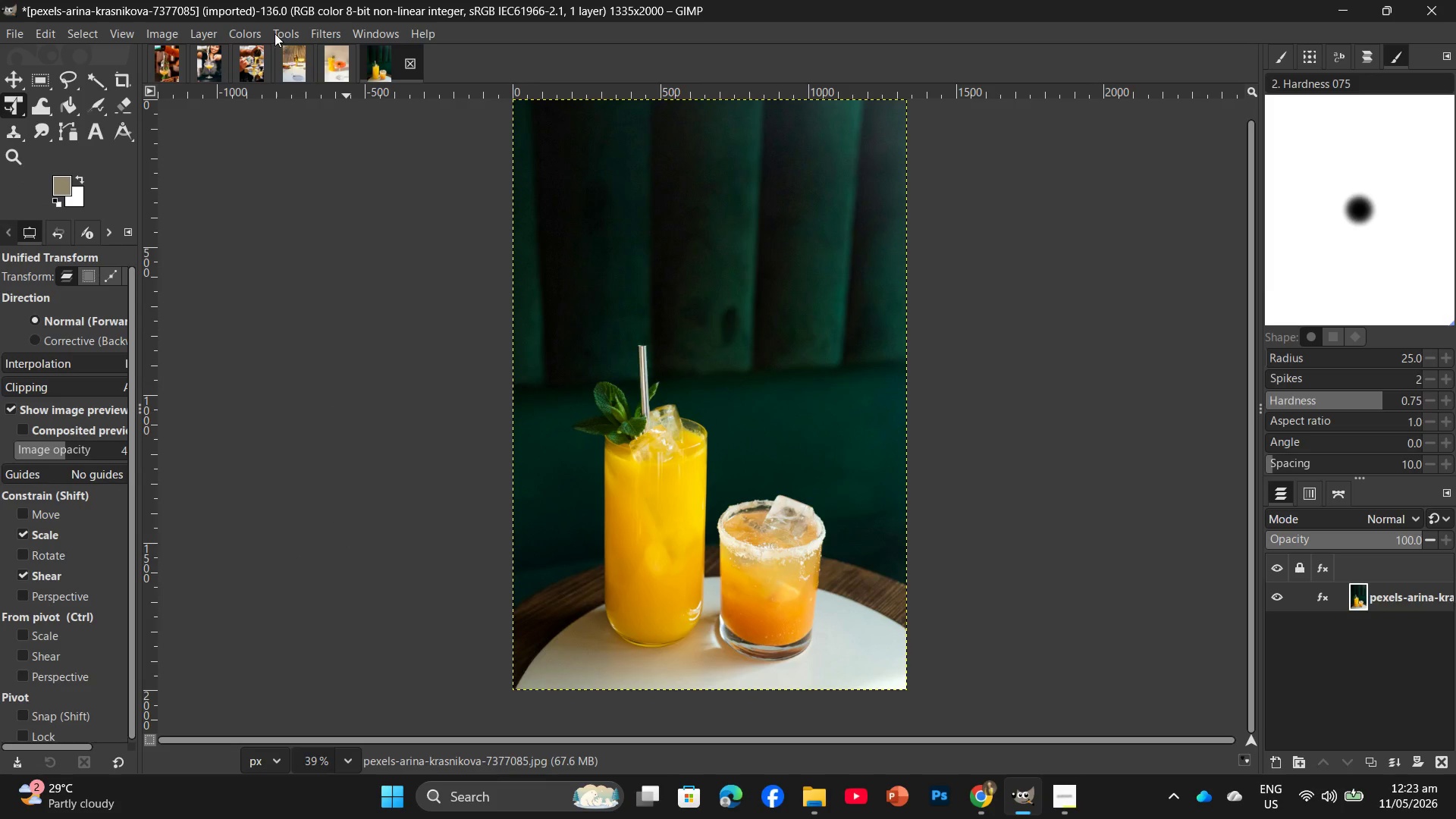 
left_click([249, 33])
 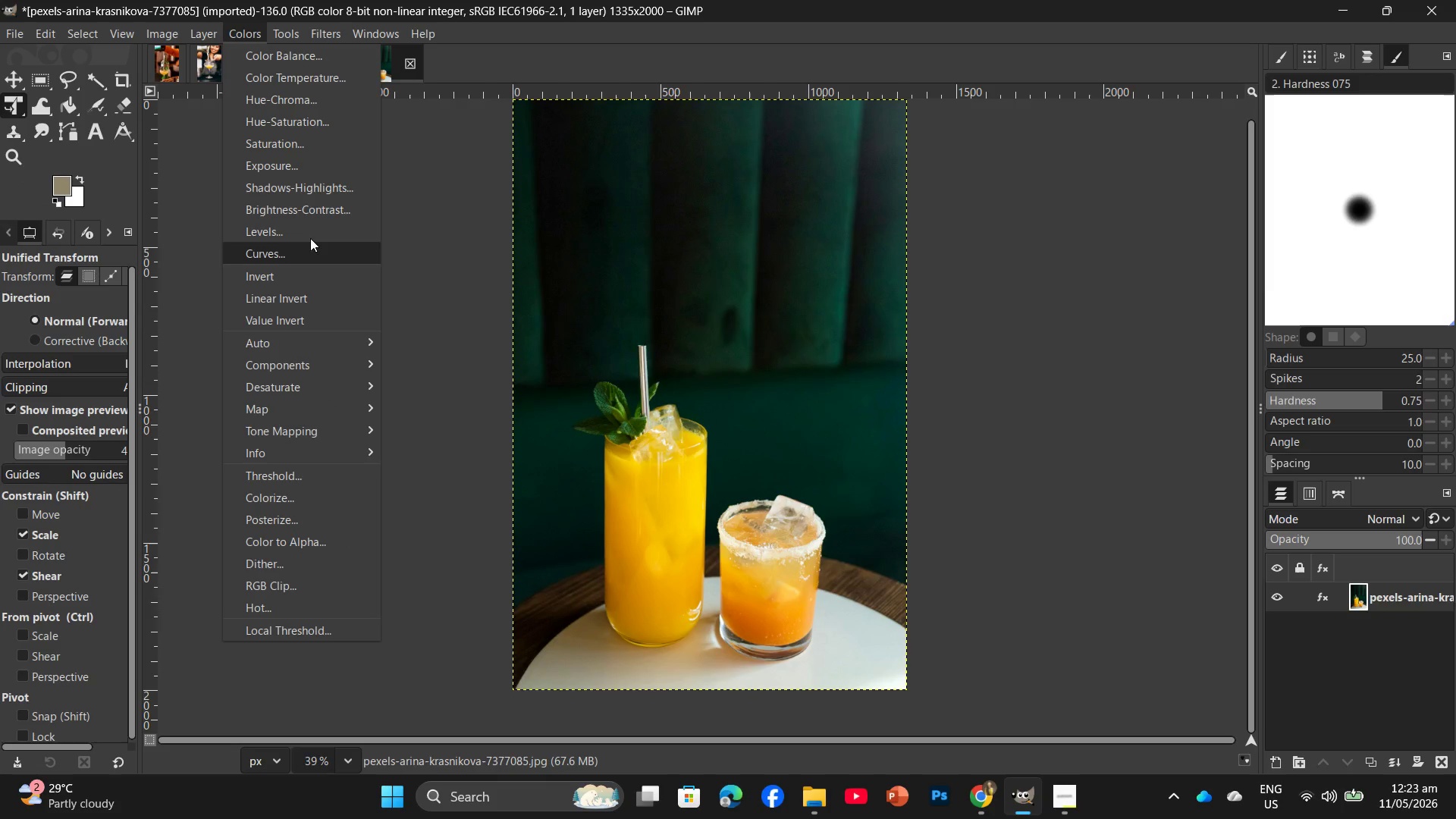 
wait(5.44)
 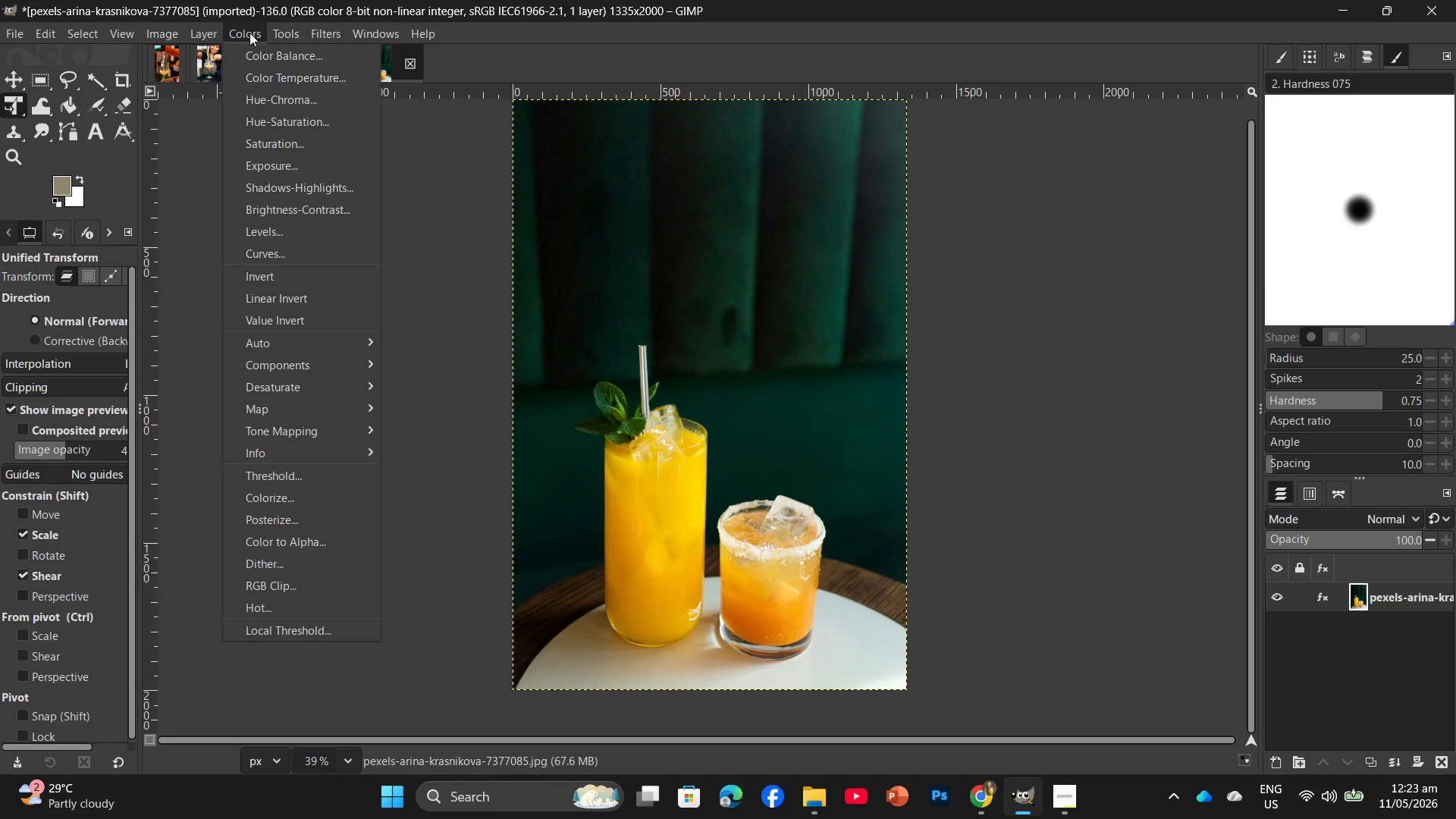 
left_click([296, 249])
 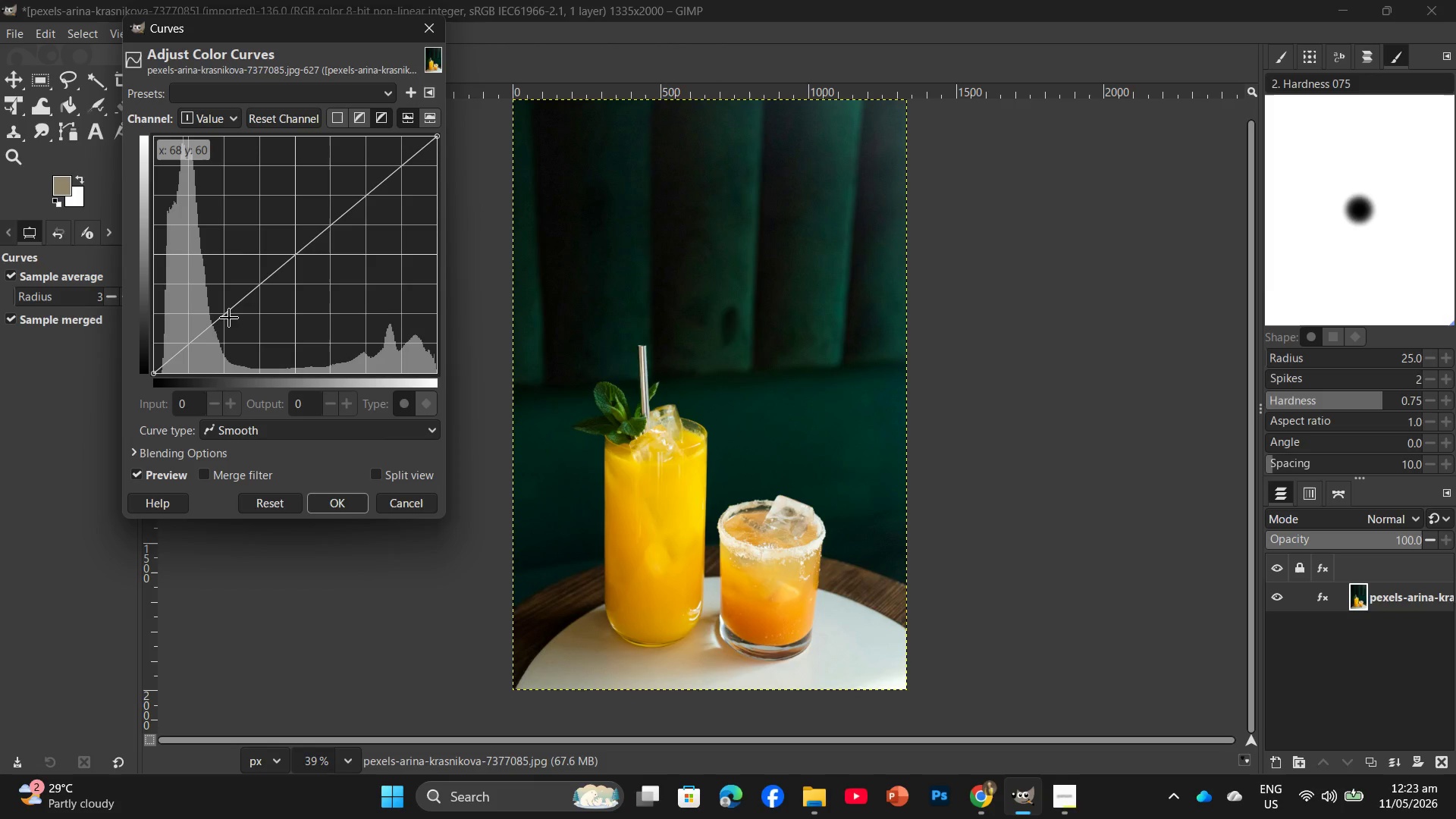 
wait(5.61)
 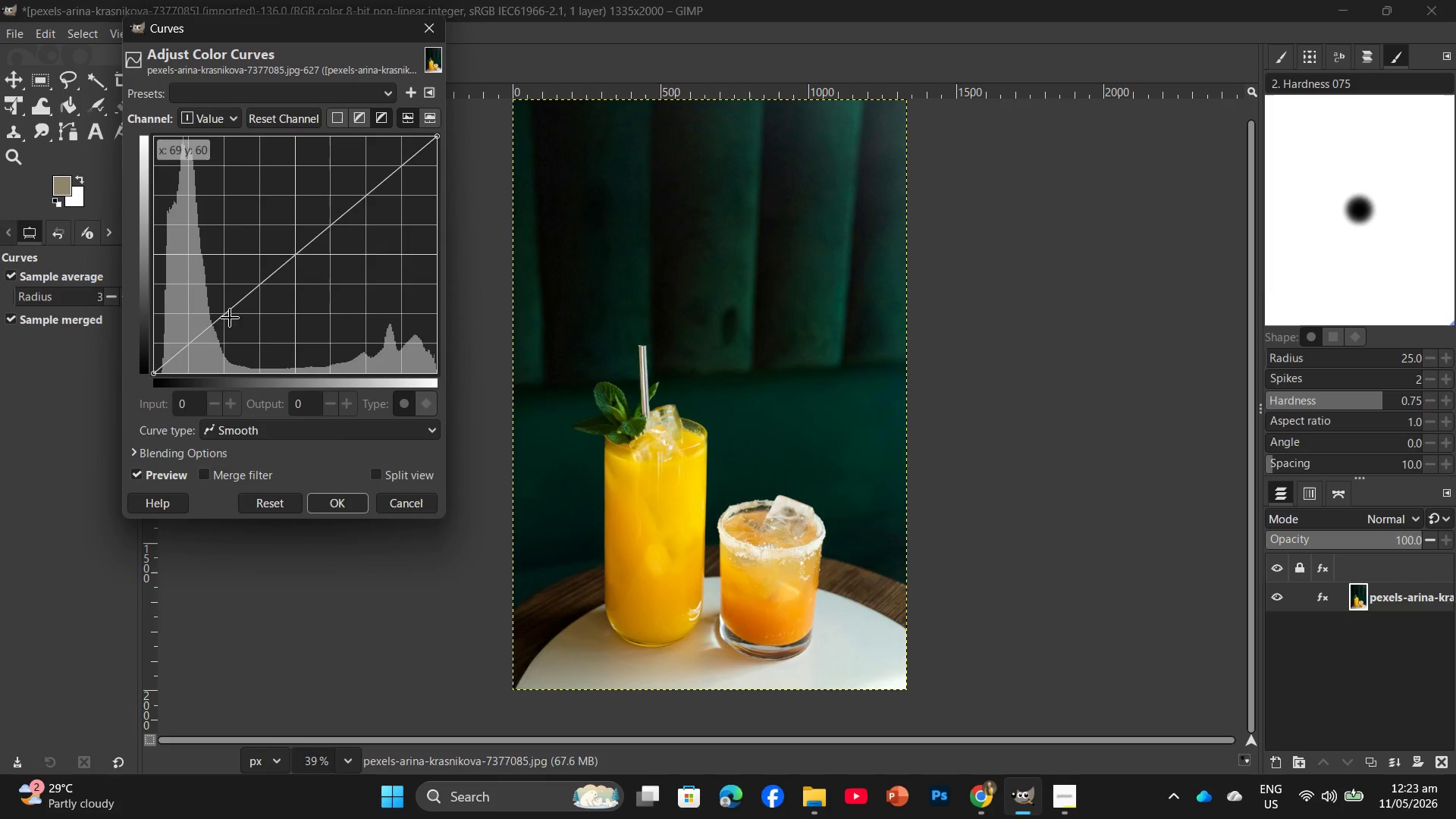 
left_click([228, 318])
 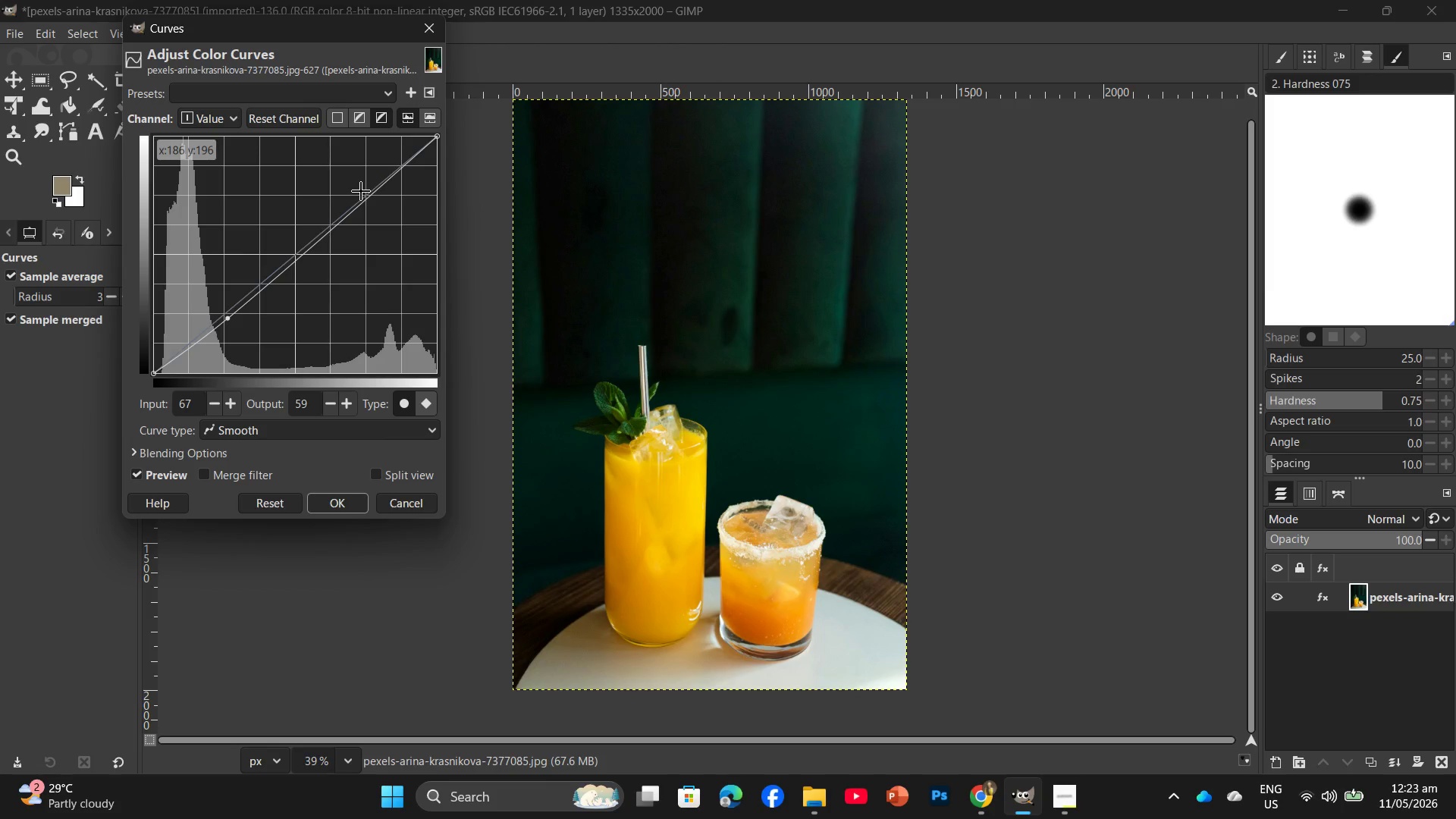 
wait(8.48)
 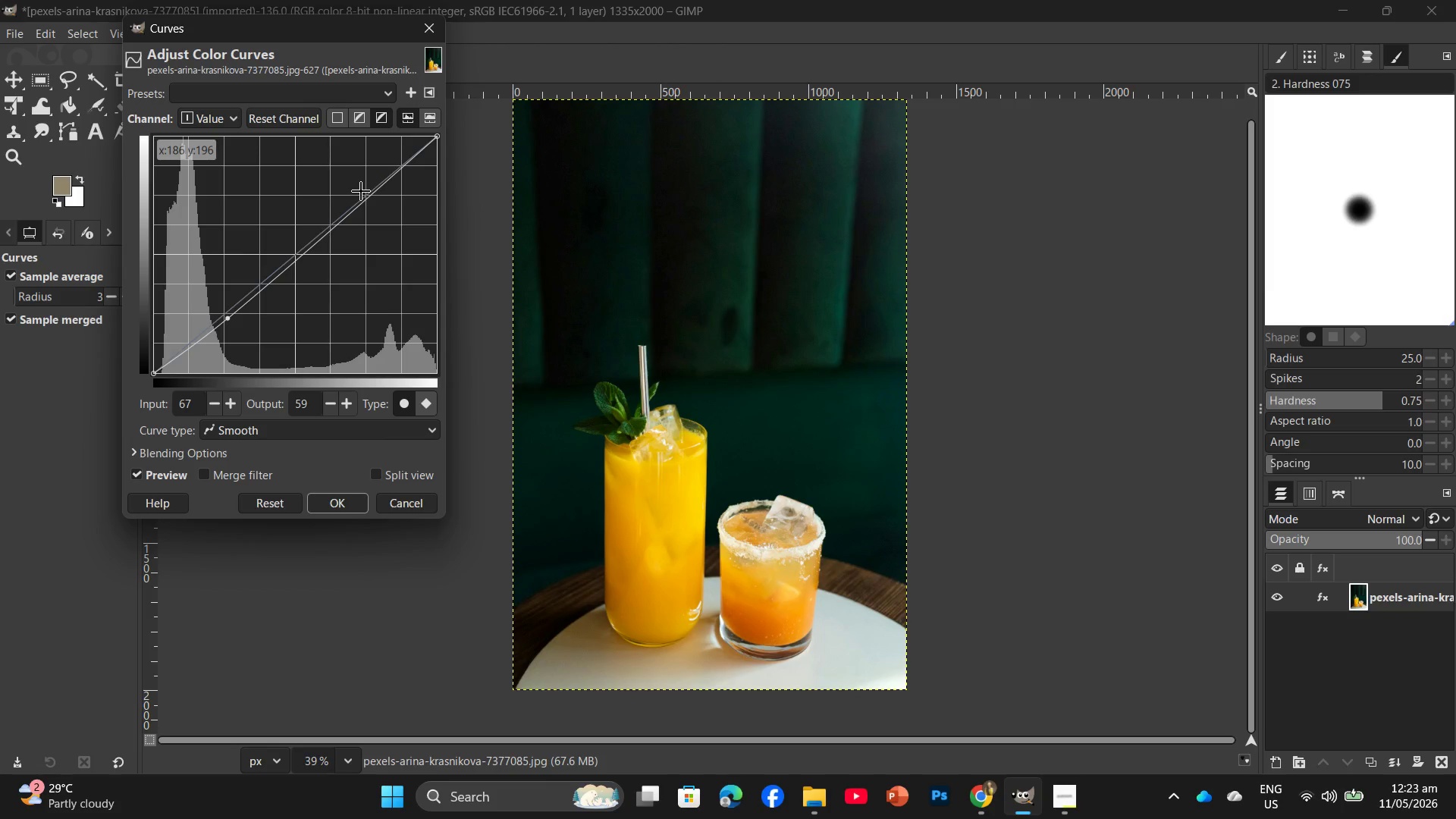 
left_click([362, 190])
 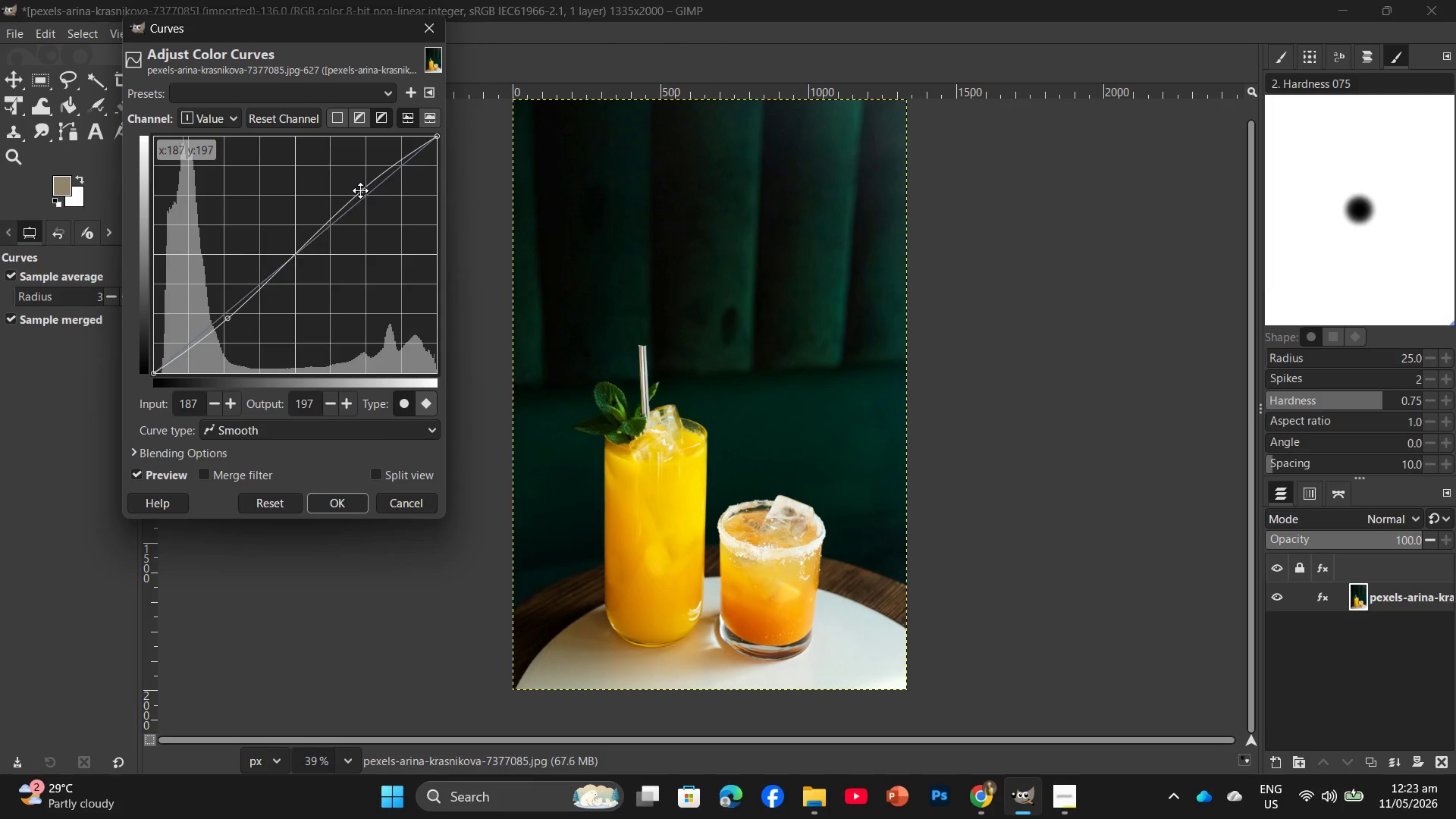 
left_click_drag(start_coordinate=[360, 191], to_coordinate=[364, 191])
 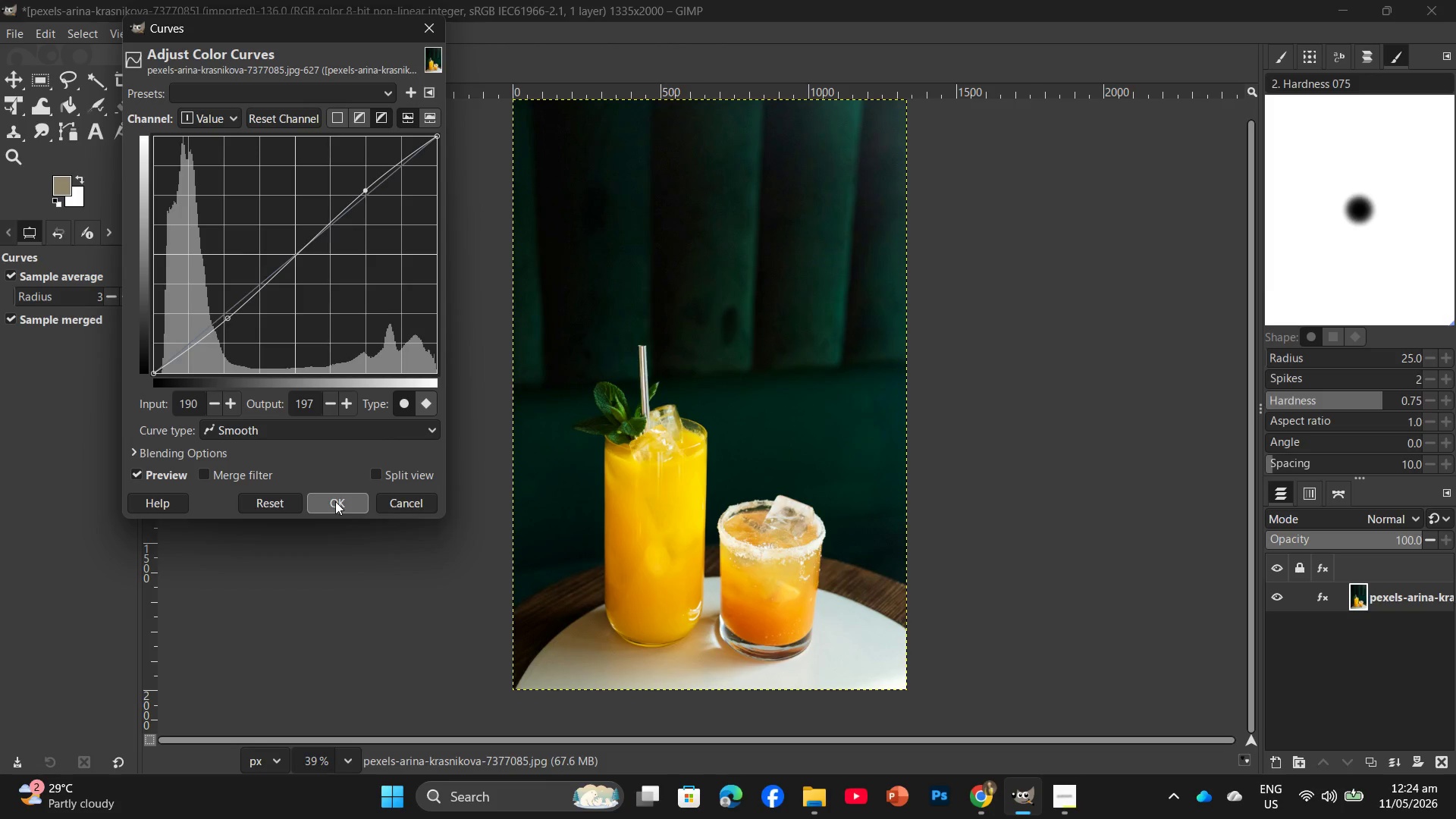 
left_click([335, 501])
 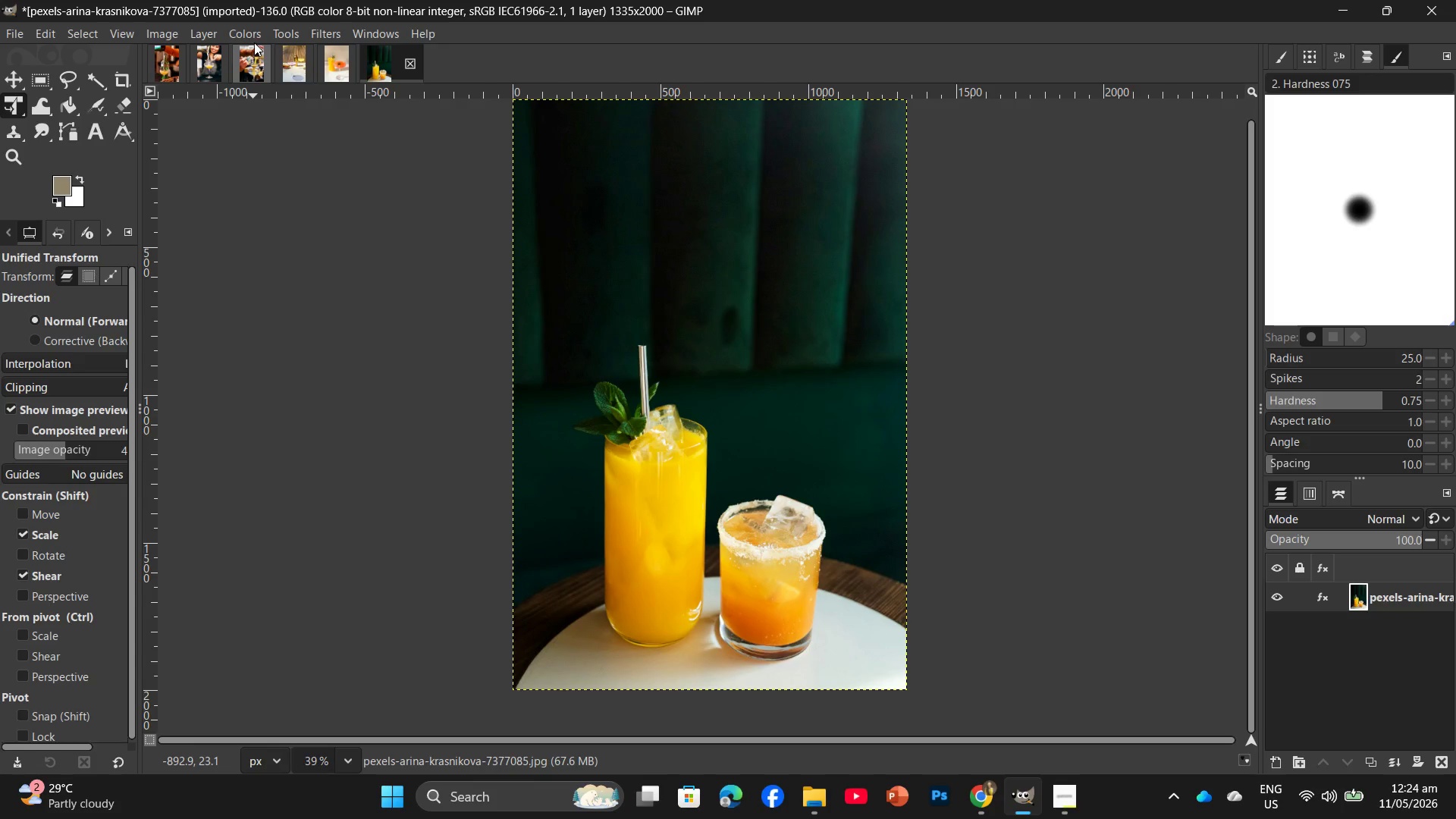 
left_click([250, 34])
 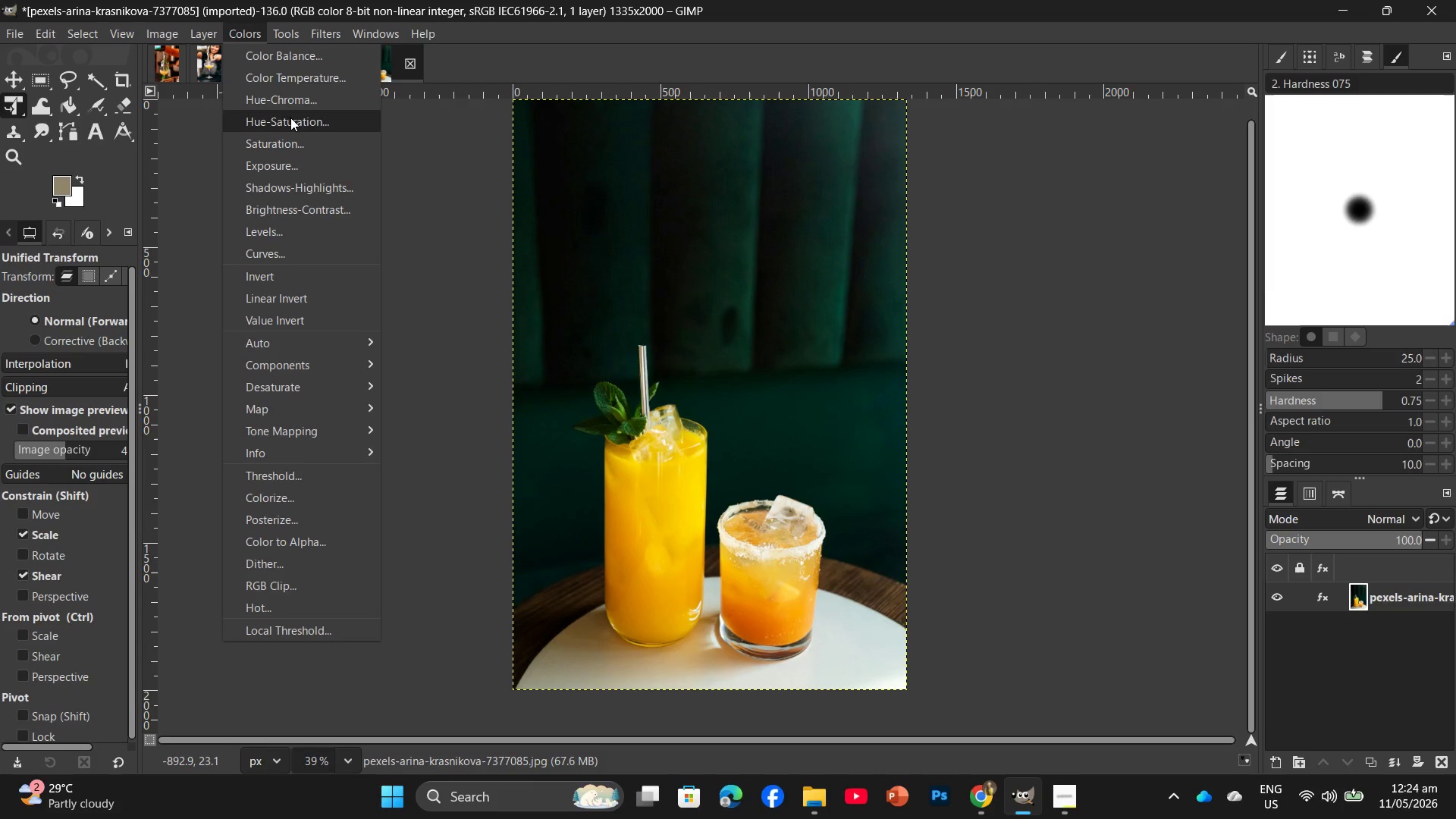 
left_click([290, 118])
 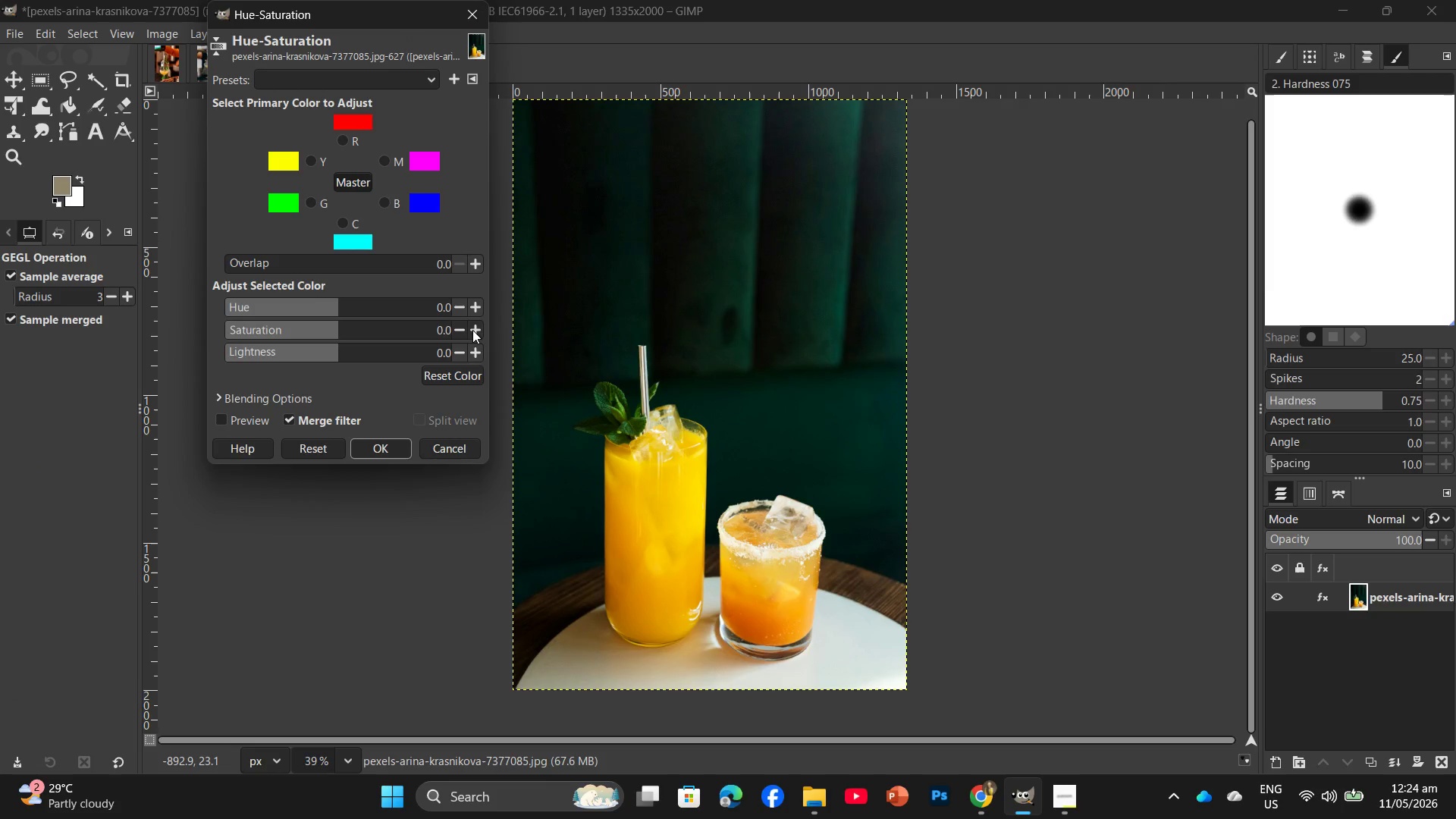 
double_click([473, 330])
 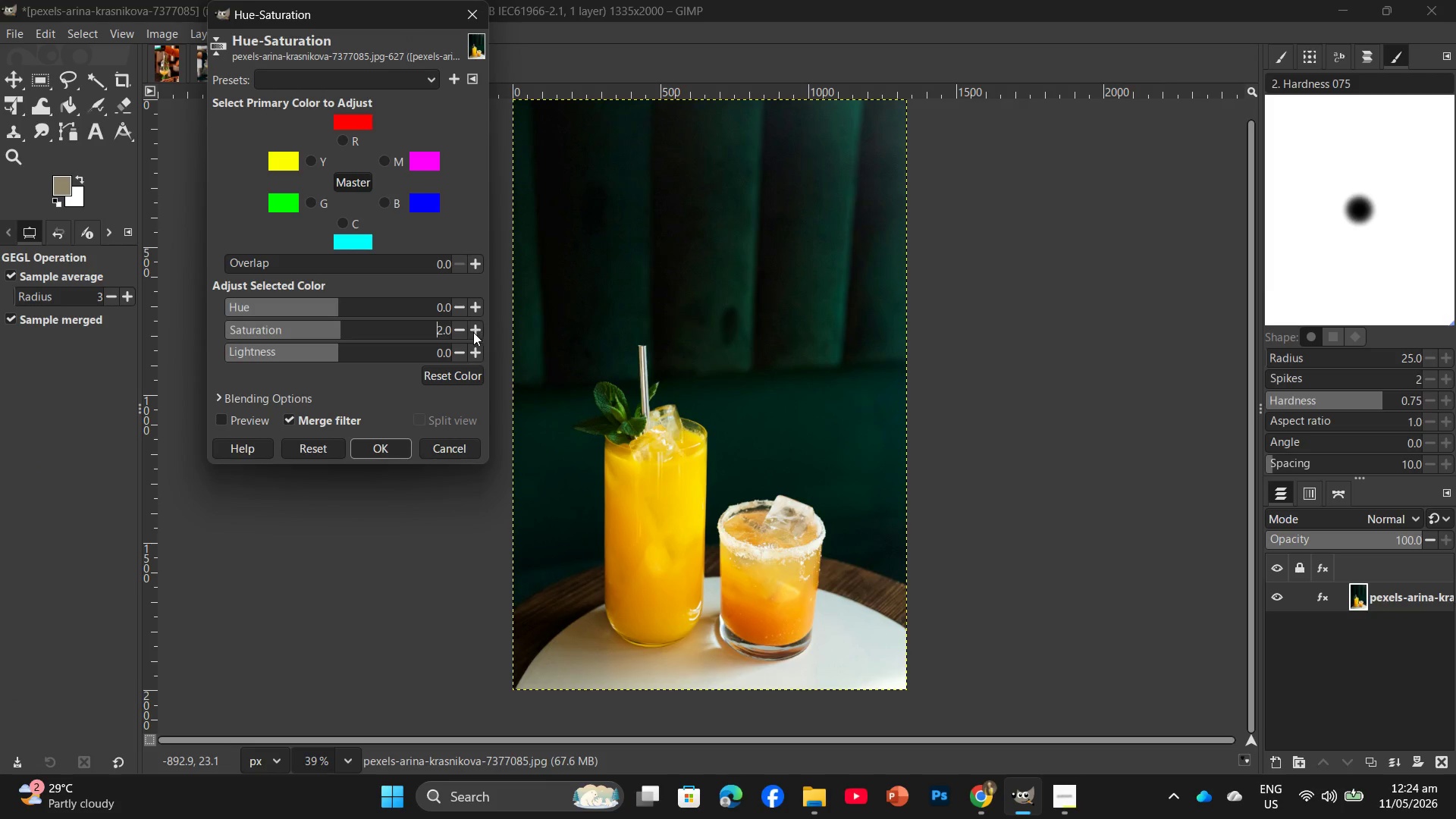 
triple_click([473, 332])
 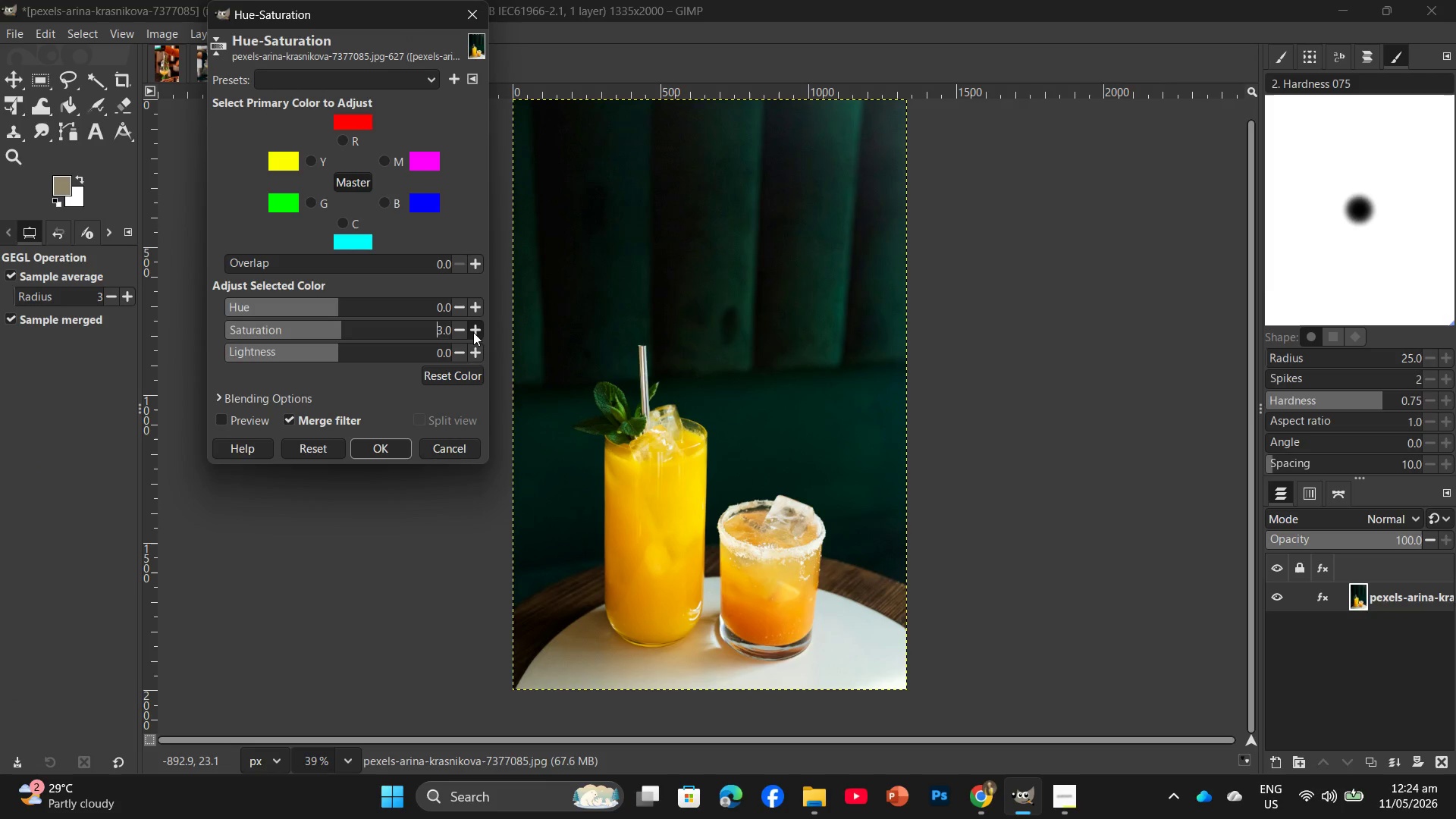 
triple_click([473, 332])
 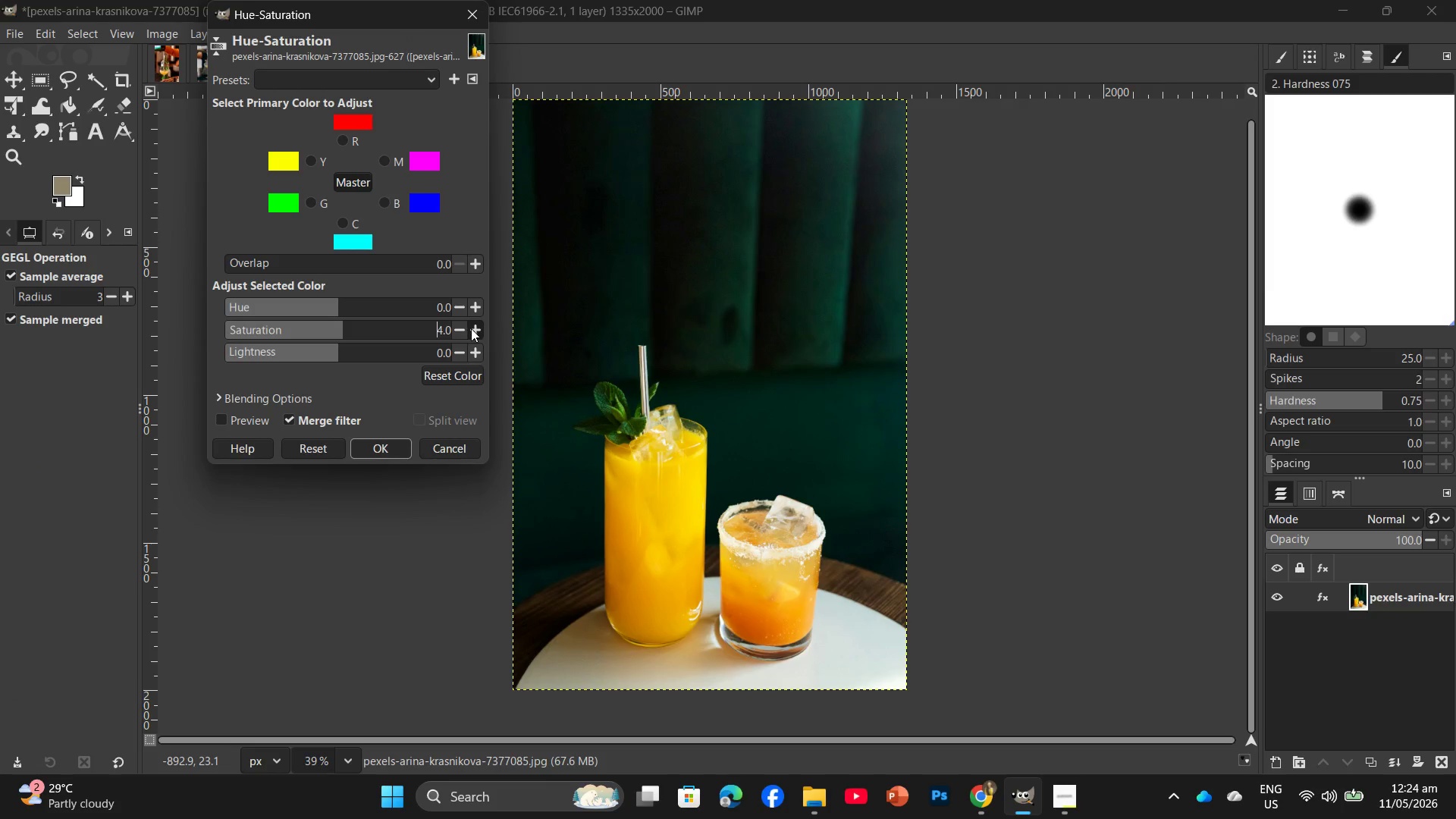 
left_click([472, 328])
 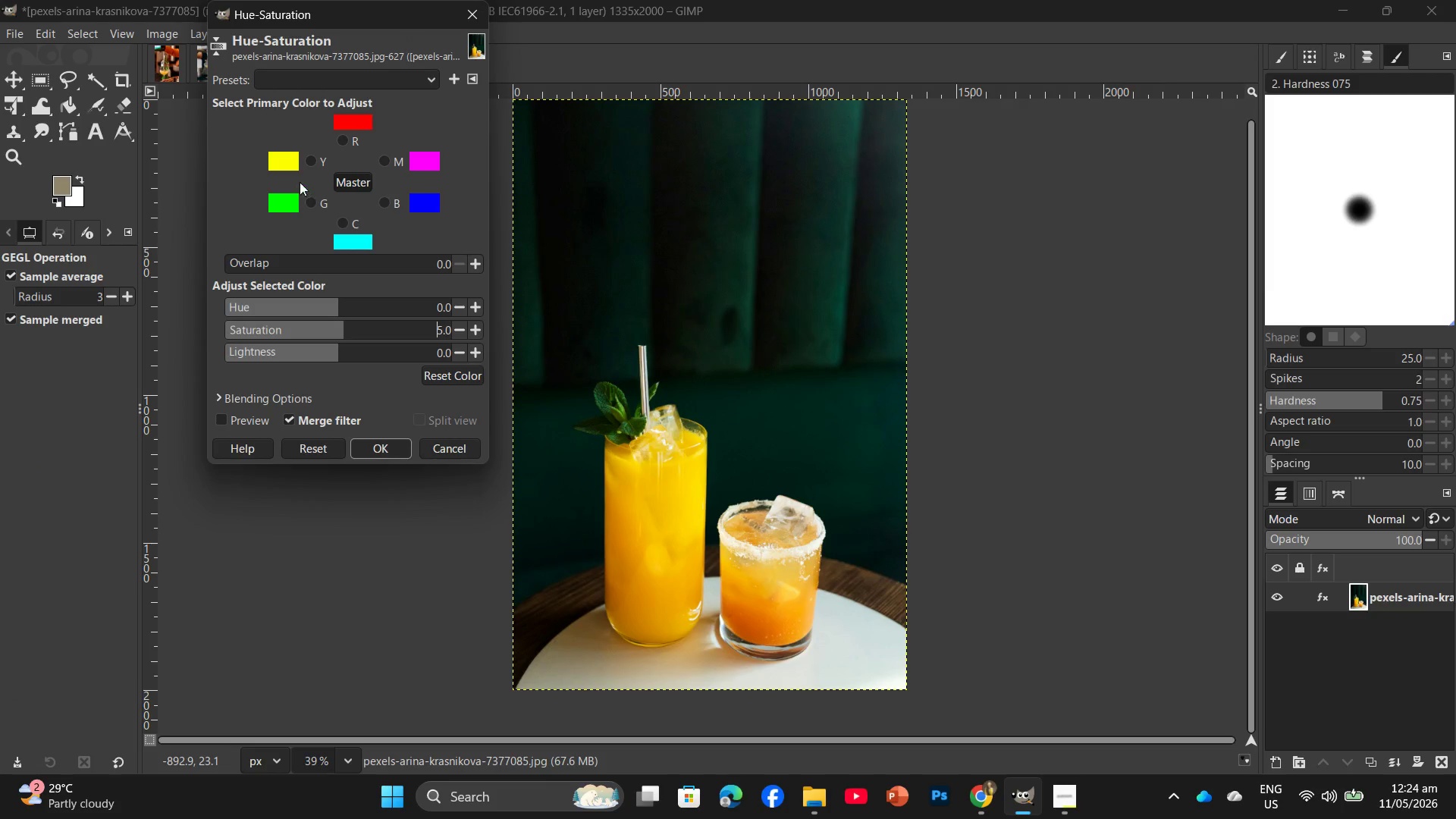 
left_click([314, 208])
 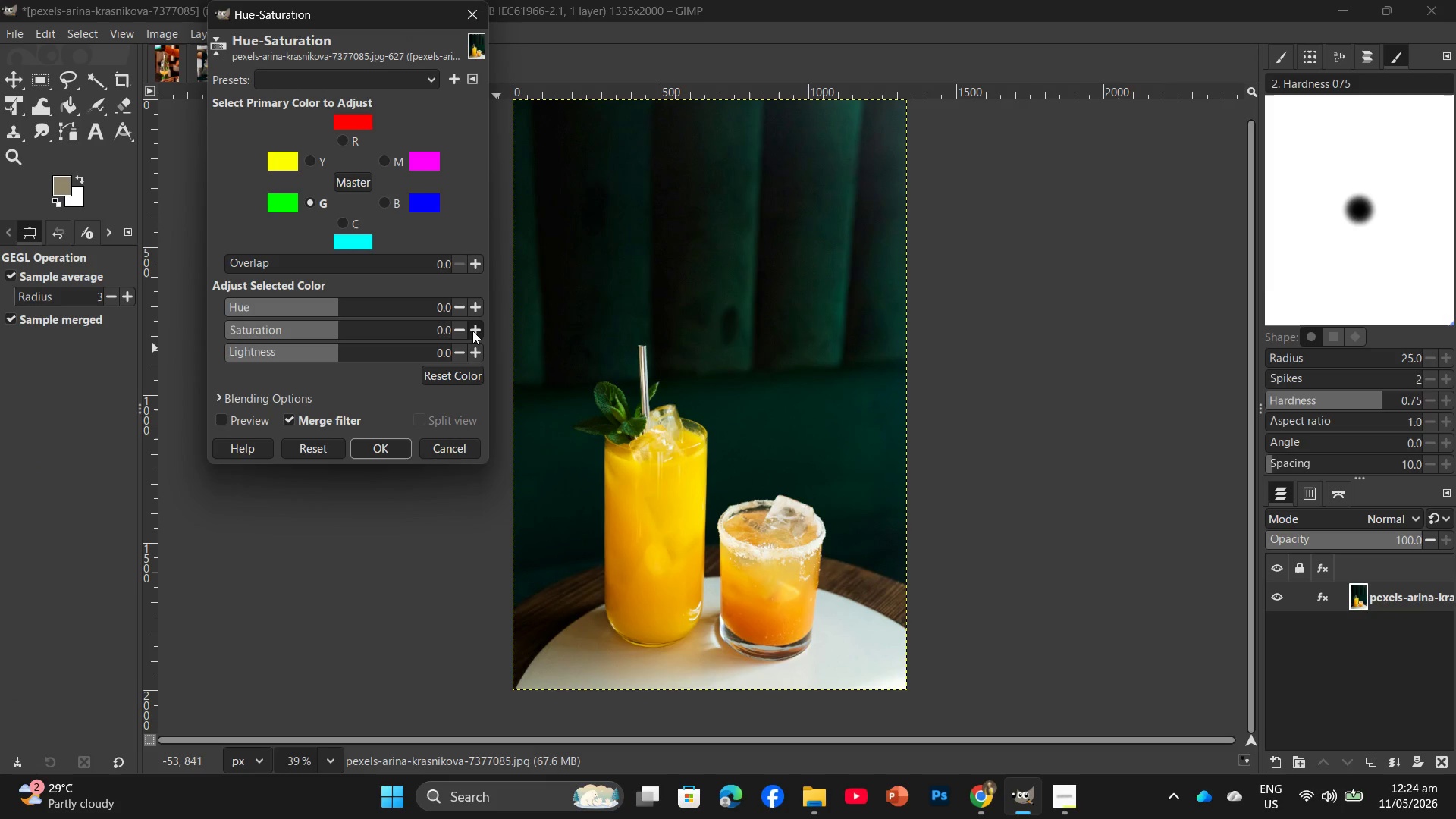 
double_click([472, 331])
 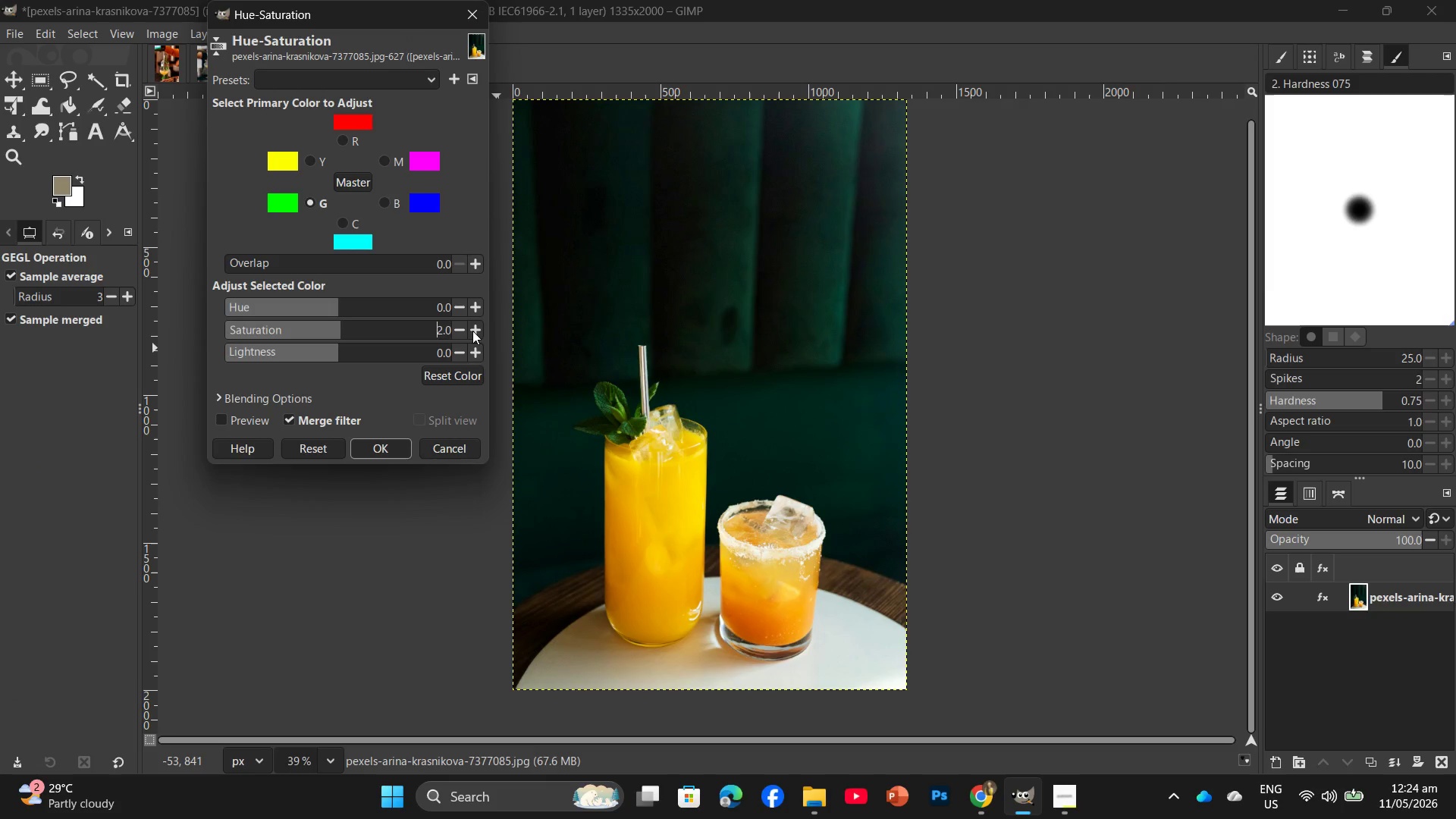 
triple_click([472, 331])
 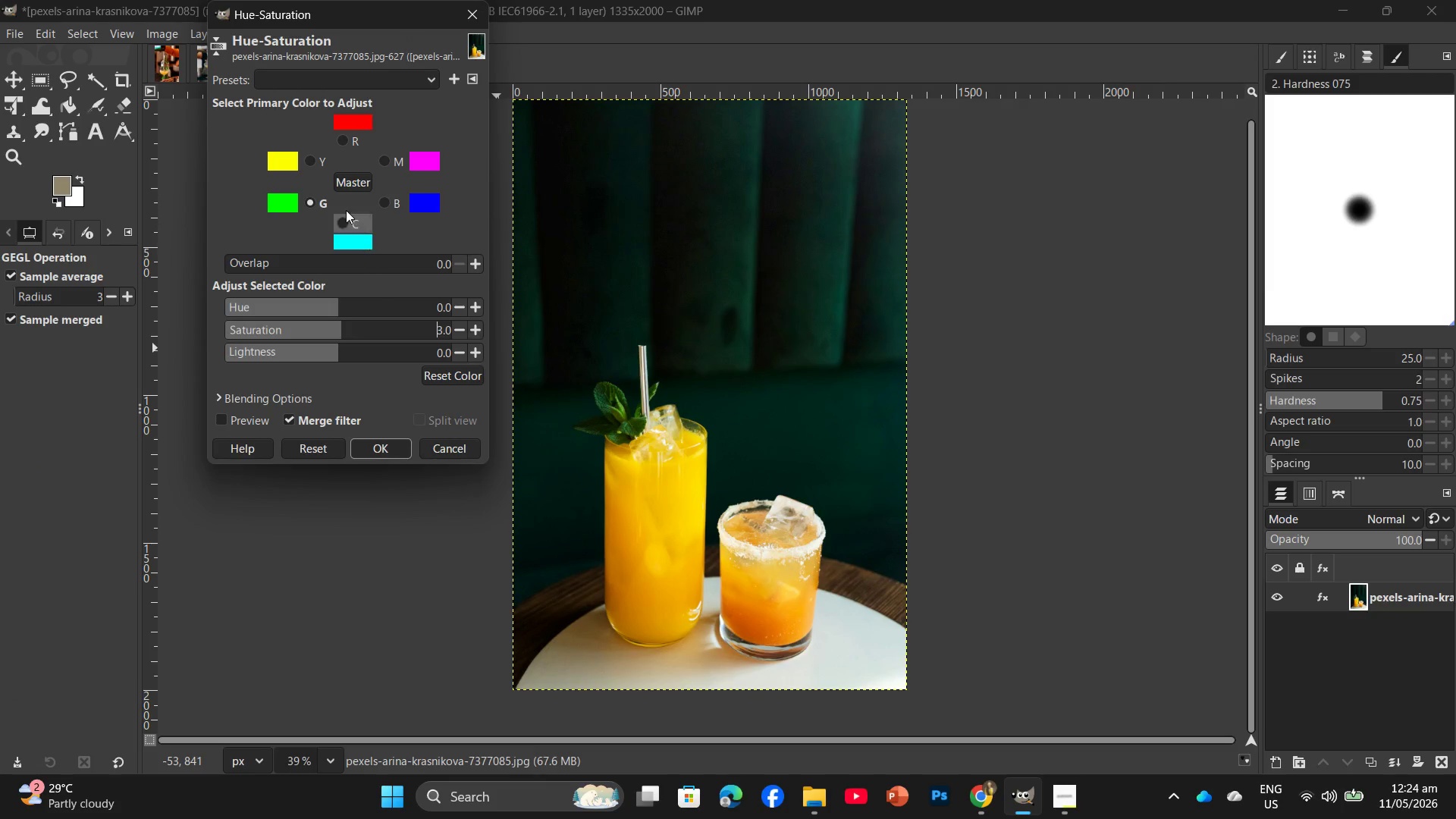 
left_click([315, 166])
 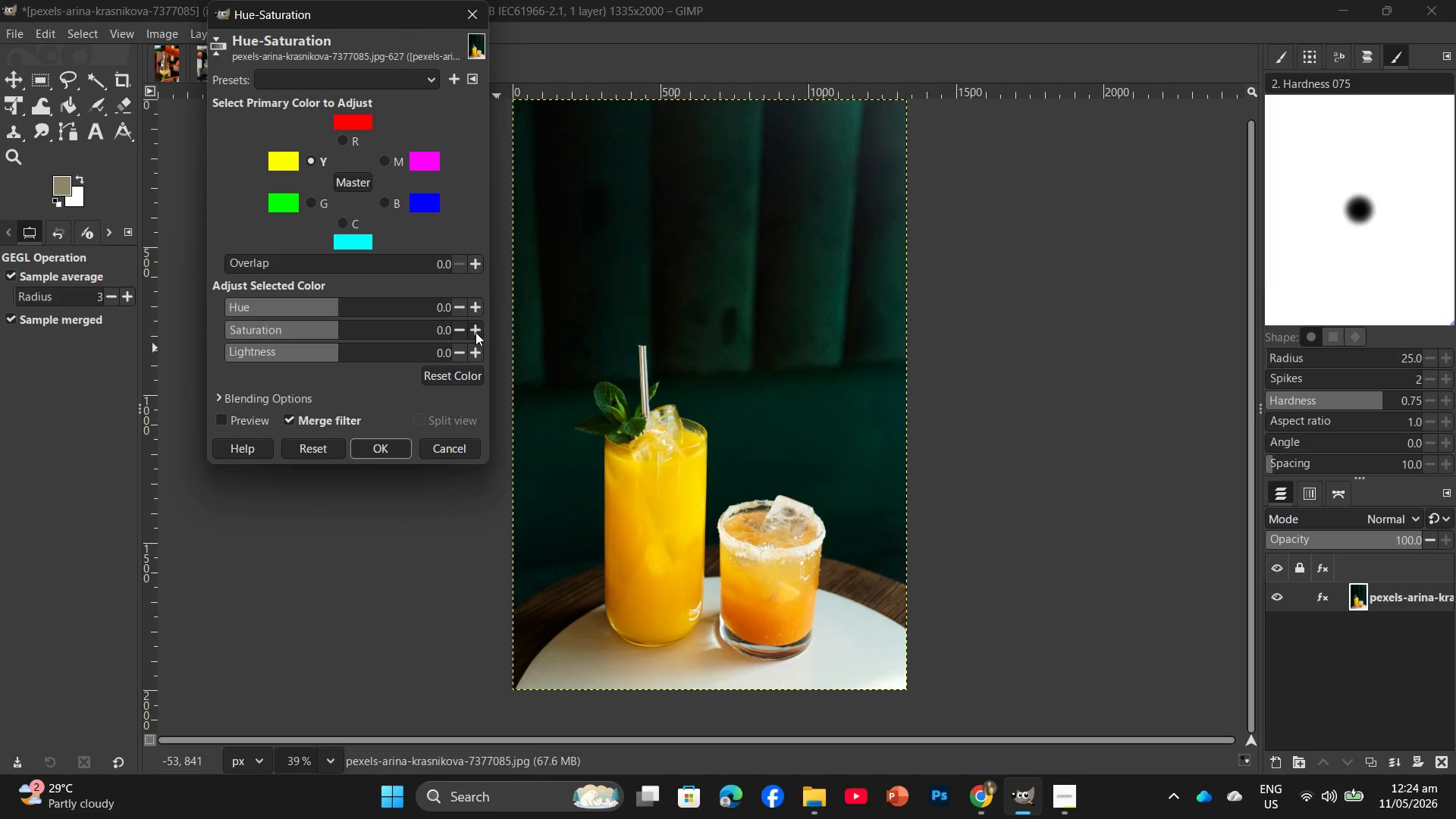 
double_click([476, 332])
 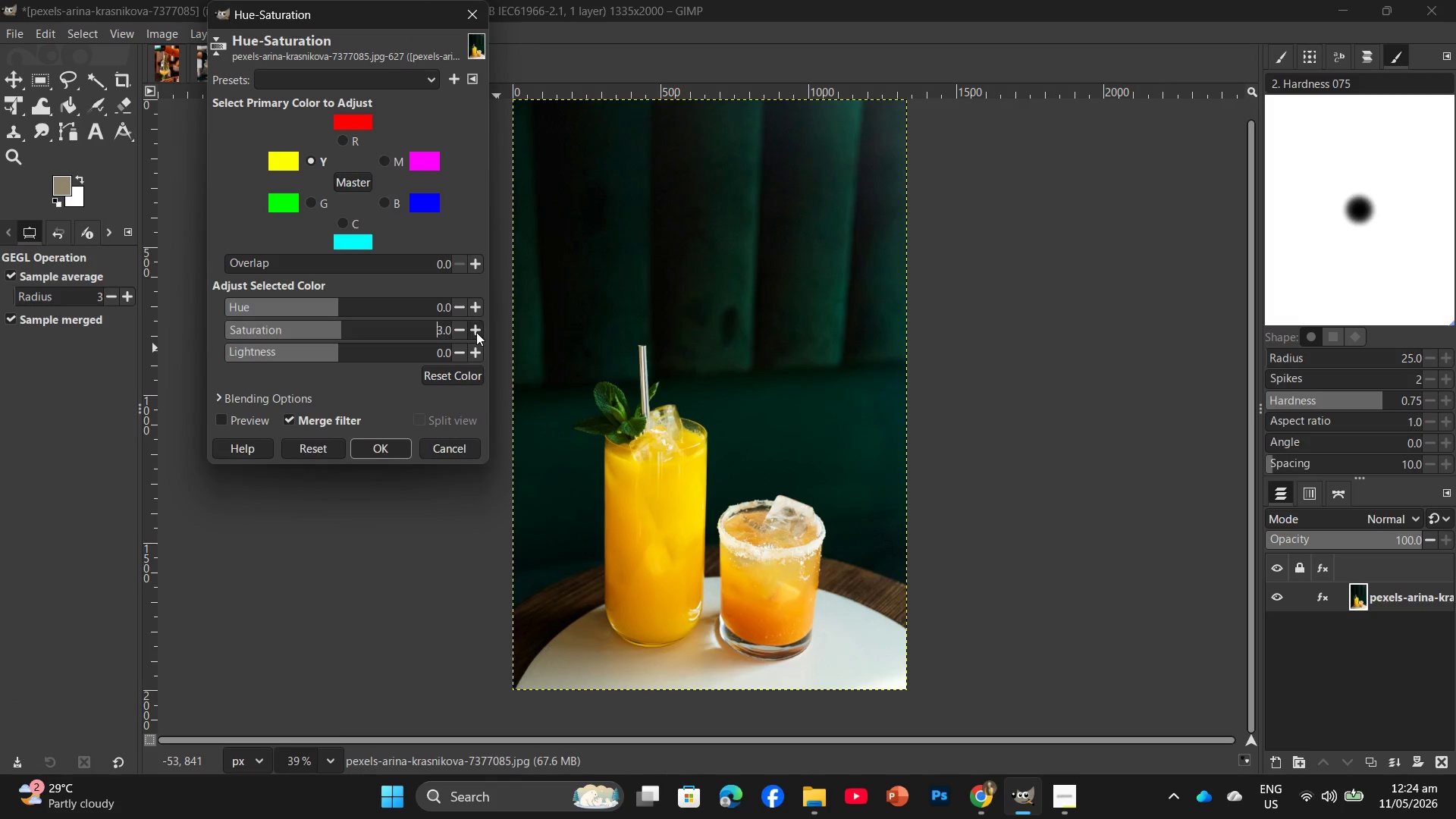 
triple_click([476, 332])
 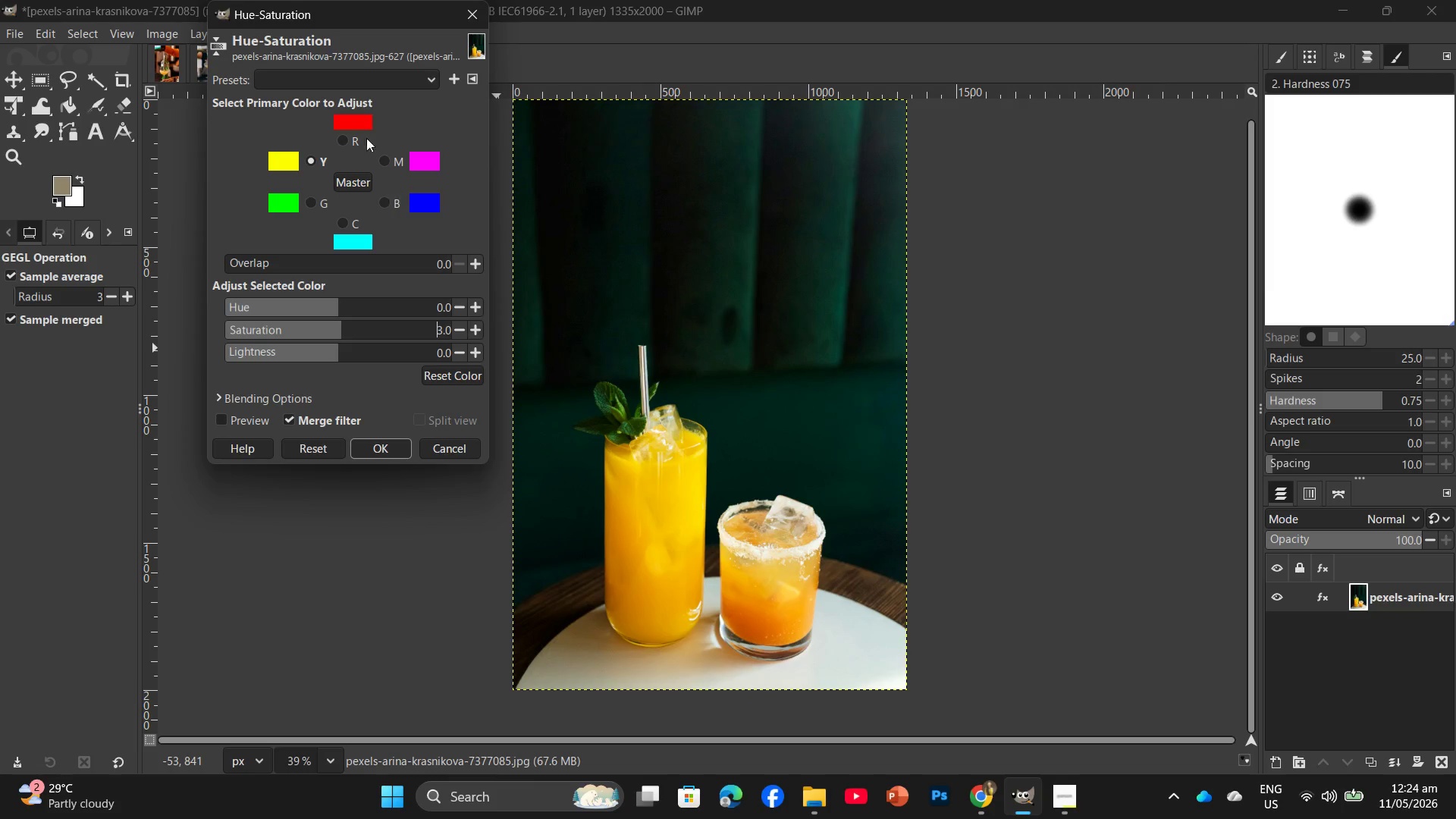 
left_click([351, 140])
 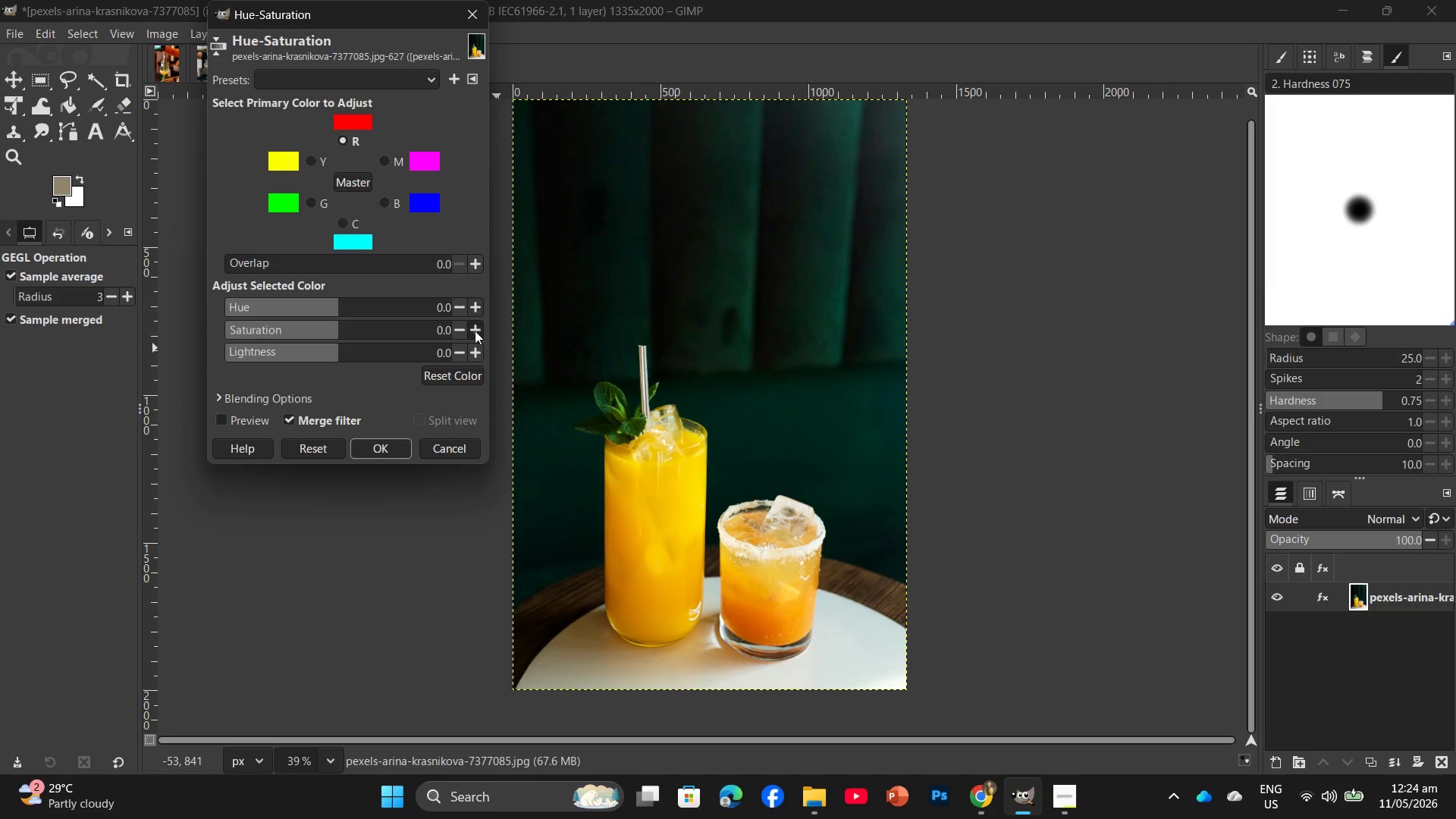 
double_click([475, 331])
 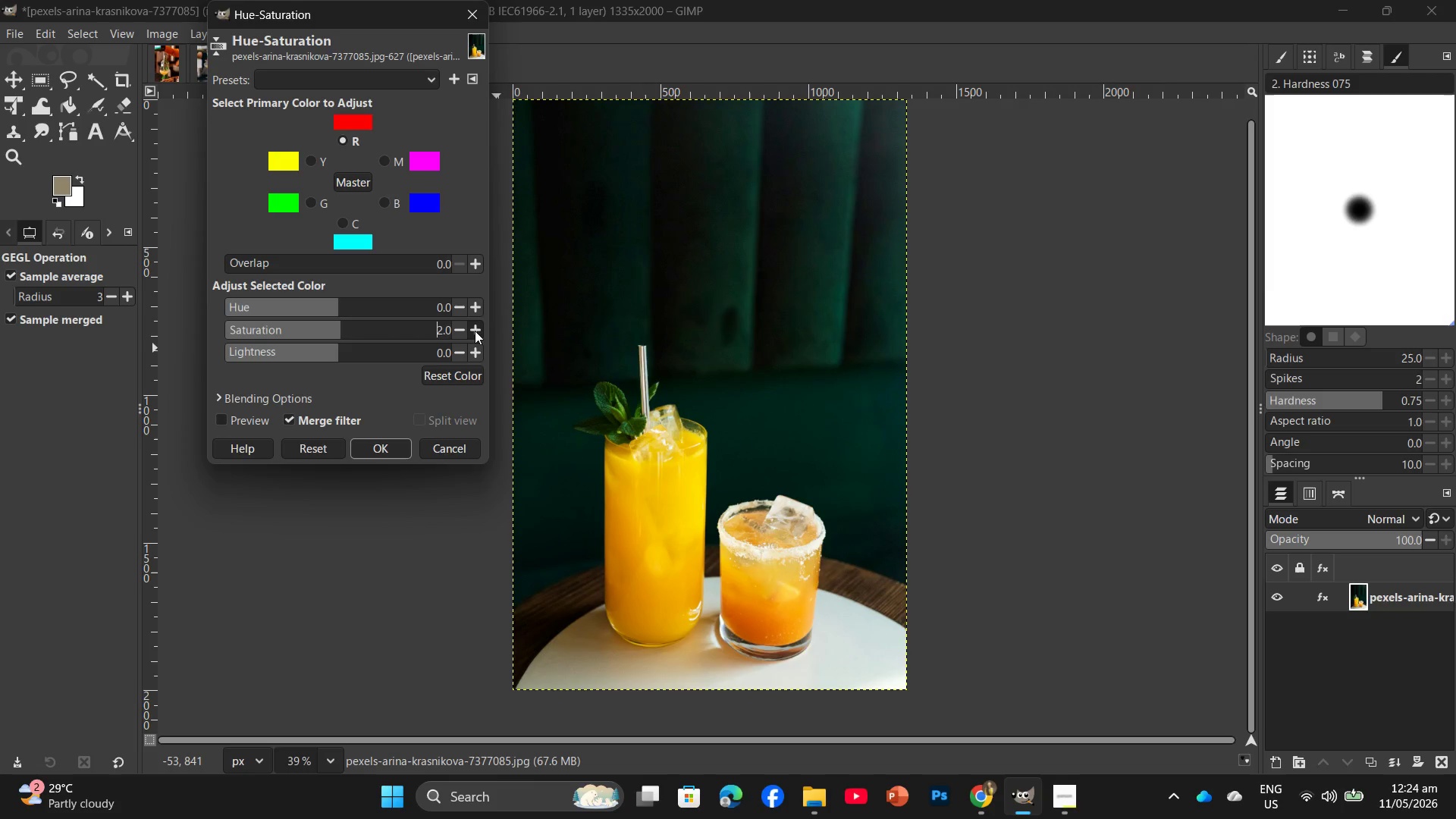 
triple_click([475, 331])
 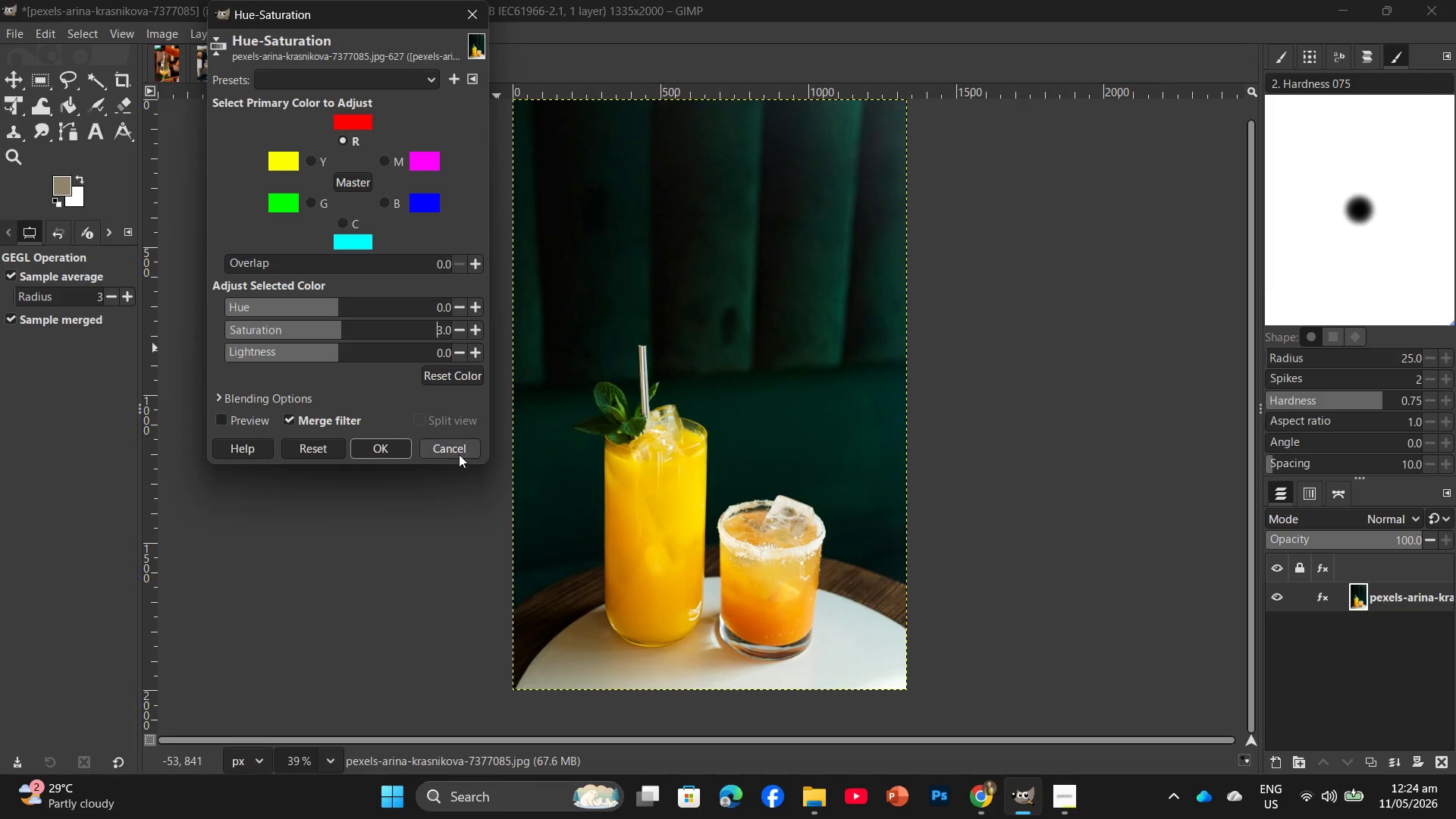 
left_click([386, 446])
 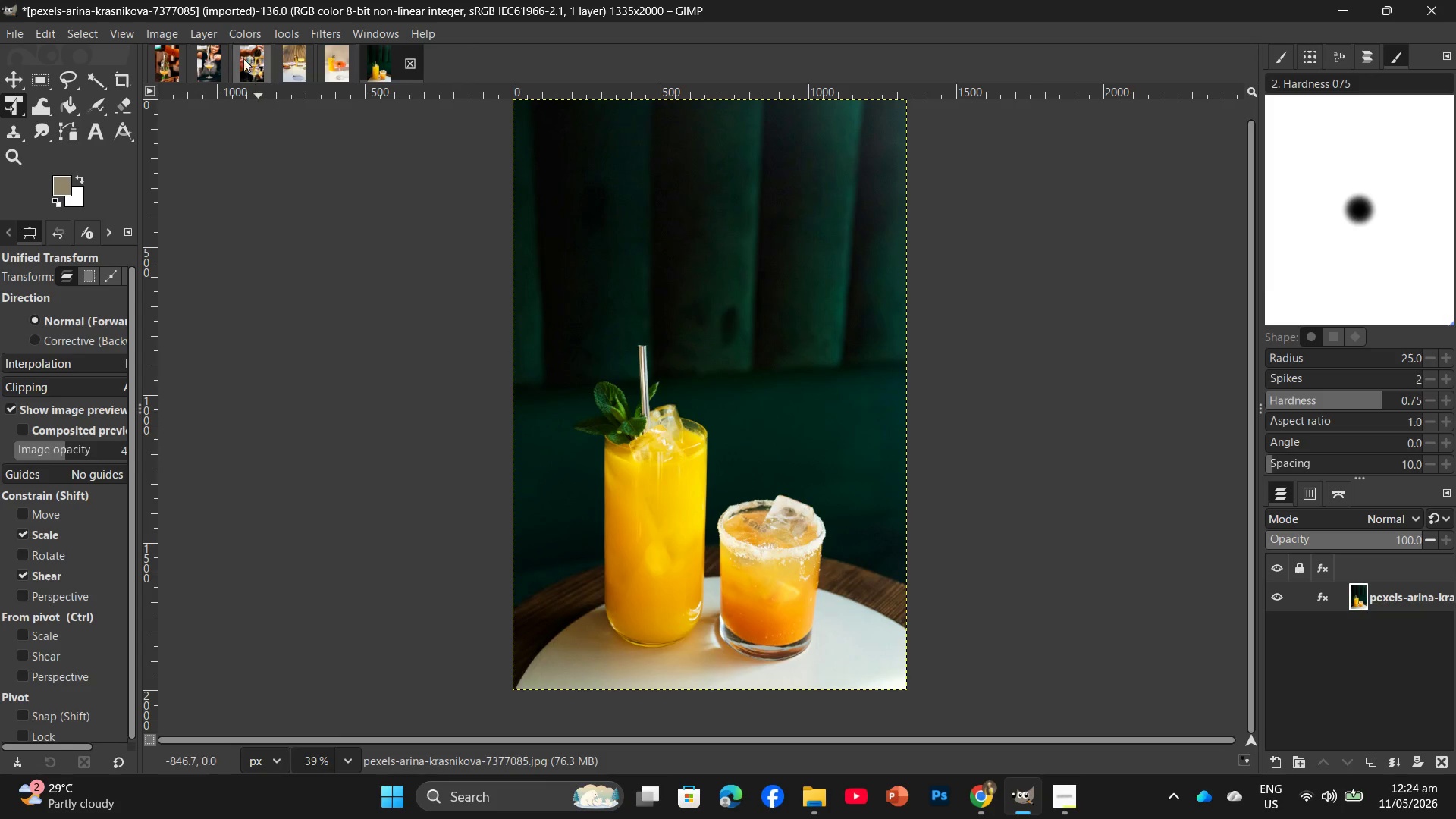 
left_click([231, 29])
 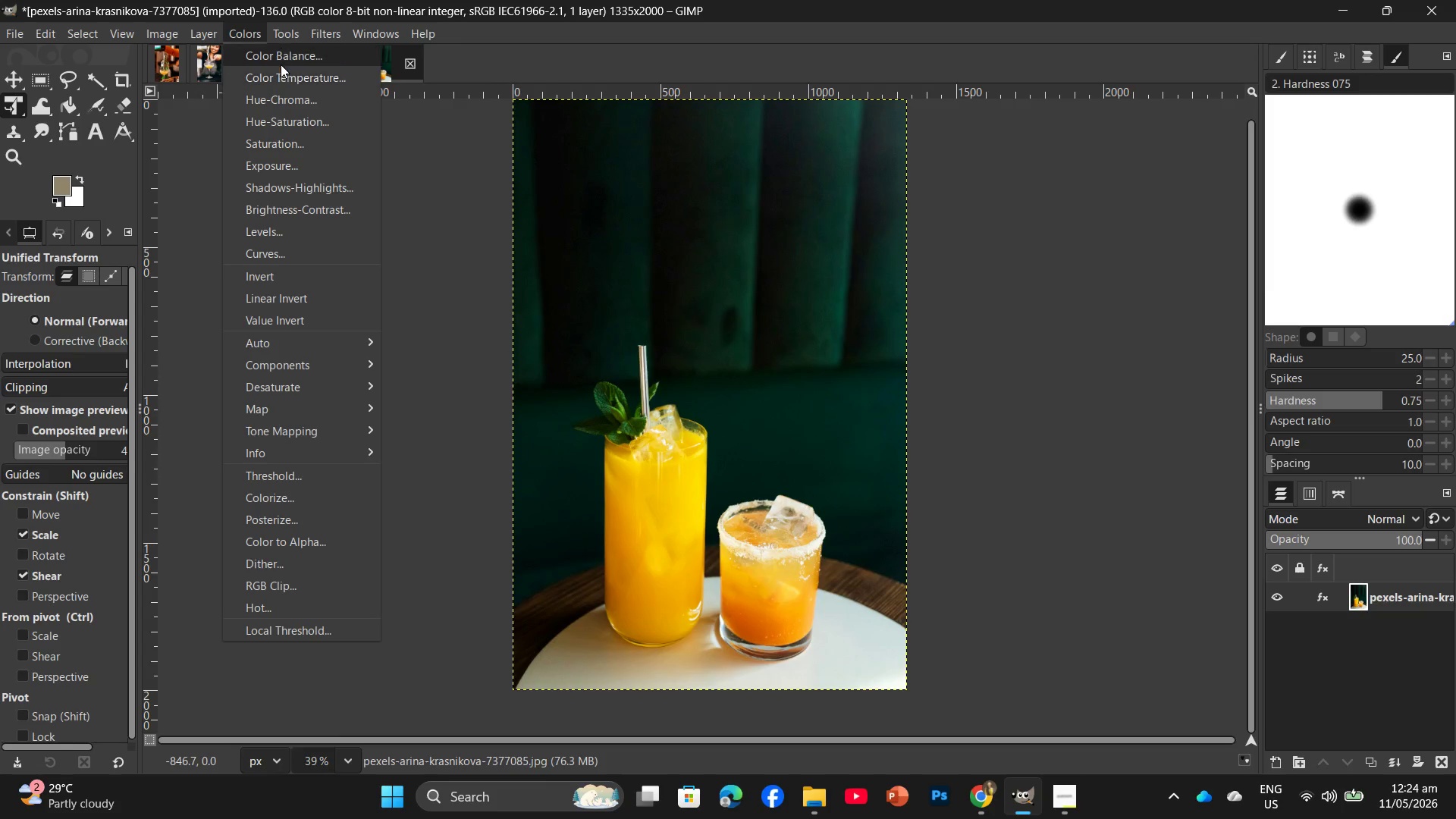 
left_click([281, 62])
 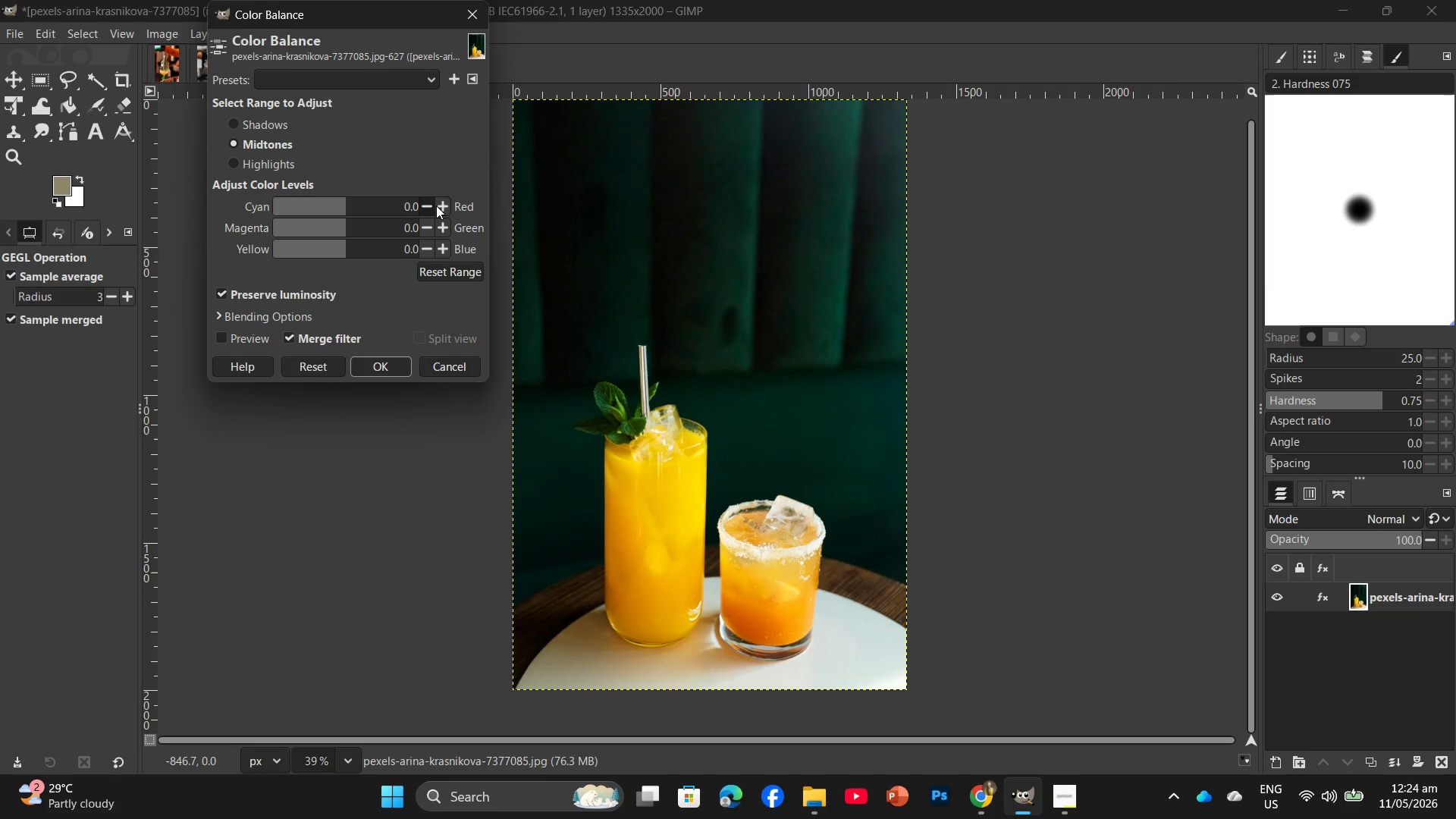 
double_click([444, 206])
 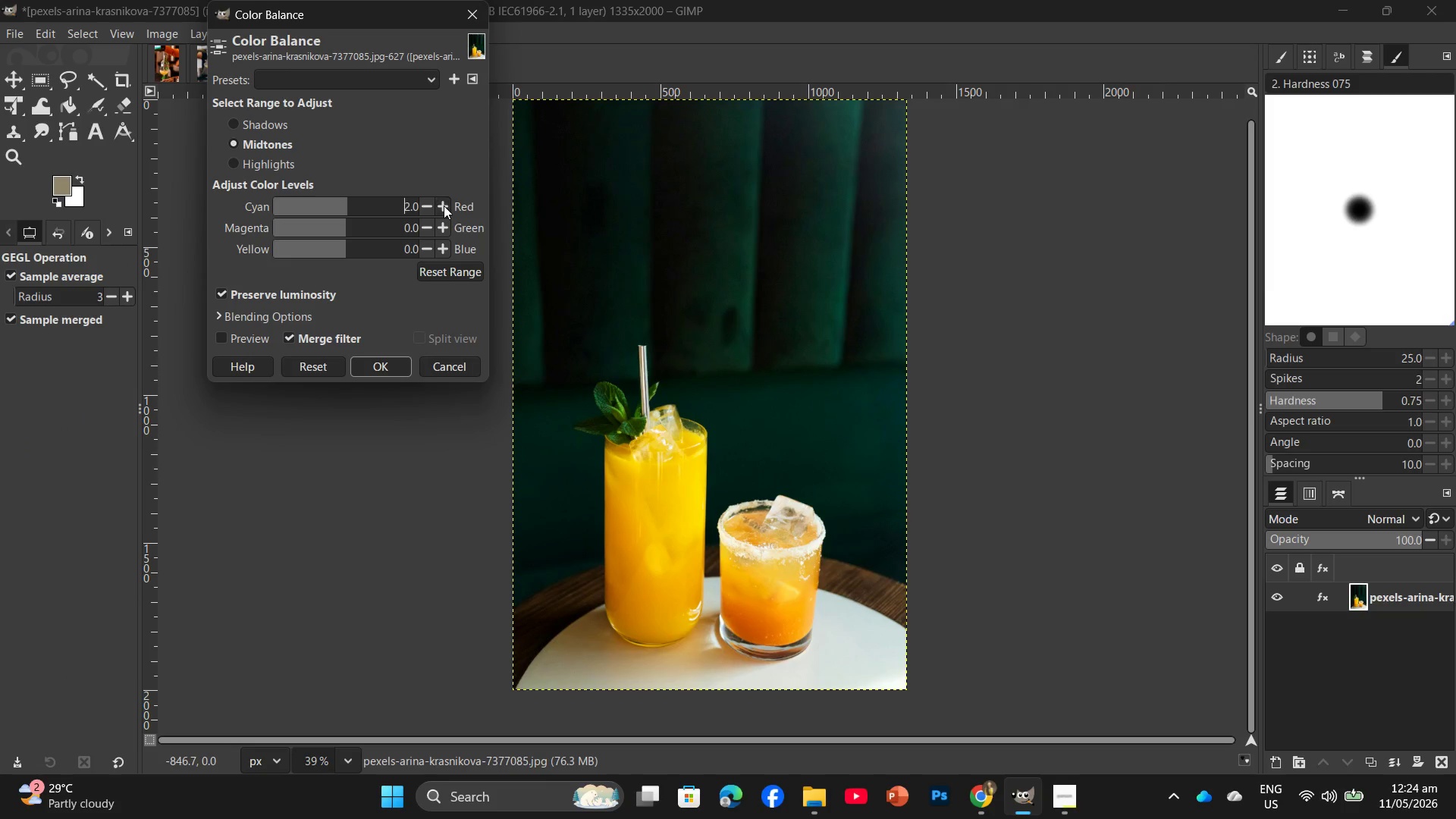 
triple_click([444, 206])
 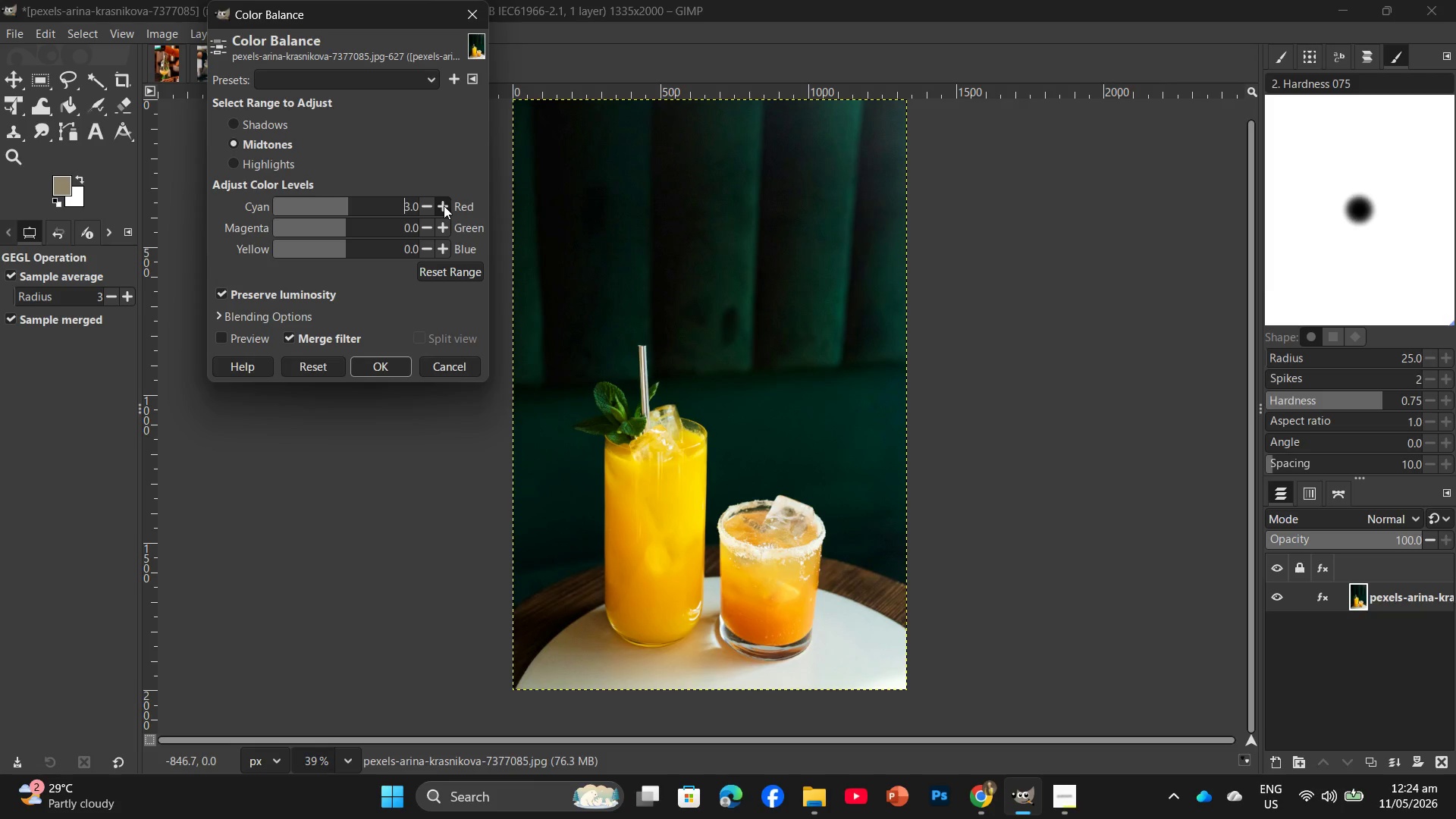 
double_click([444, 206])
 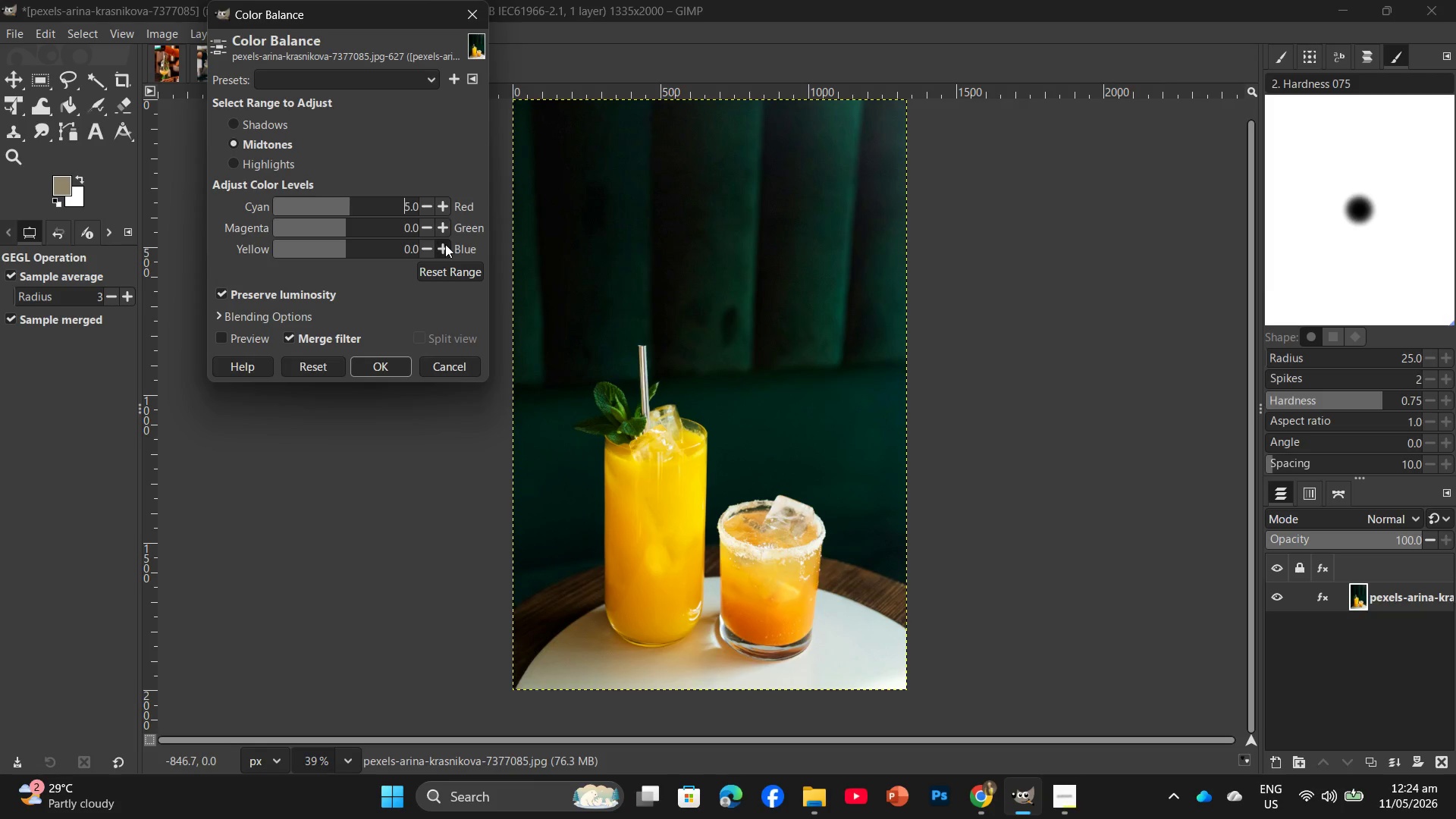 
double_click([445, 244])
 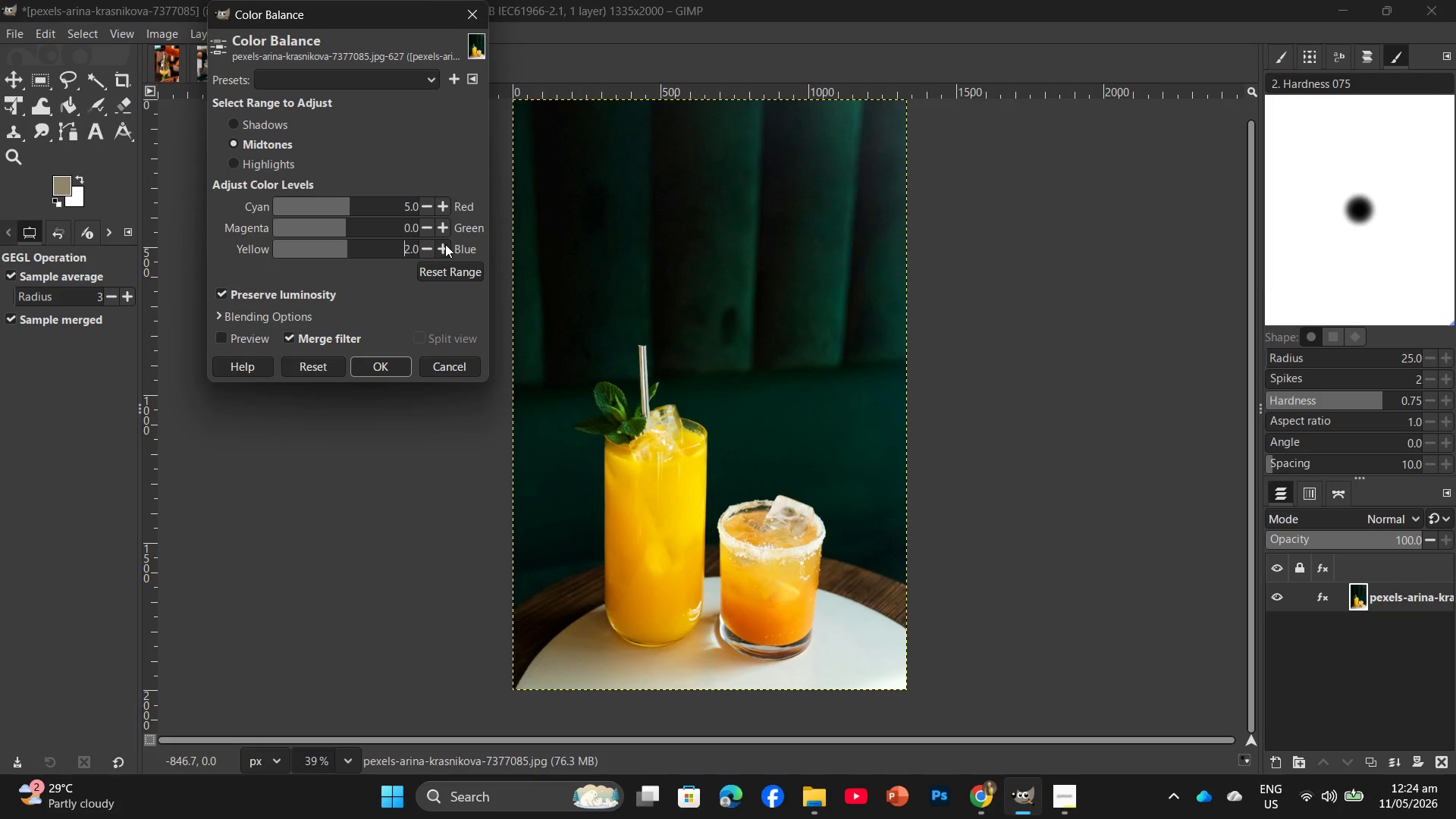 
triple_click([445, 244])
 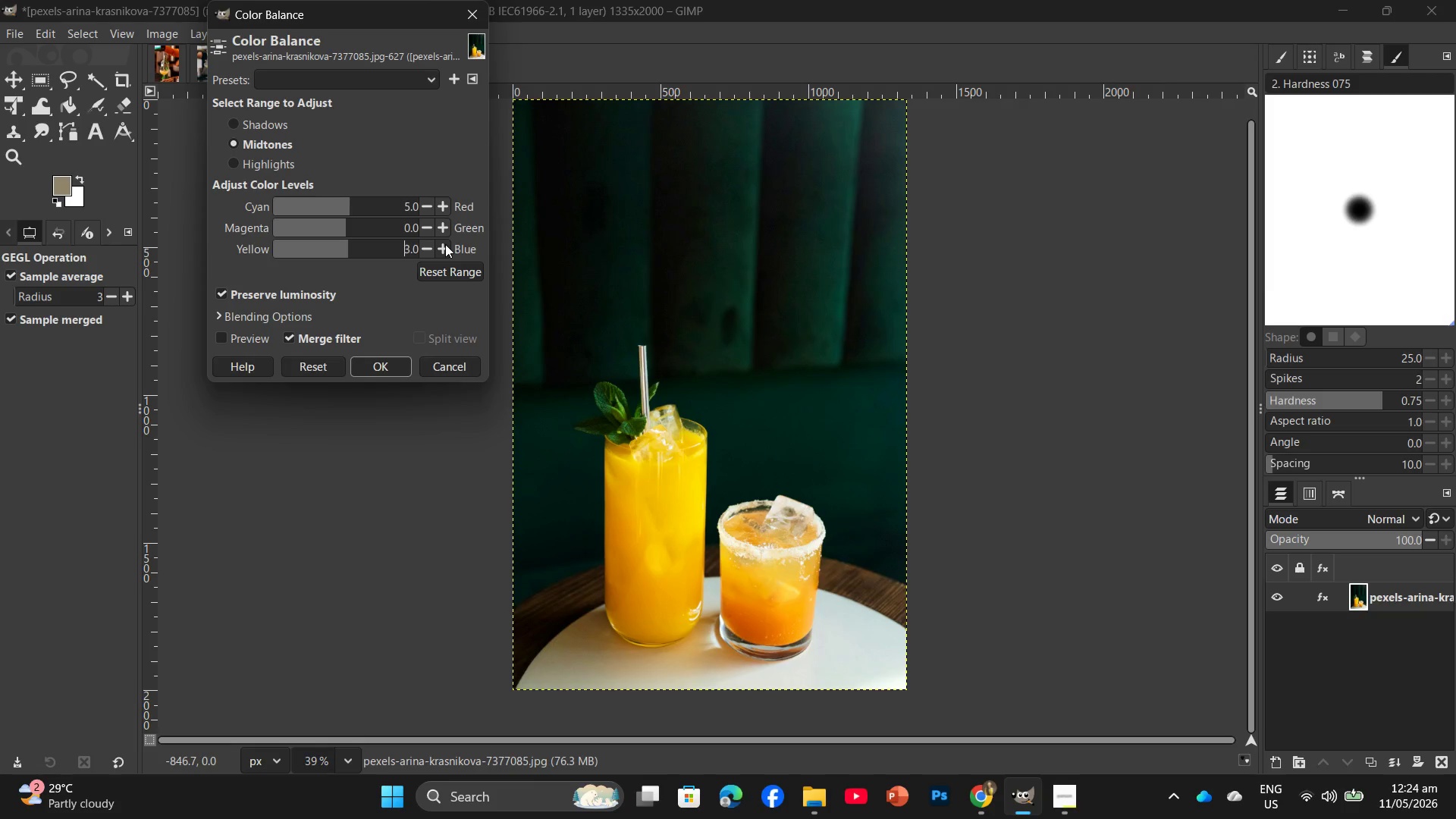 
triple_click([445, 244])
 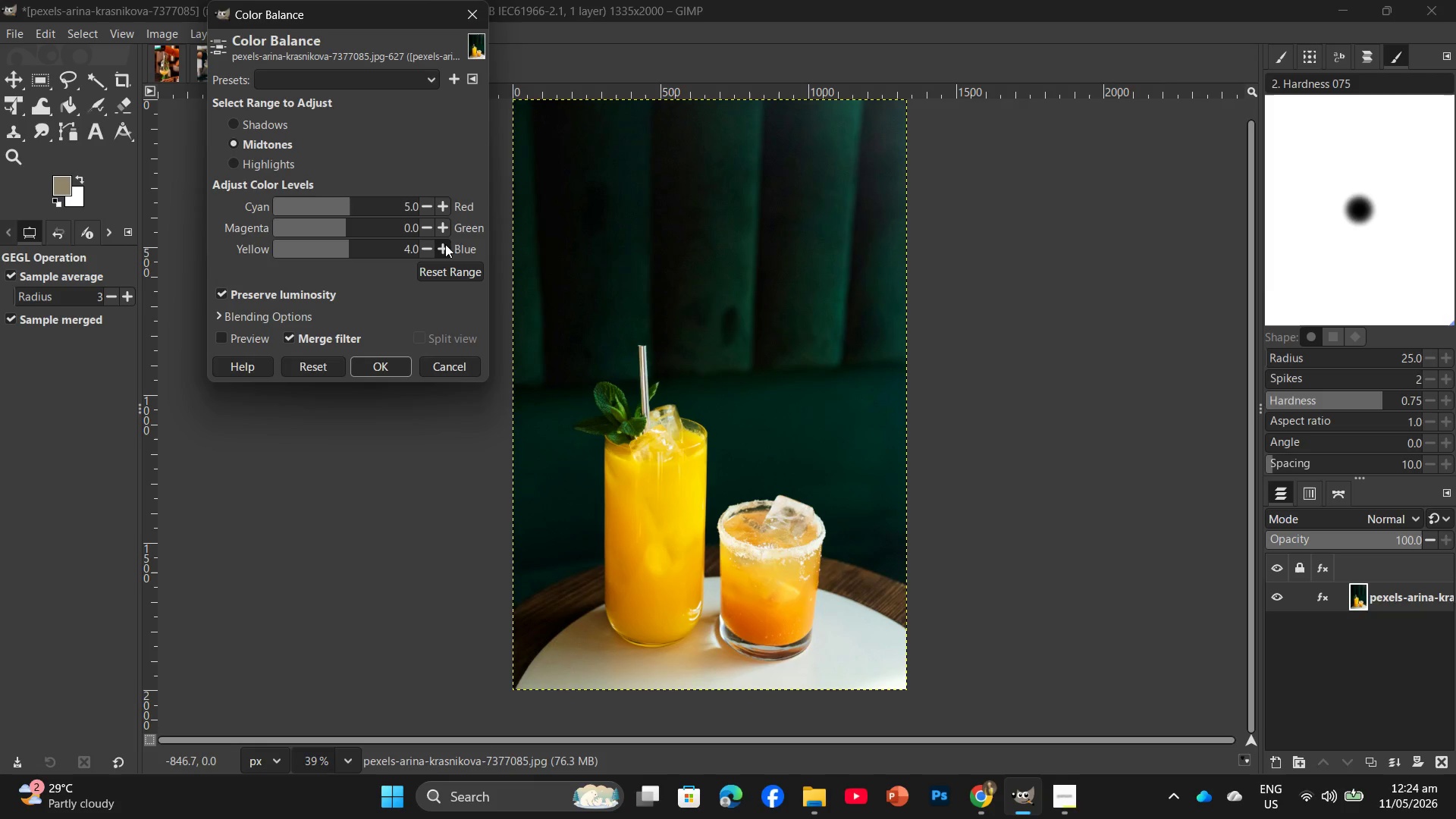 
triple_click([445, 244])
 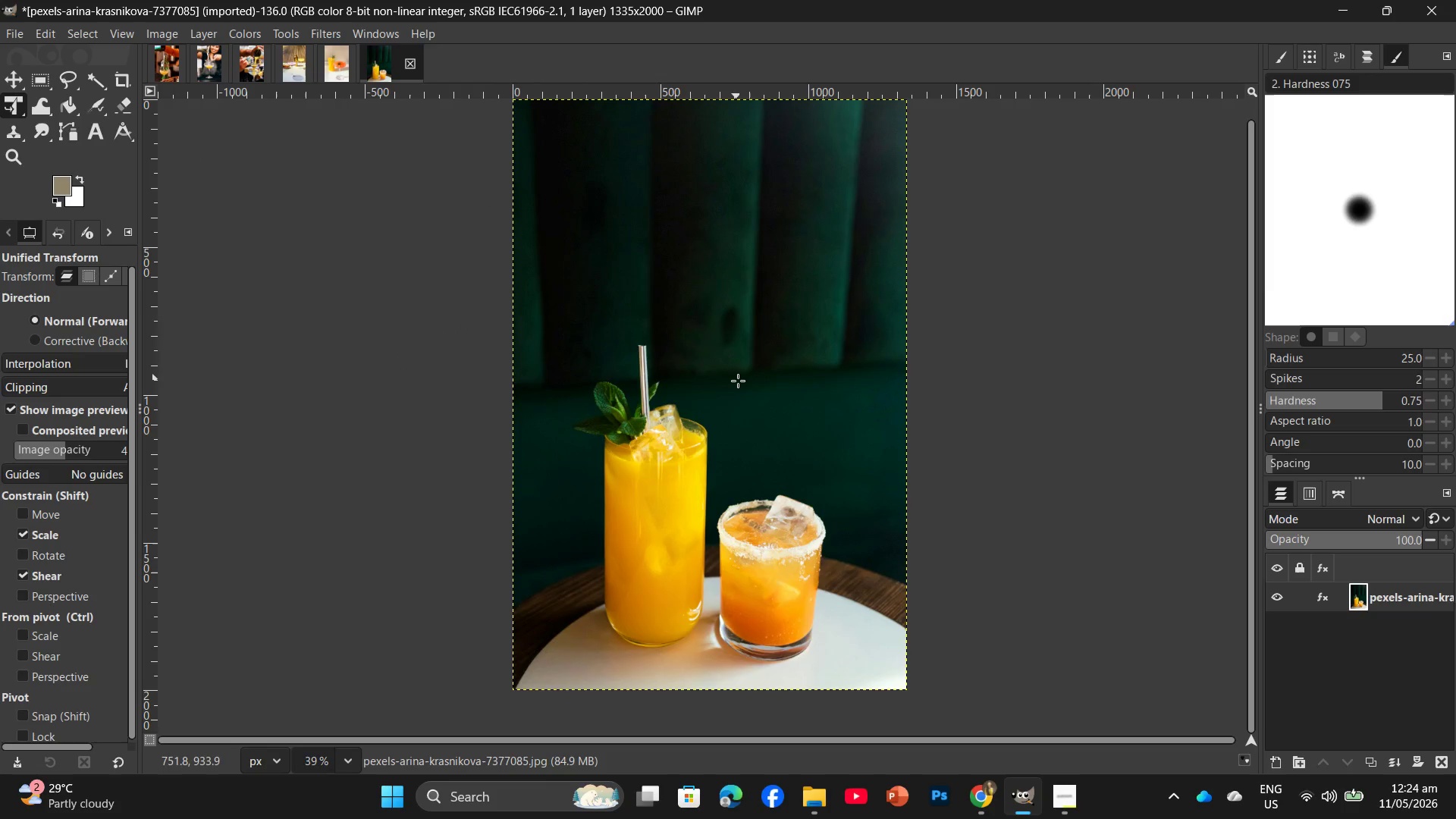 
hold_key(key=ShiftLeft, duration=0.61)
 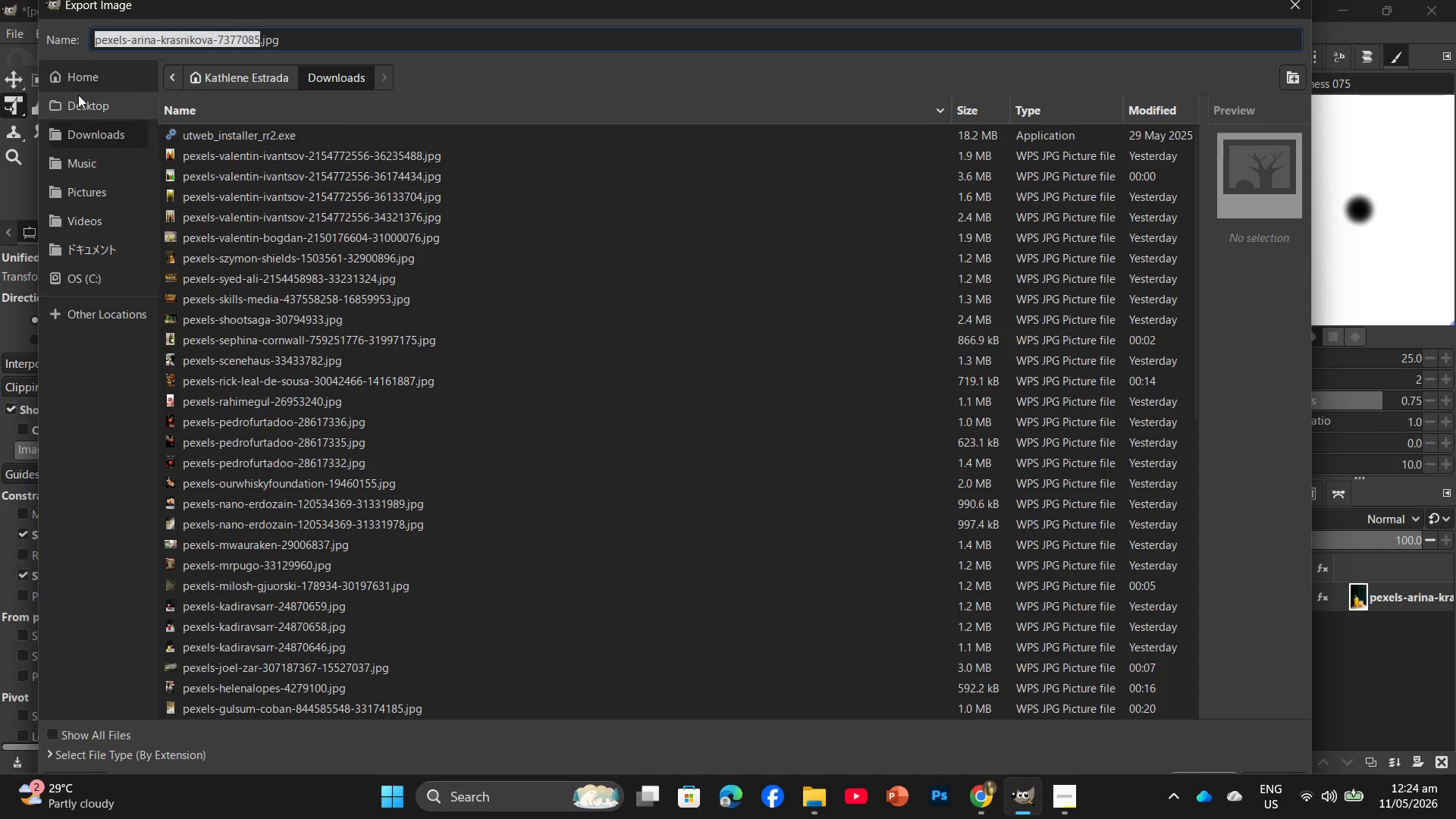 
hold_key(key=ControlLeft, duration=0.41)
 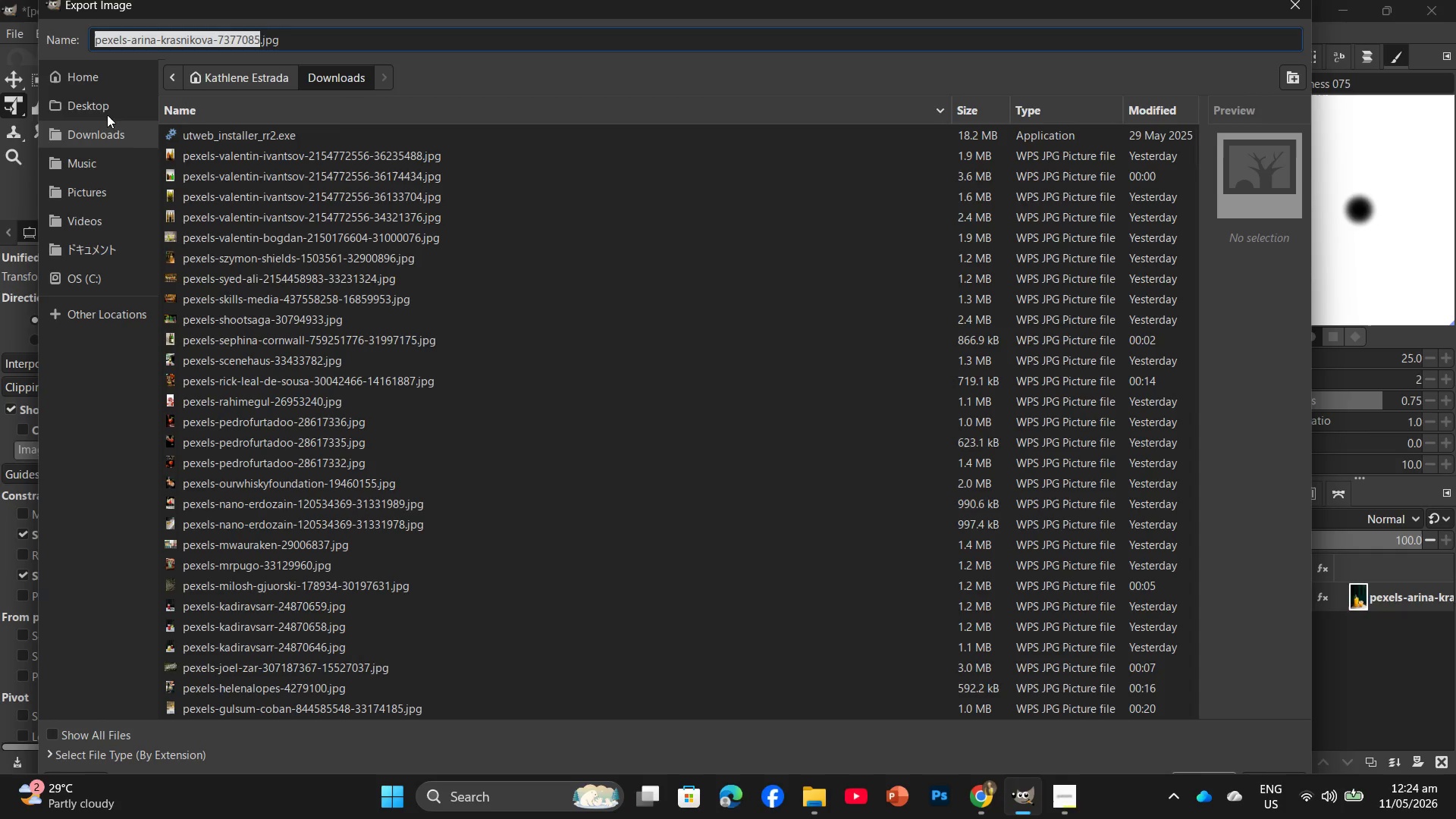 
left_click([79, 105])
 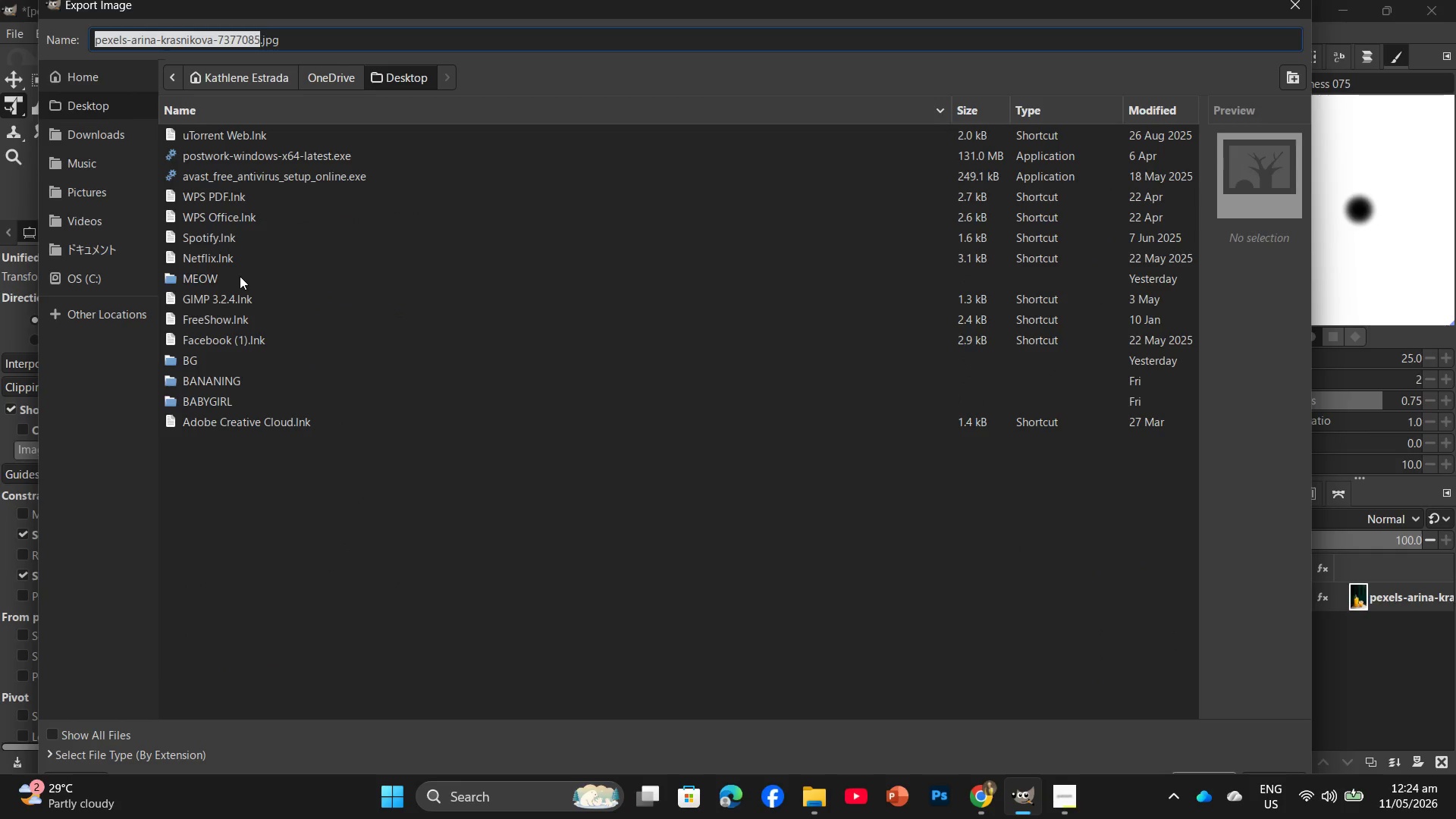 
double_click([236, 278])
 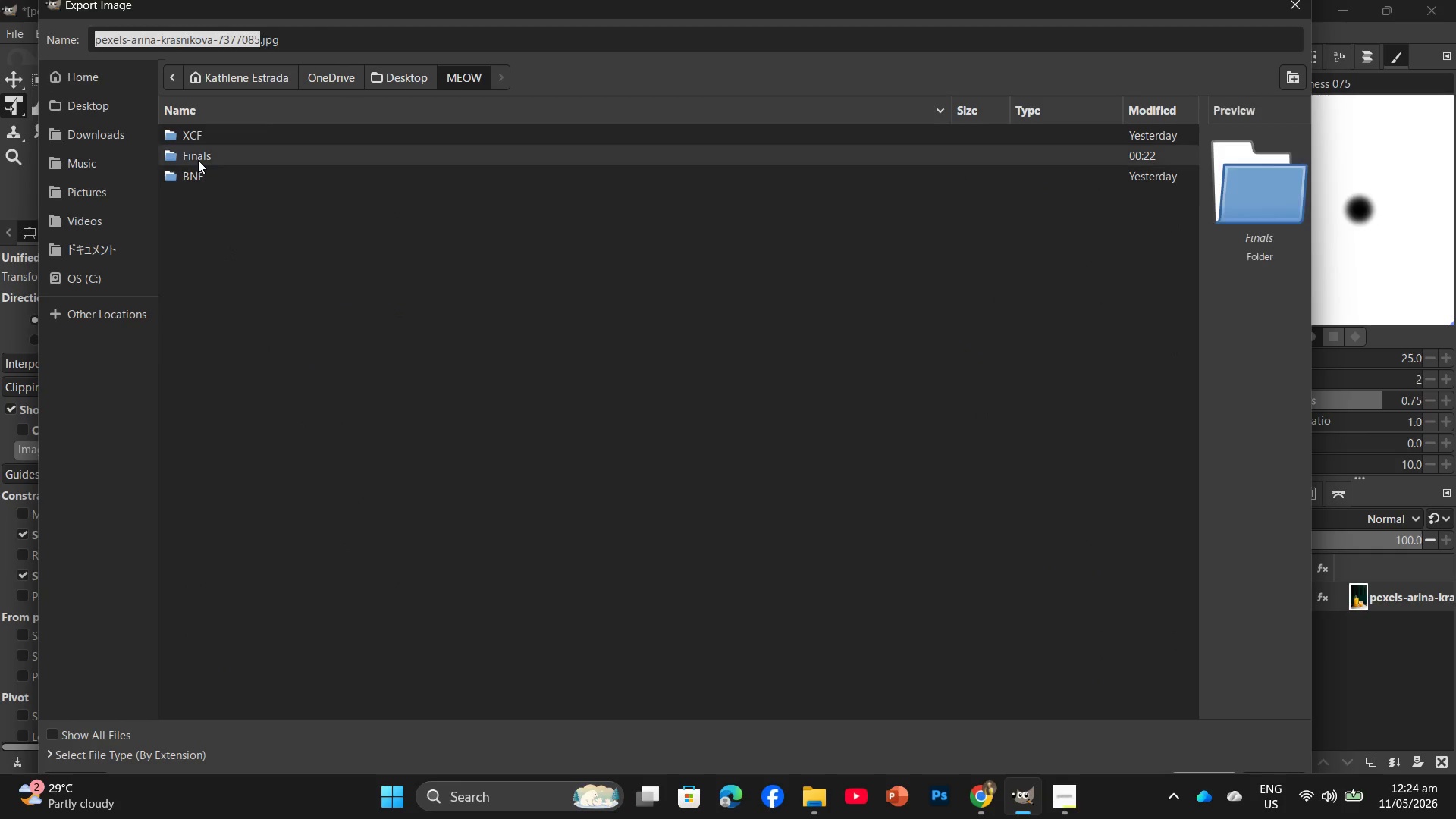 
double_click([198, 160])
 